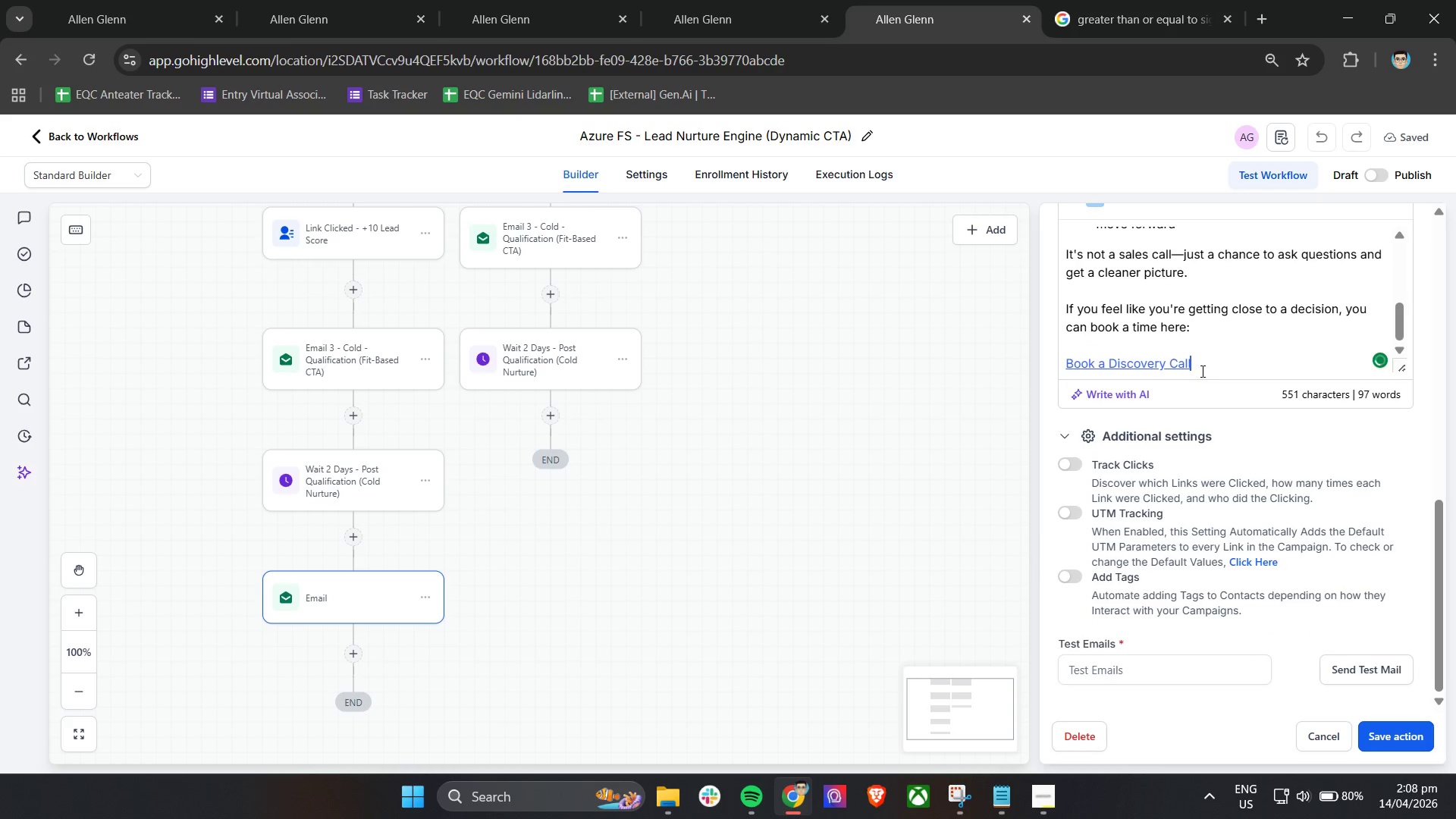 
left_click([1203, 362])
 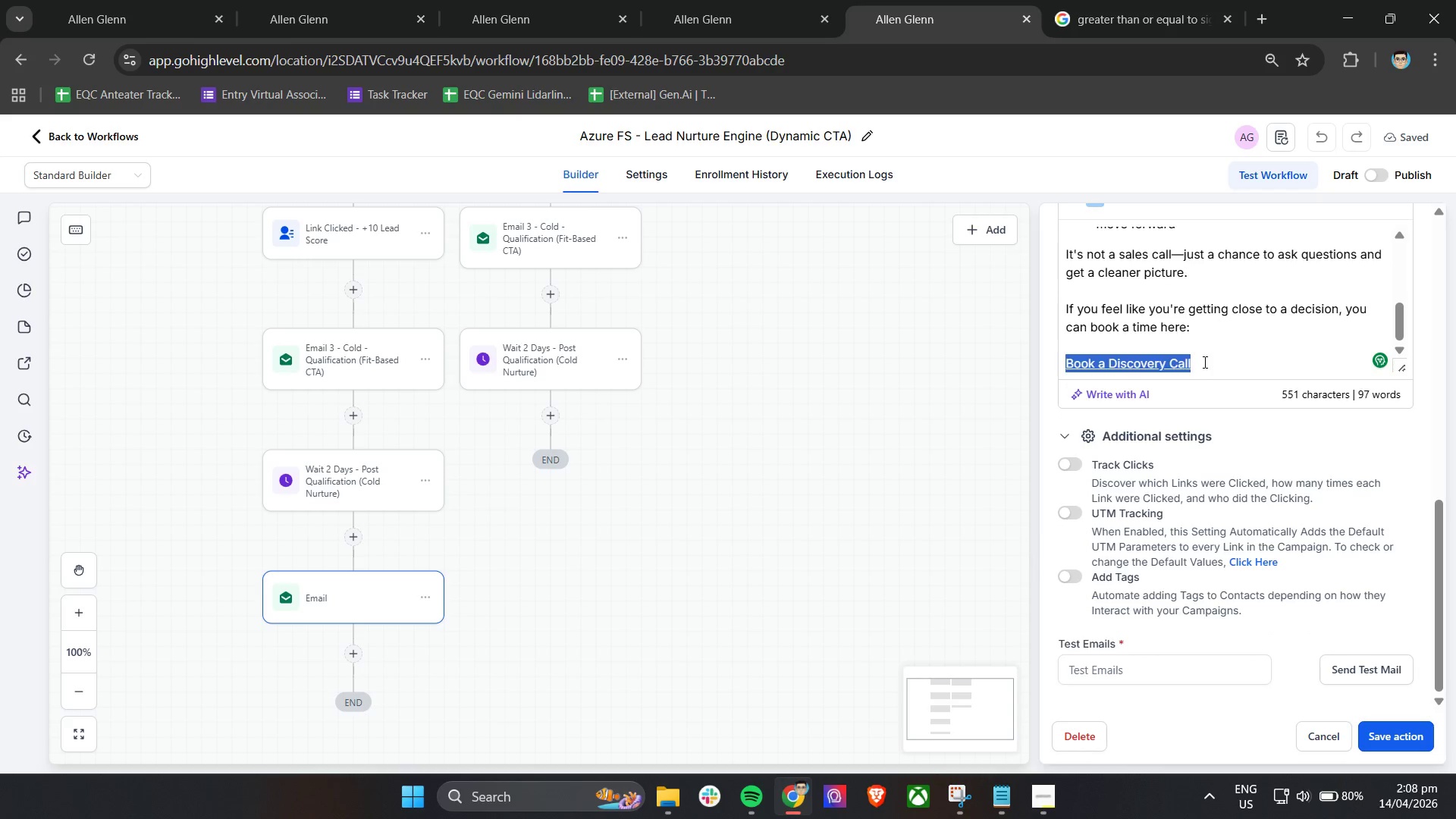 
key(Enter)
 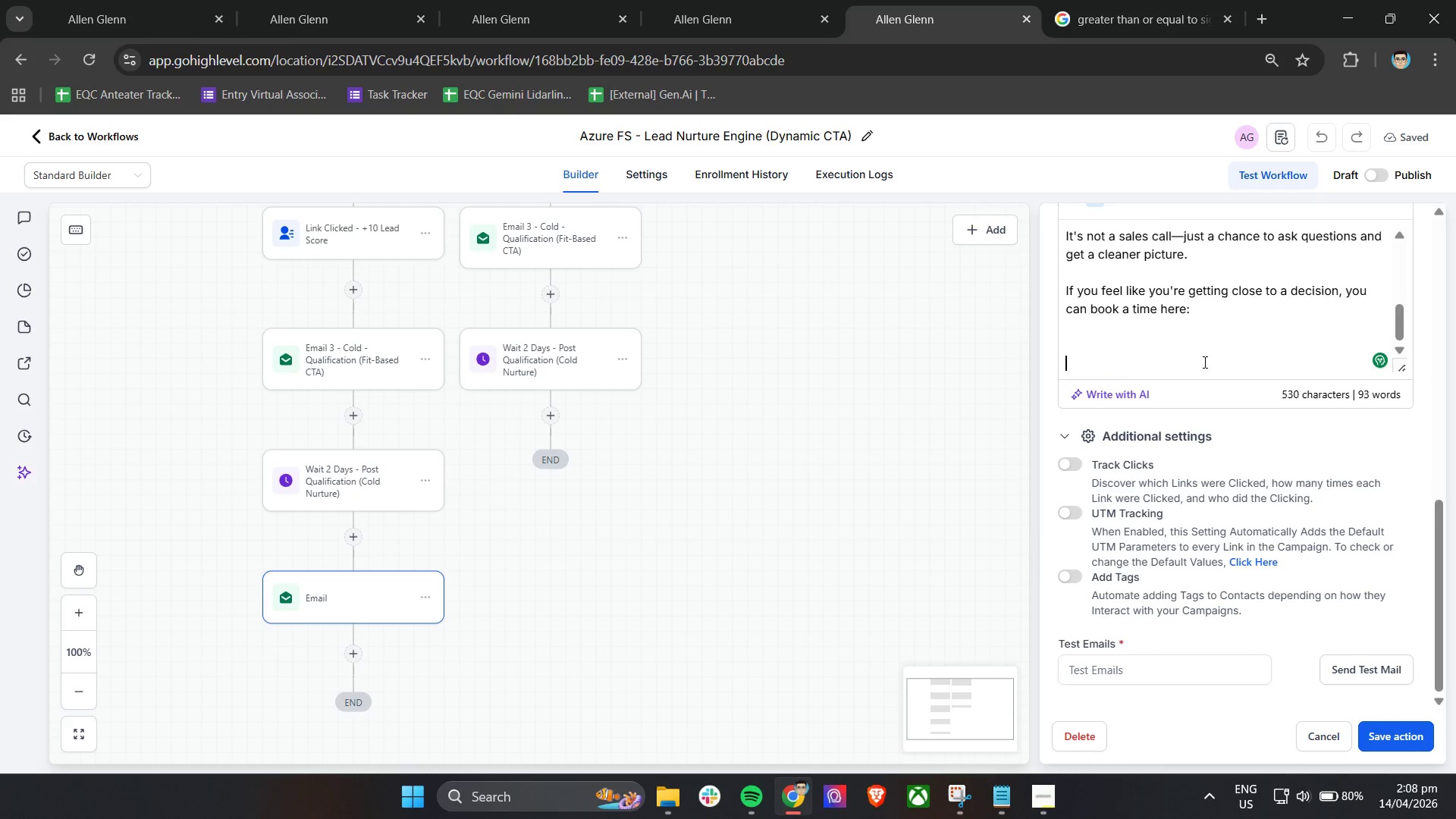 
key(Enter)
 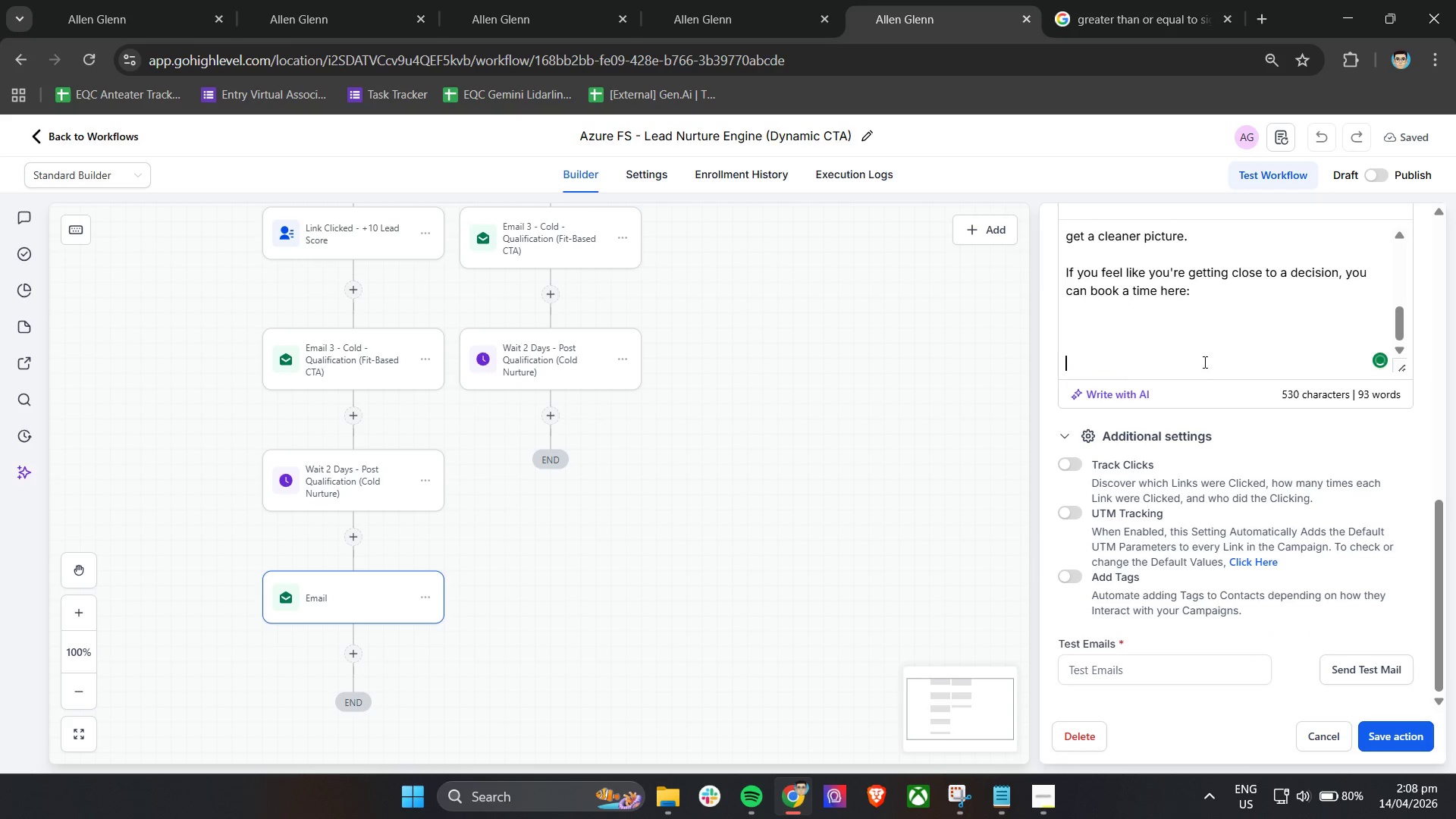 
key(Backspace)
 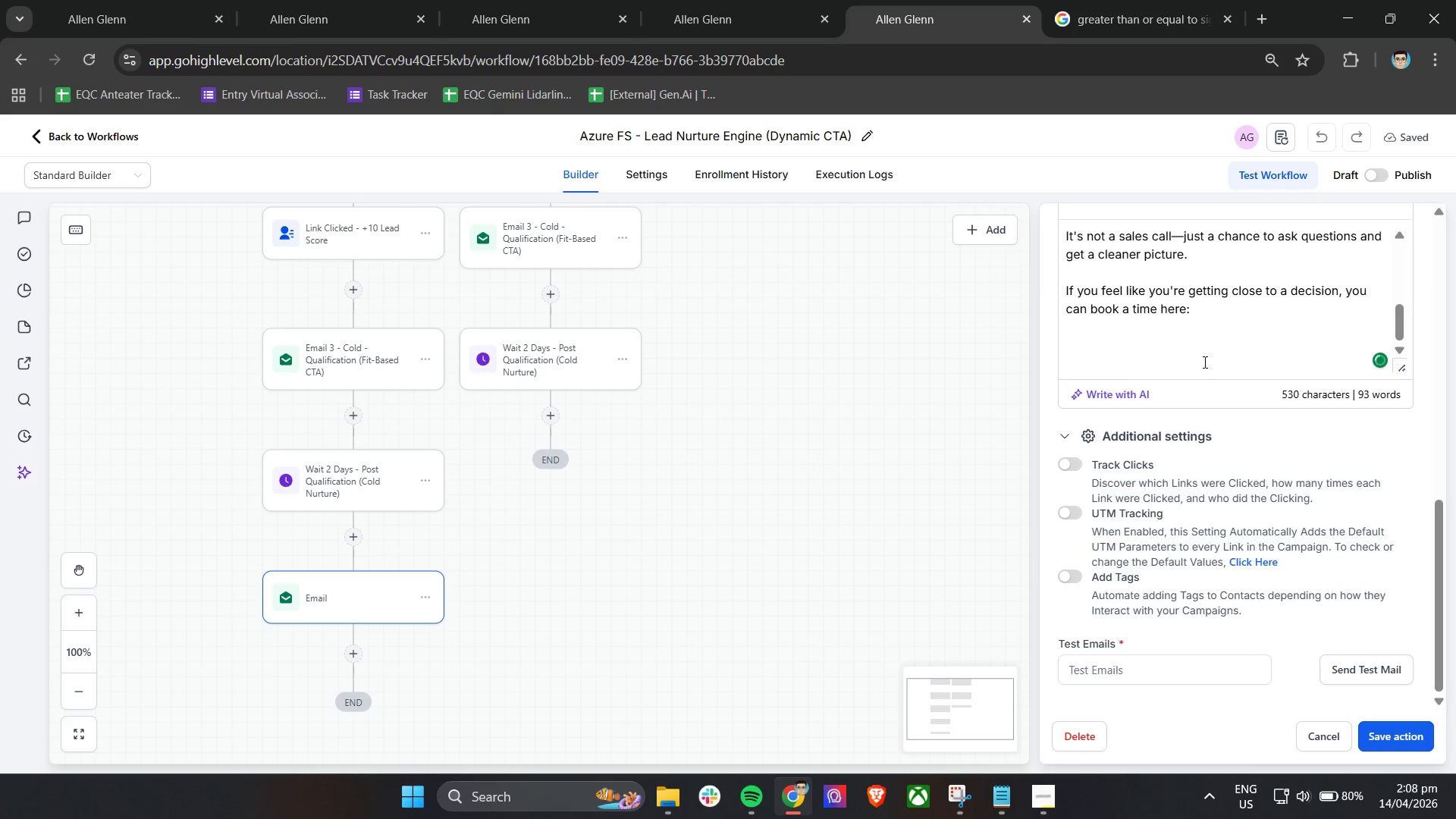 
key(Backspace)
 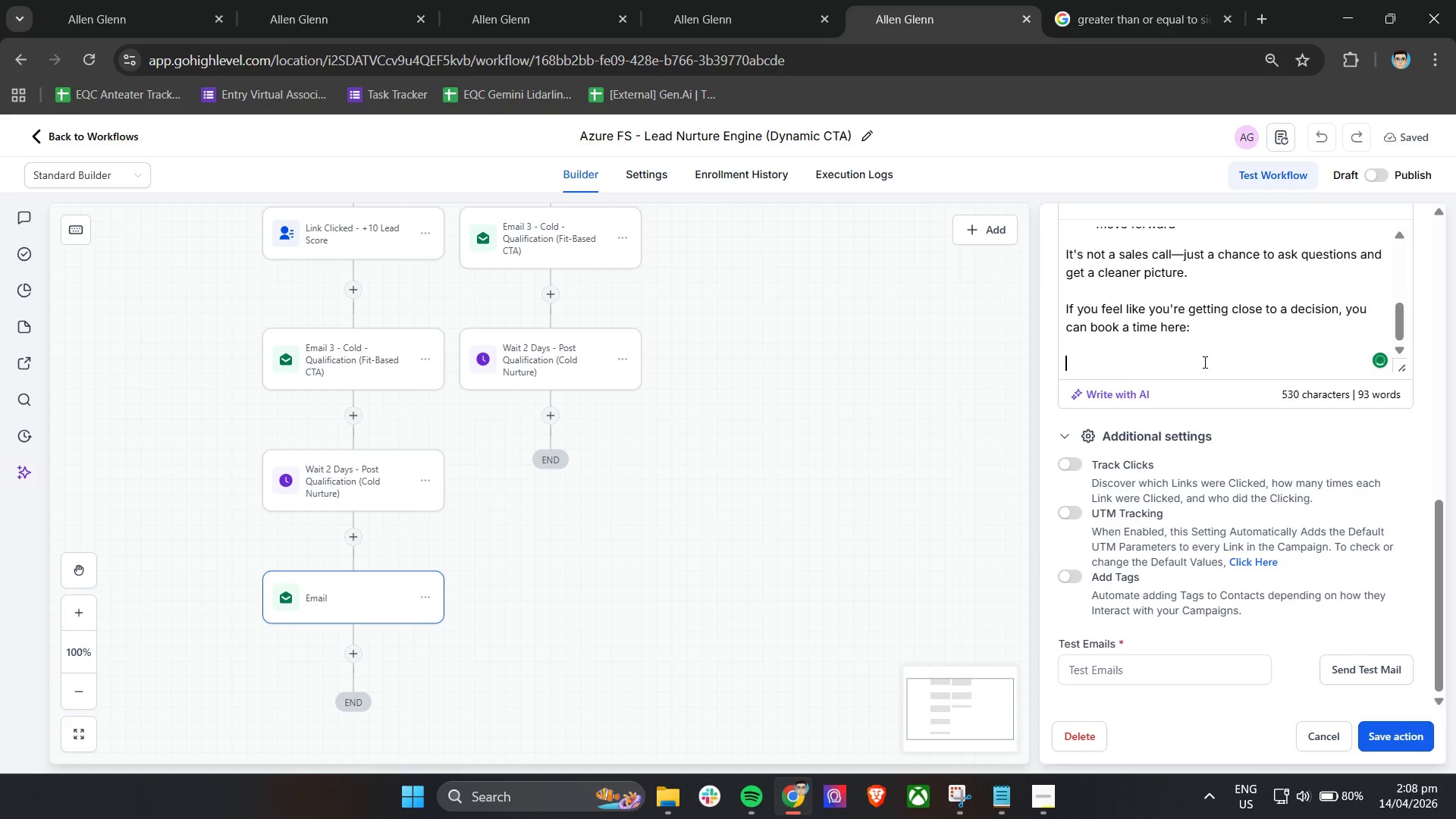 
key(Control+Z)
 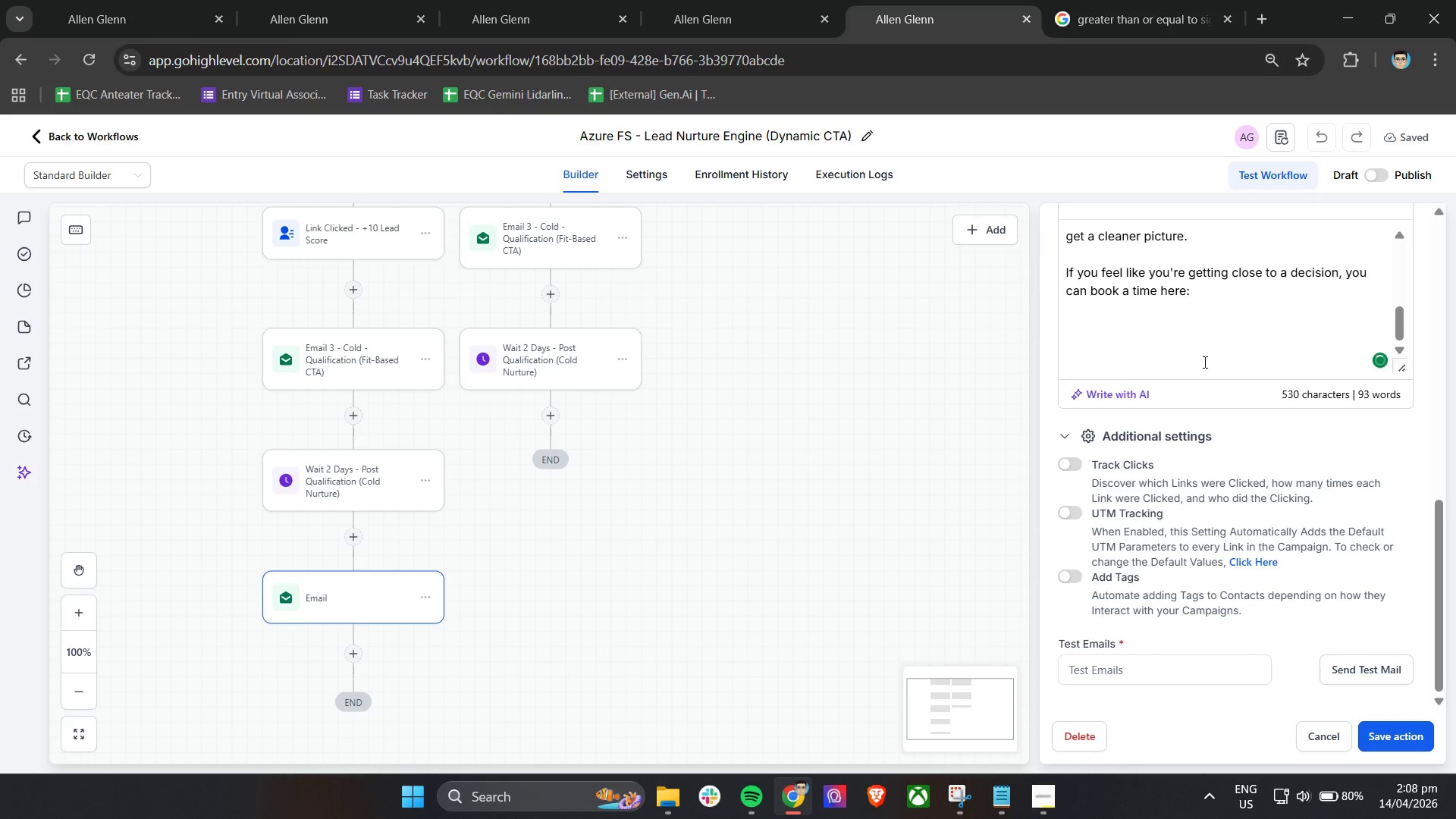 
key(Control+Z)
 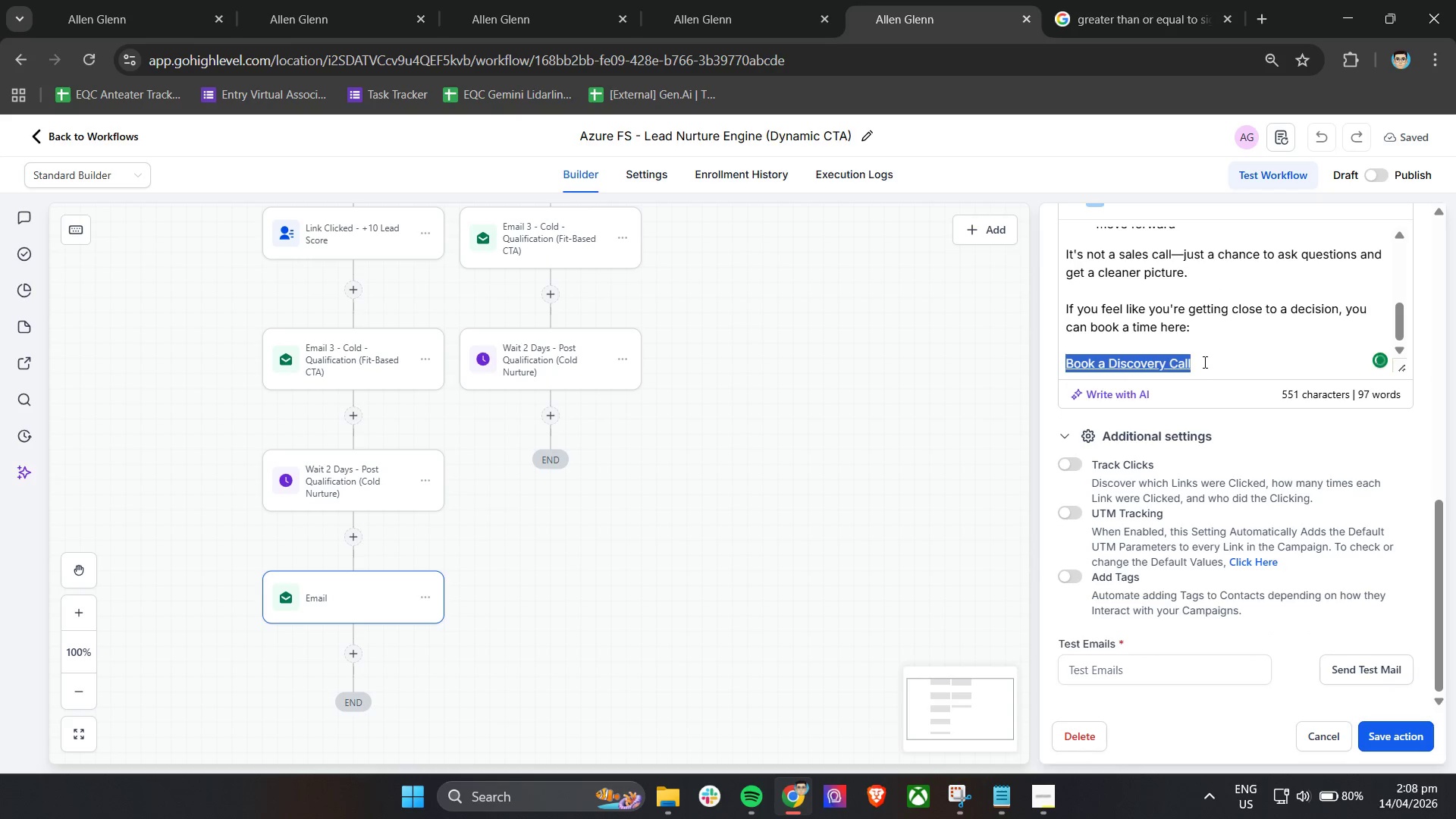 
key(ArrowRight)
 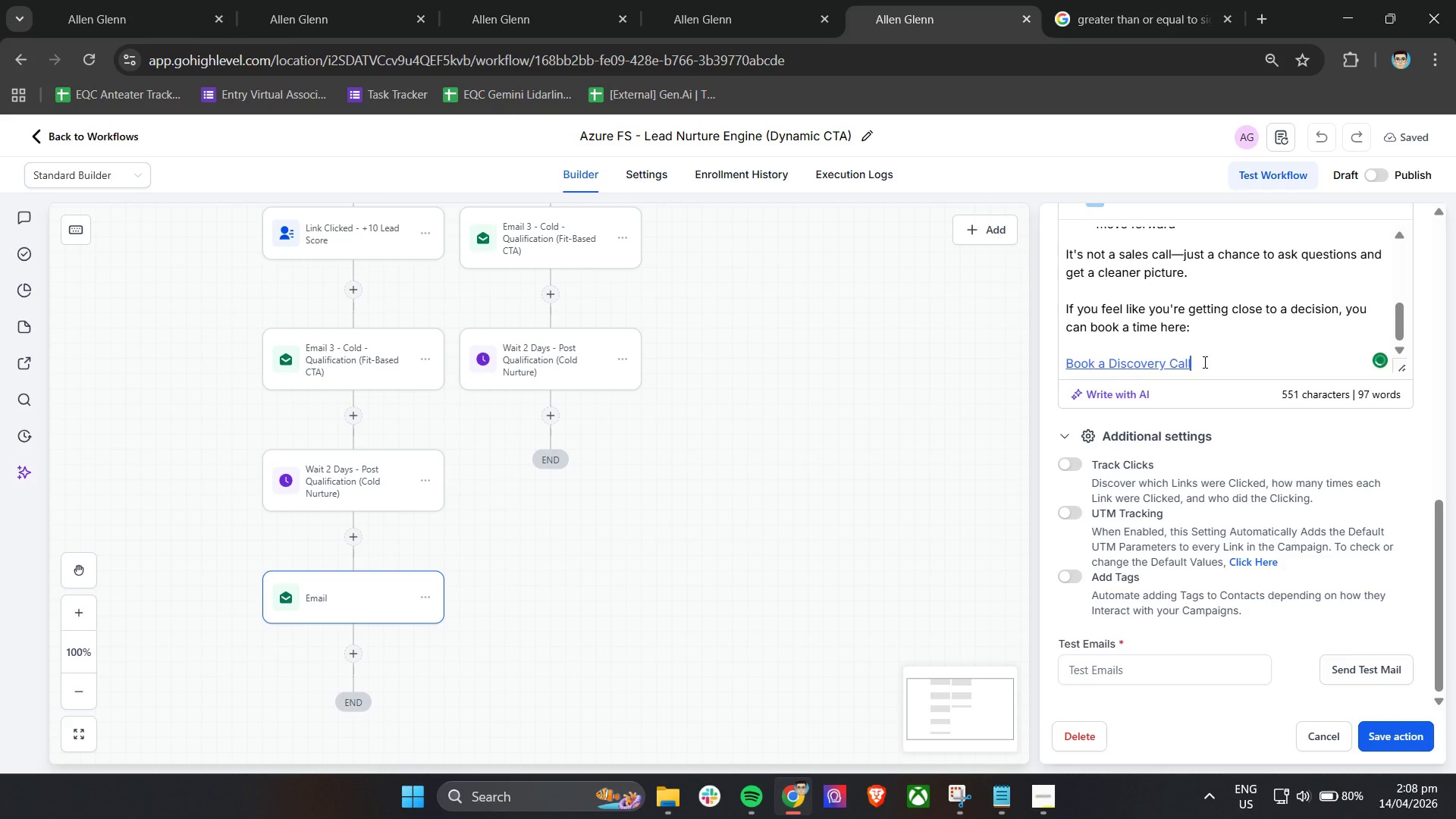 
key(Enter)
 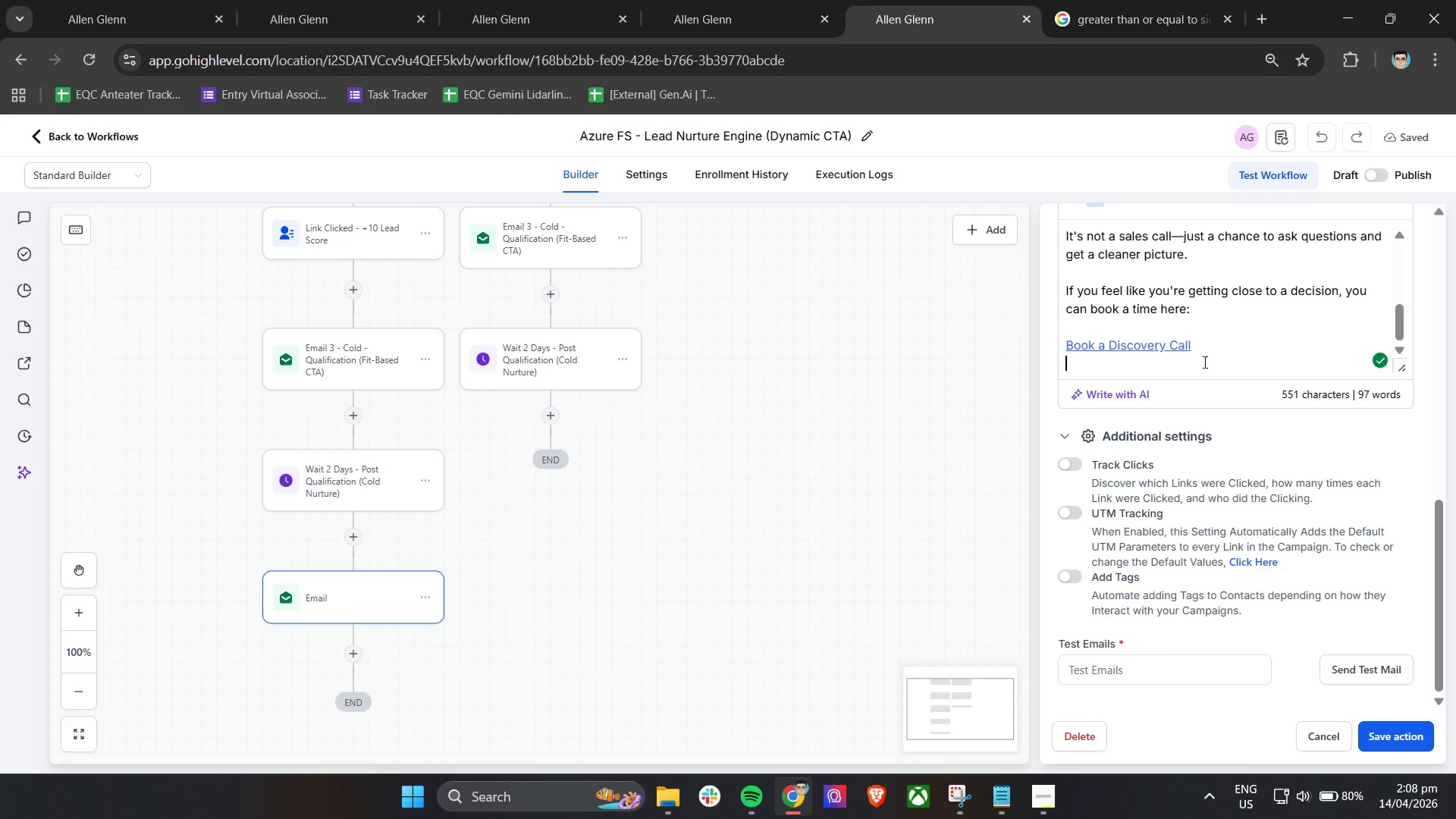 
key(Enter)
 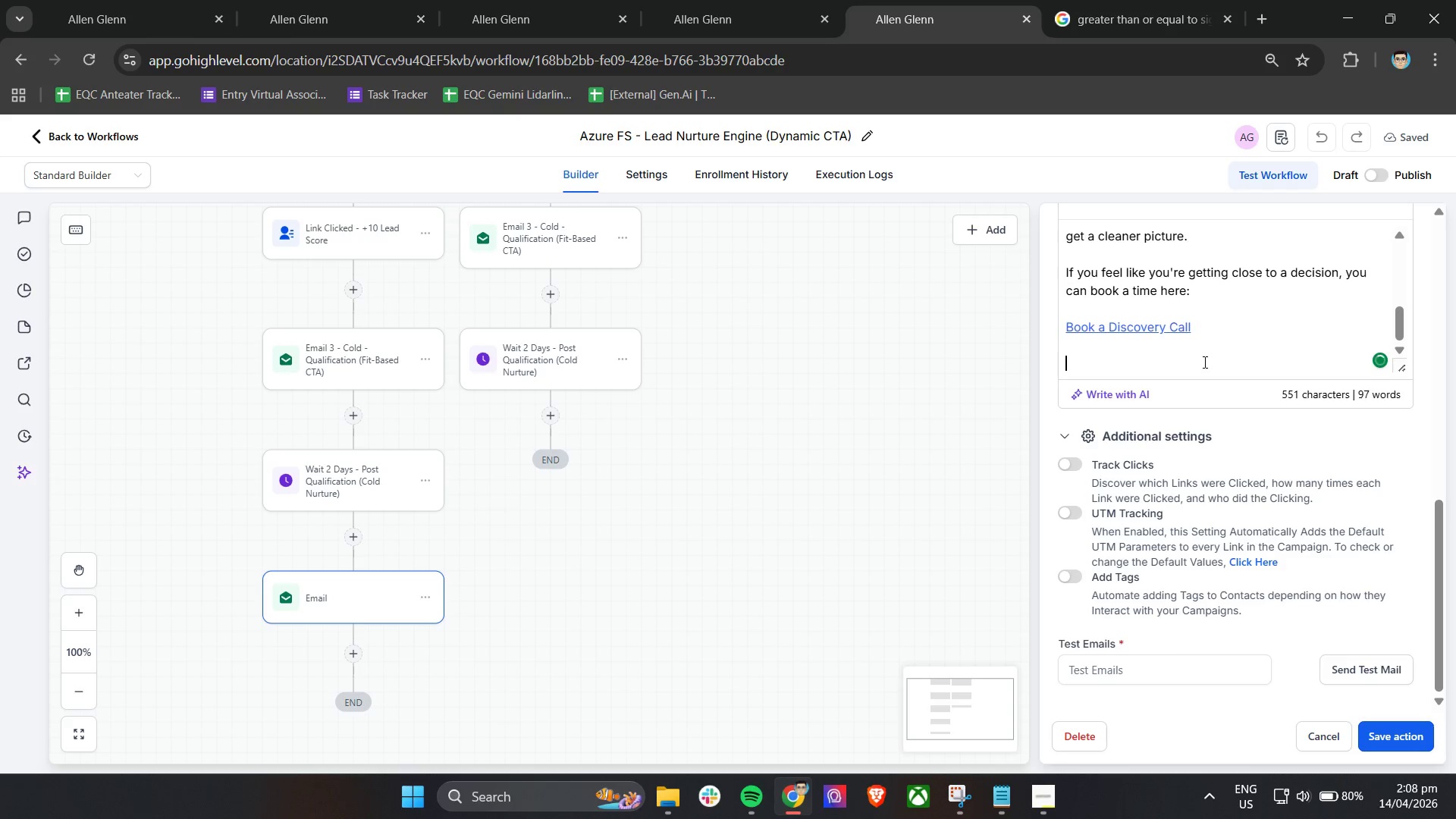 
type(If not, no problem at all - i'll continue sharing a few more )
 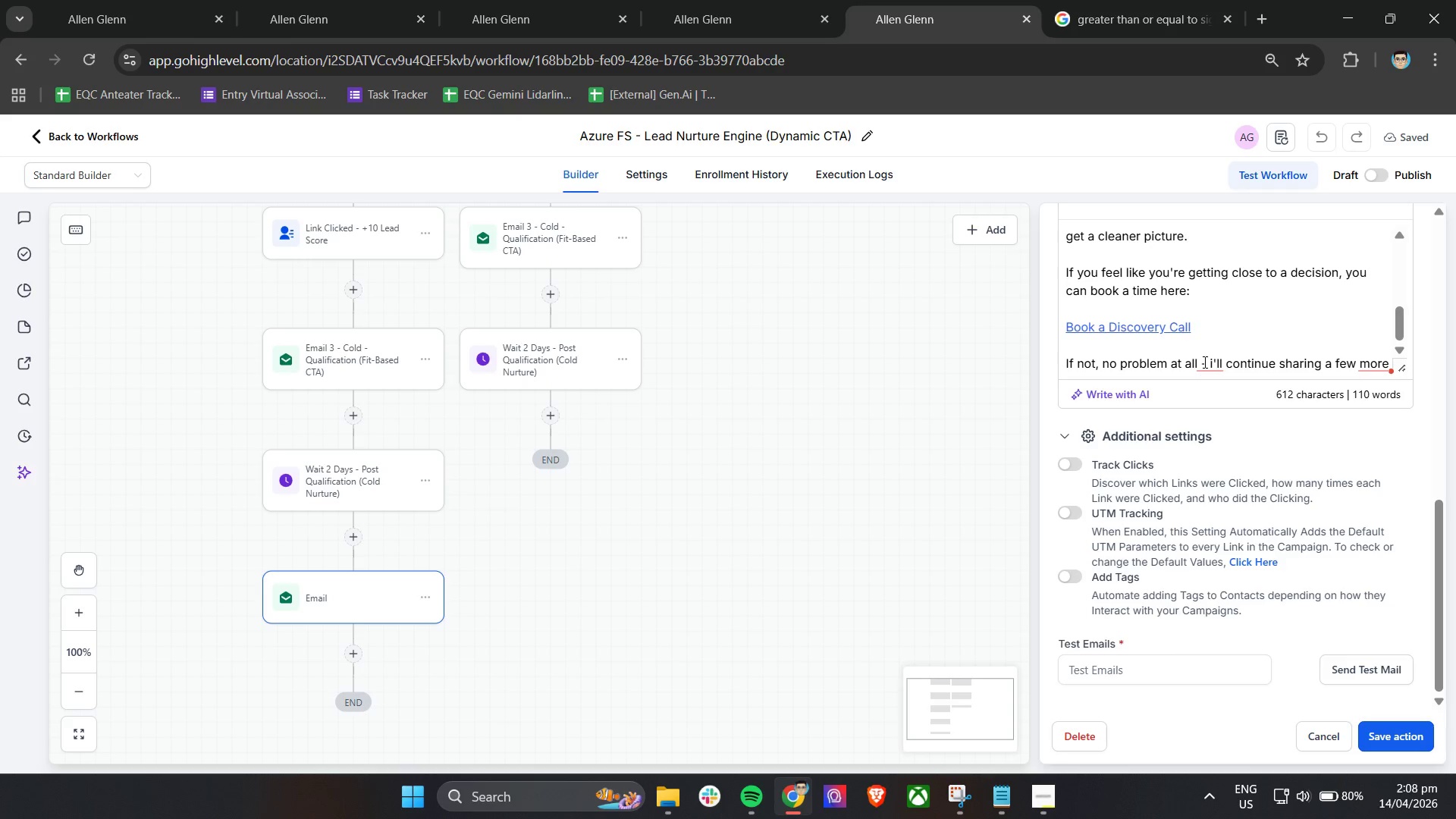 
type(ins)
 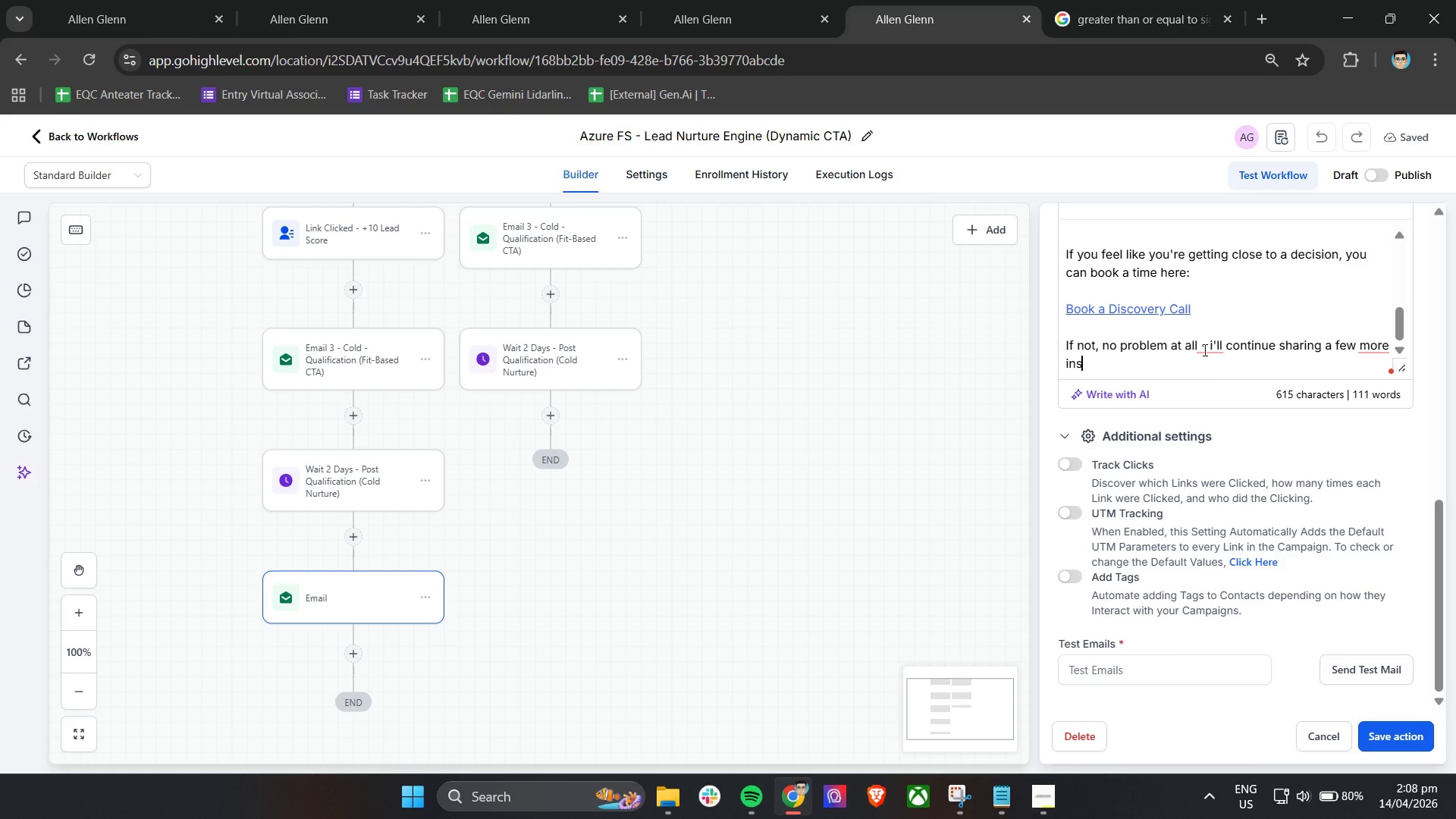 
left_click([1201, 340])
 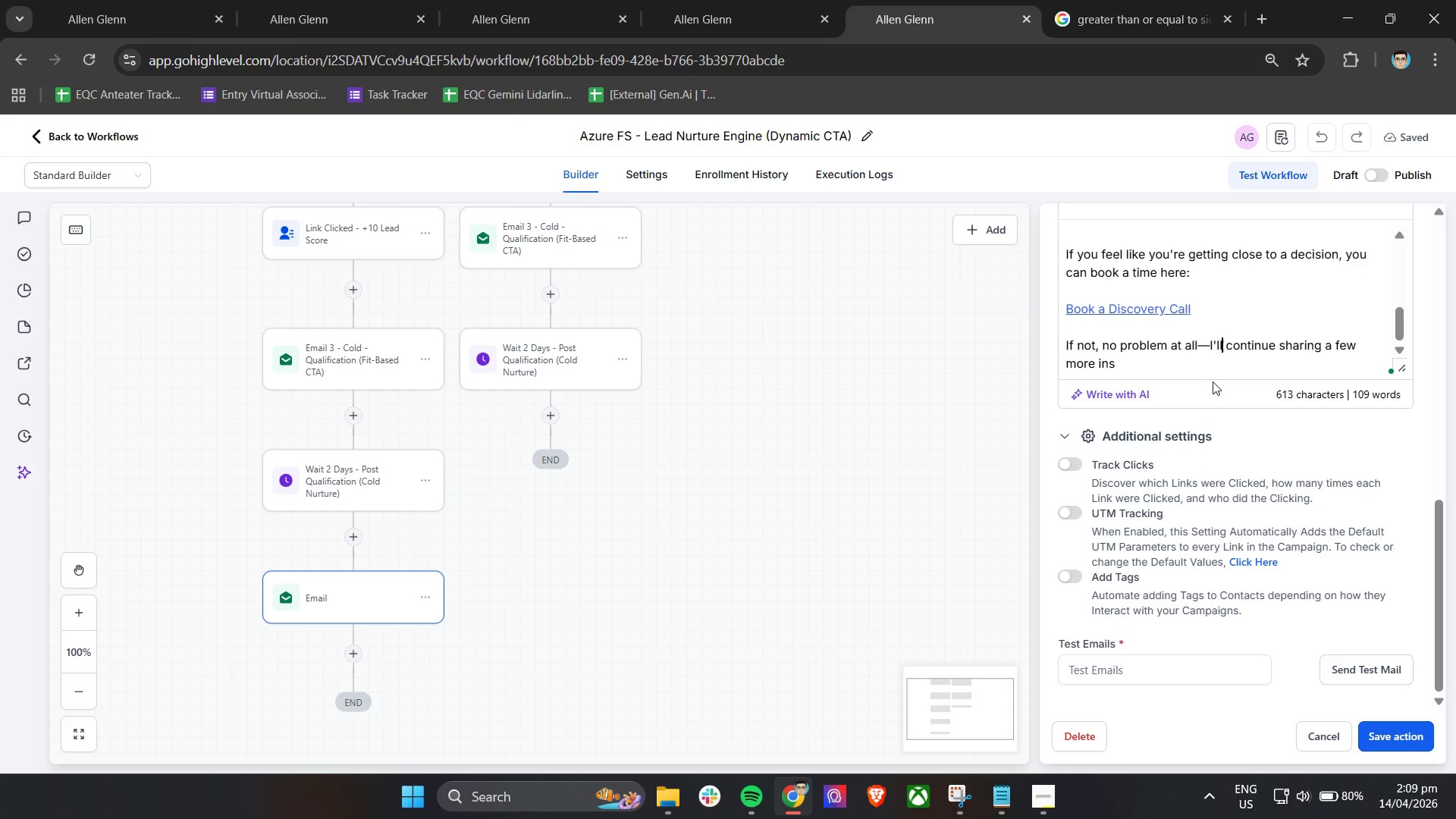 
left_click([1153, 363])
 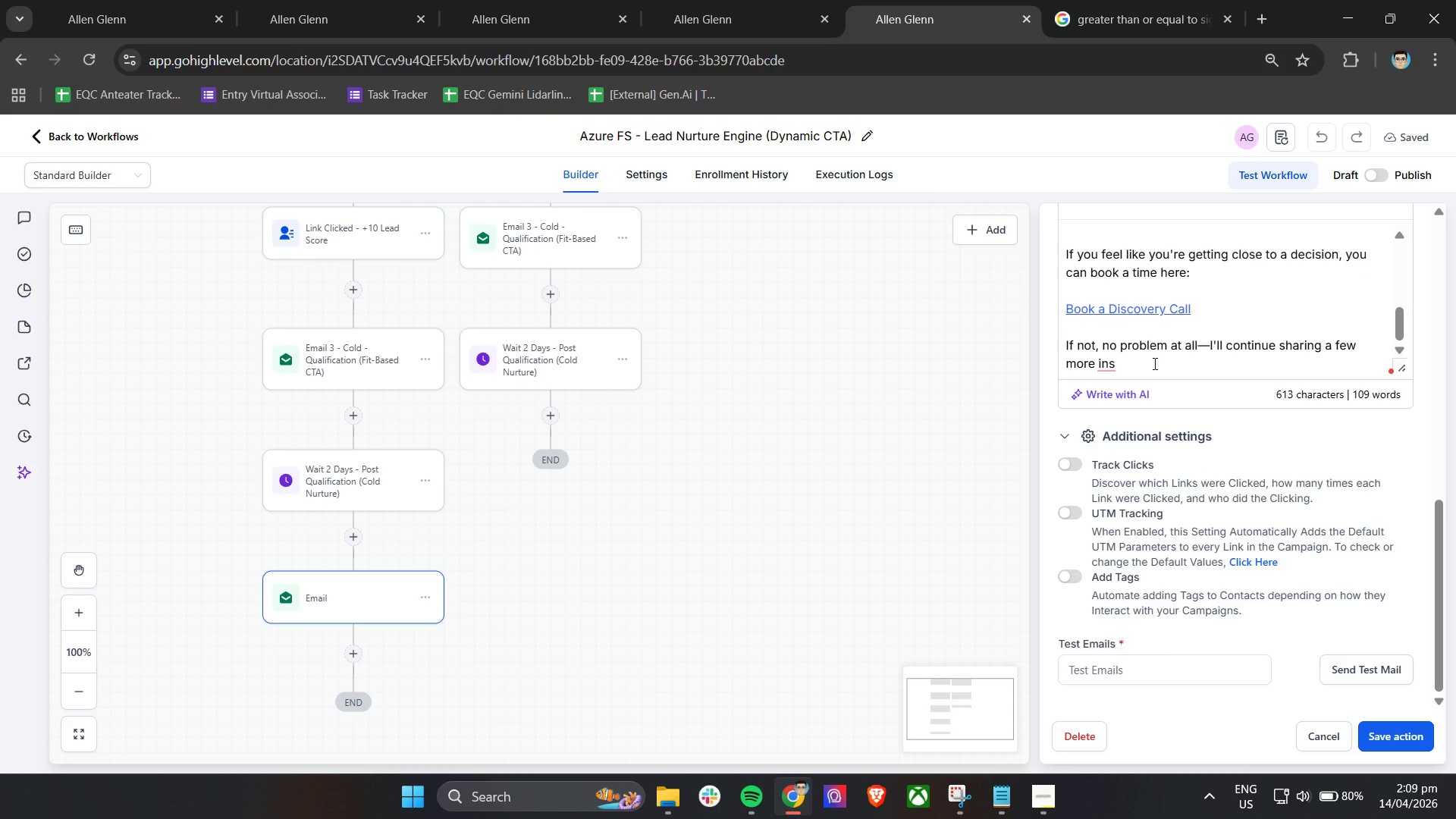 
type(ught)
key(Backspace)
key(Backspace)
key(Backspace)
key(Backspace)
type(ights to help you elevate things properl)
 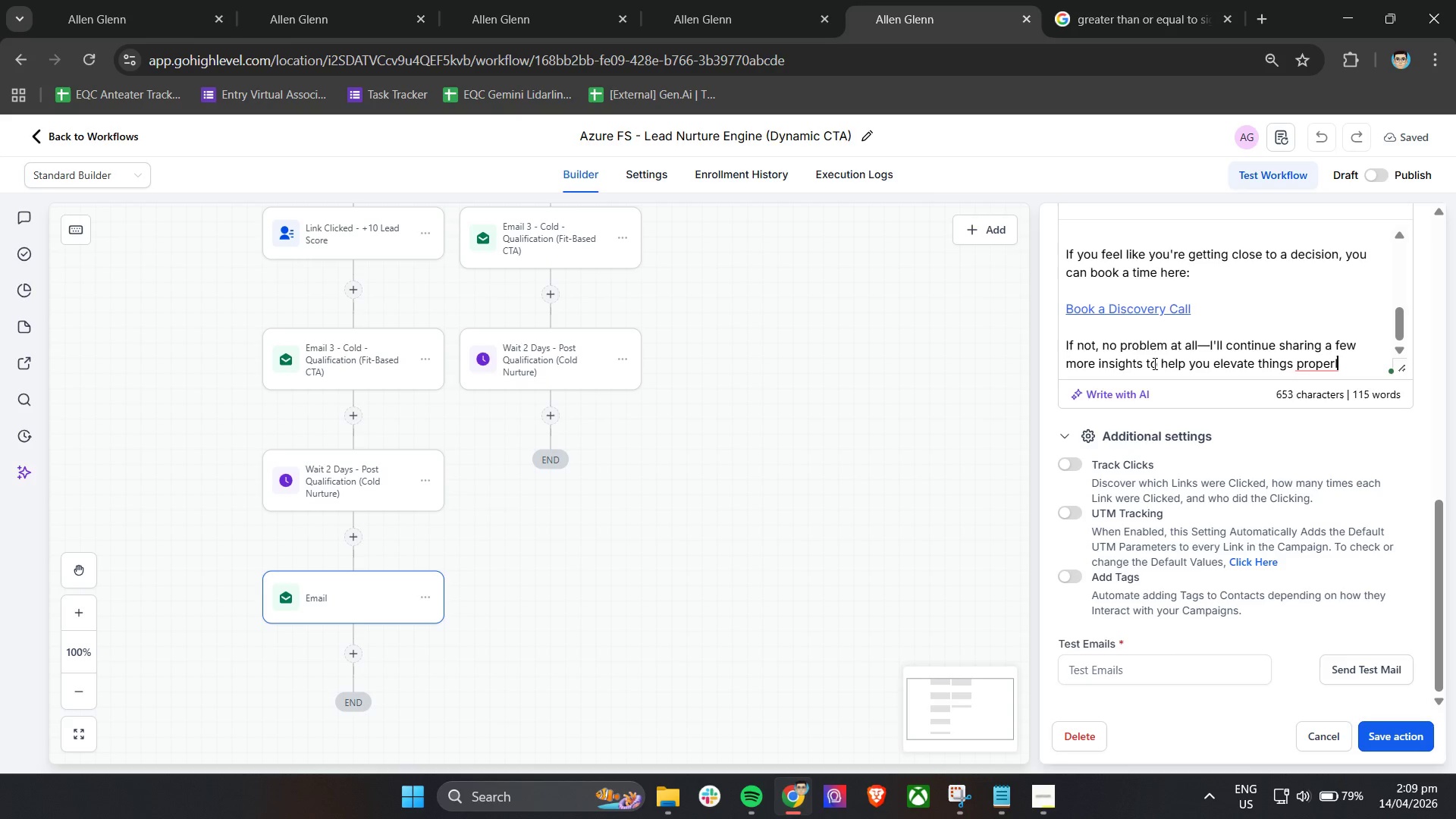 
key(Y)
 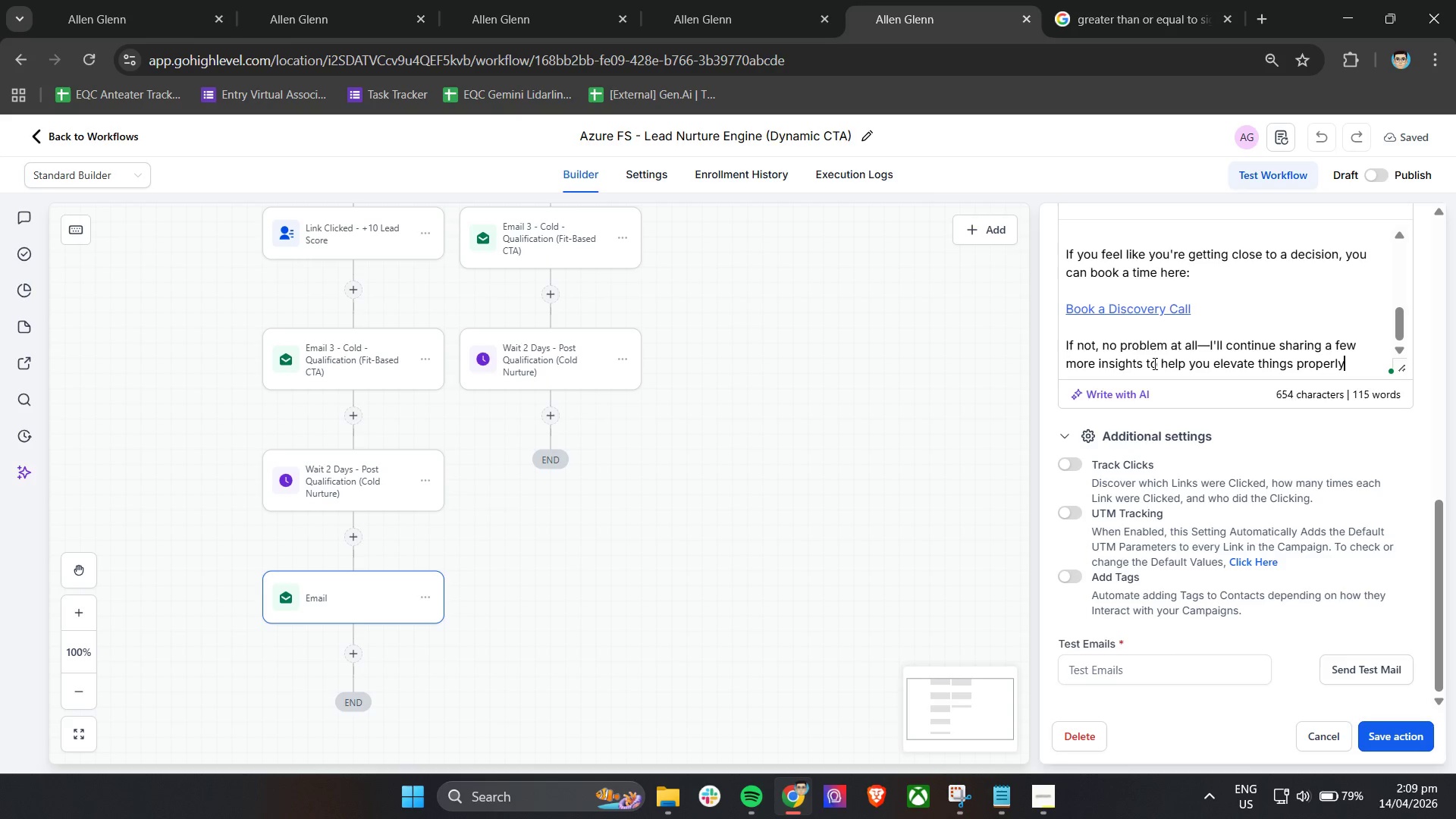 
key(Period)
 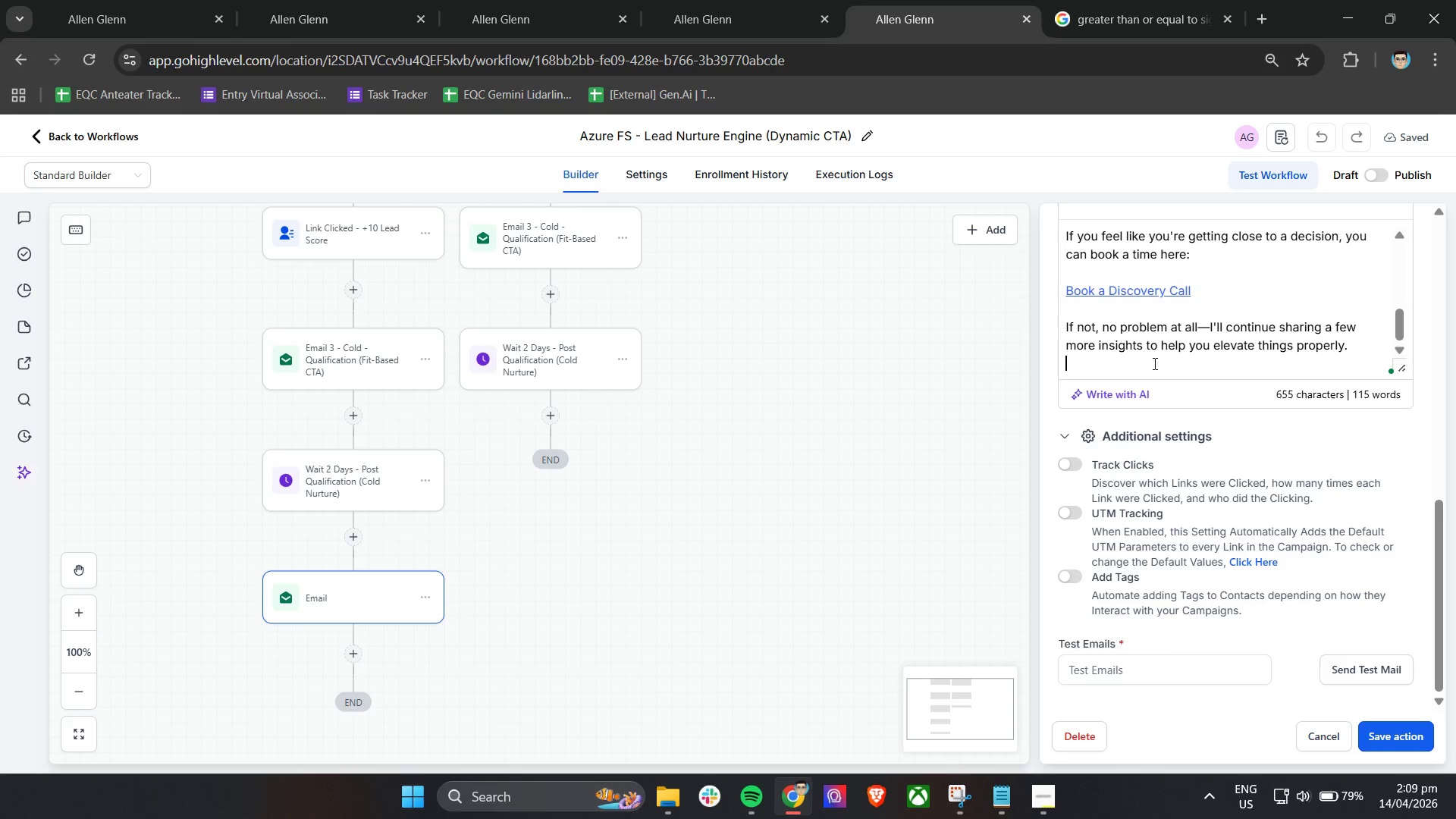 
key(Enter)
 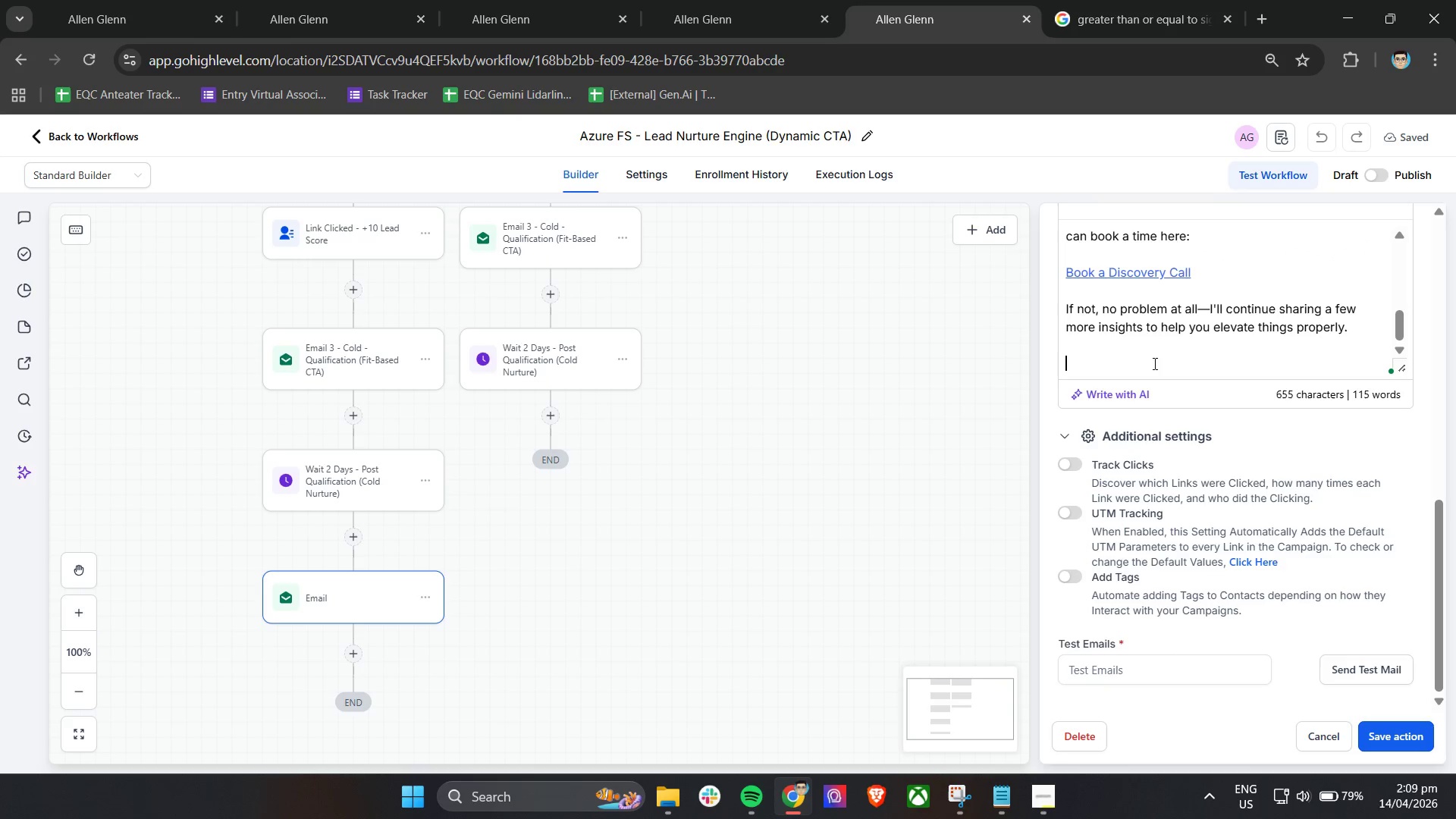 
key(Enter)
 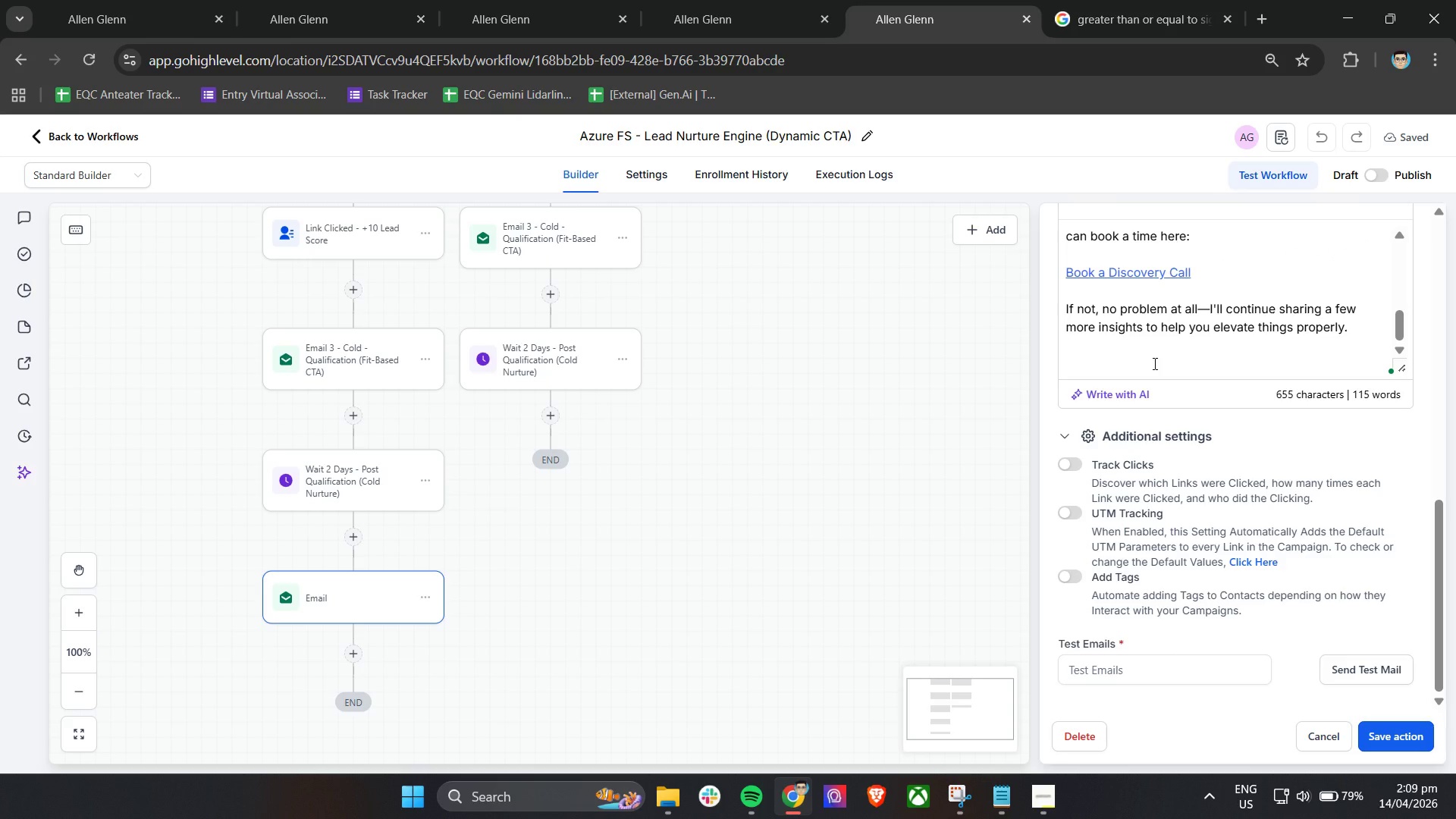 
type(Talk)
 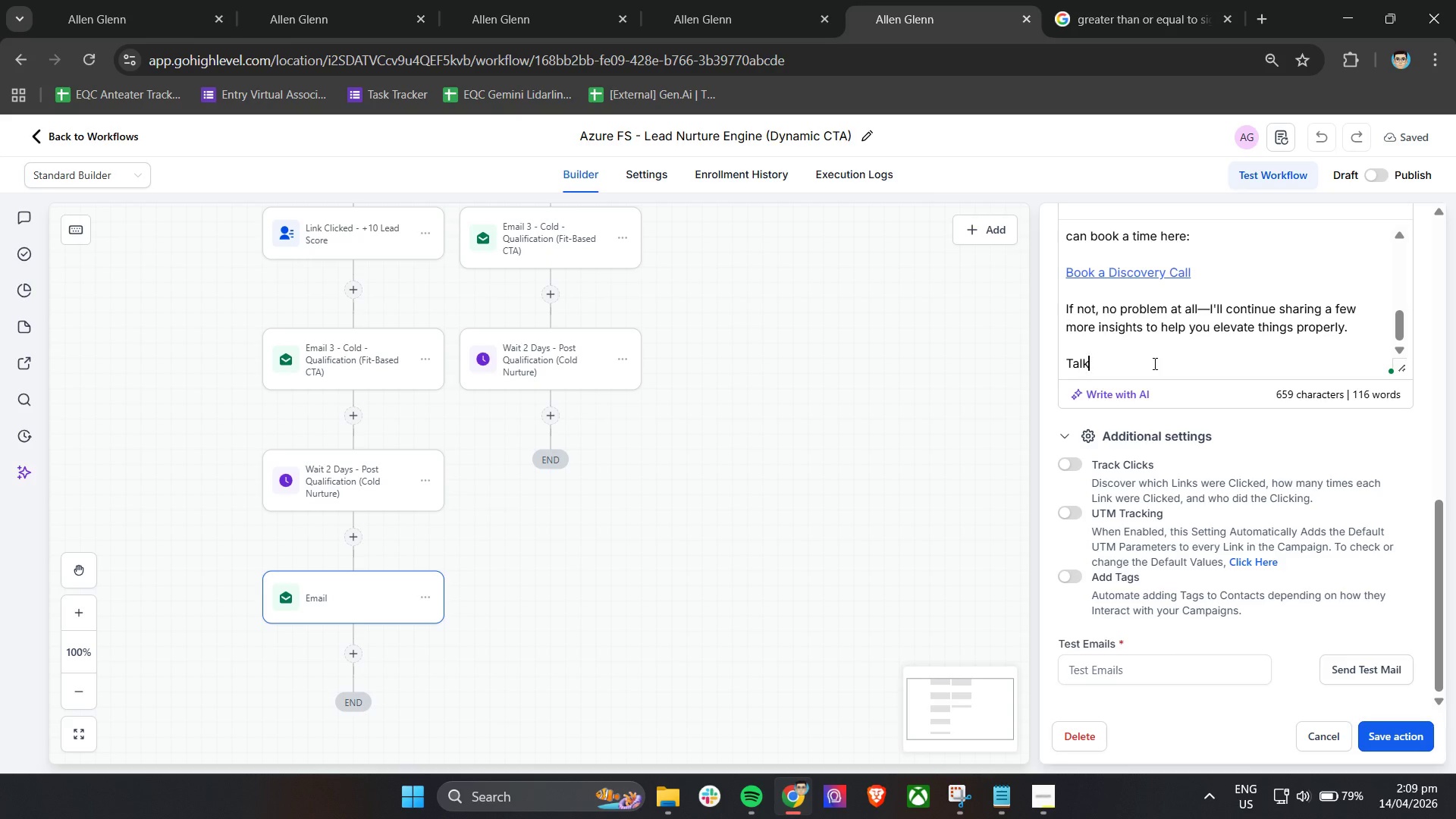 
type( soon,)
 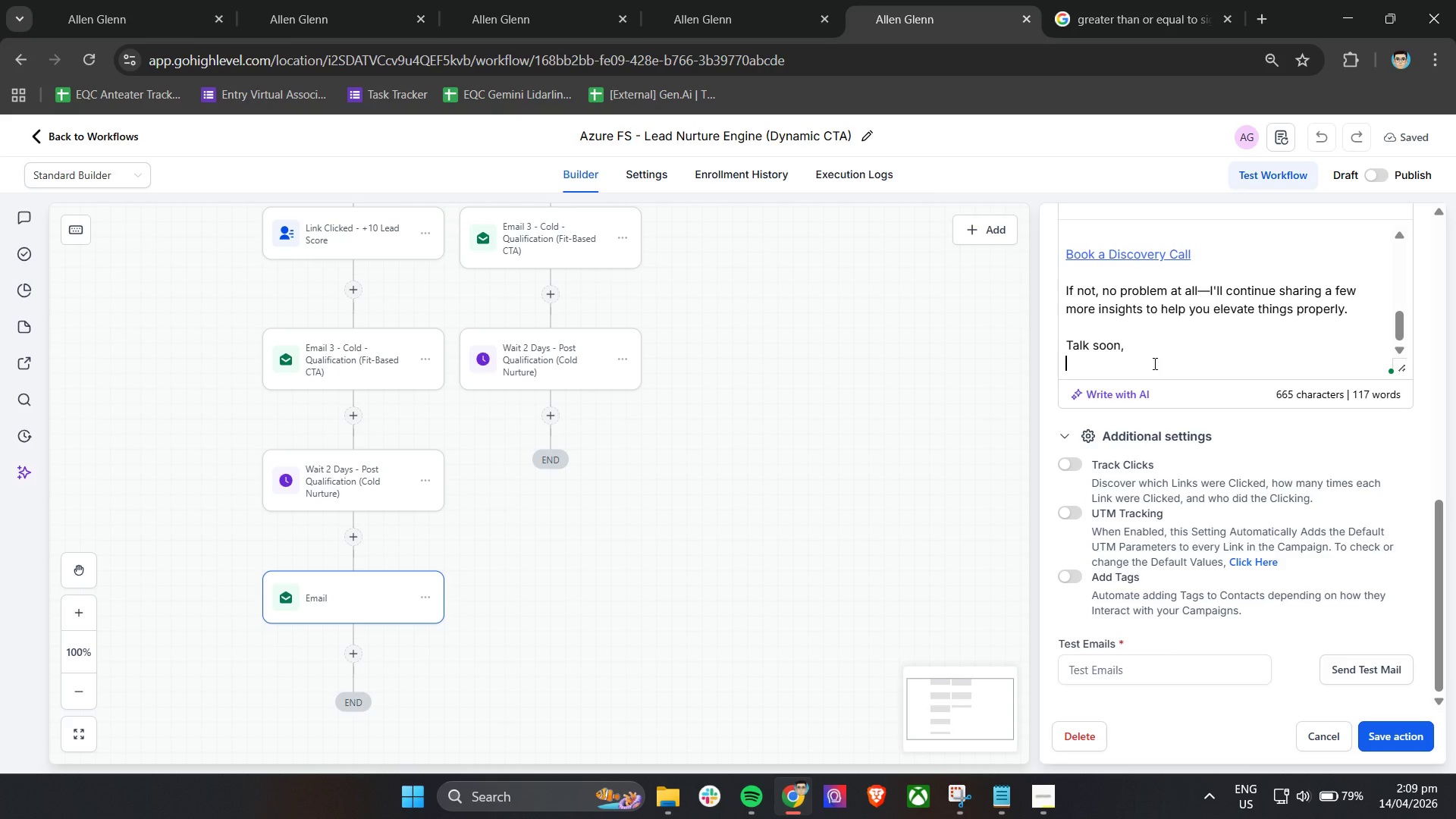 
key(Enter)
 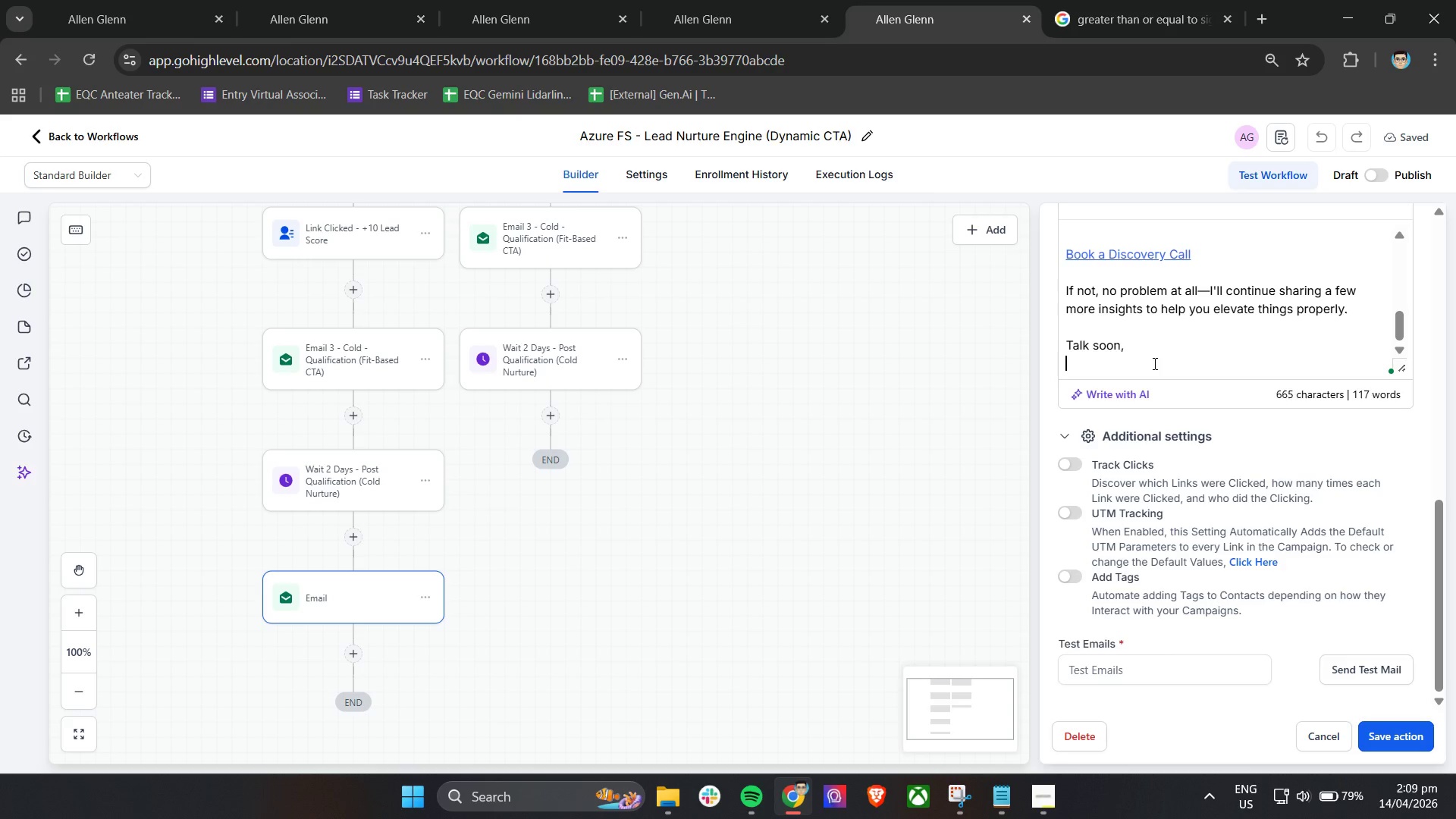 
type(Azure Flow Studio Team)
 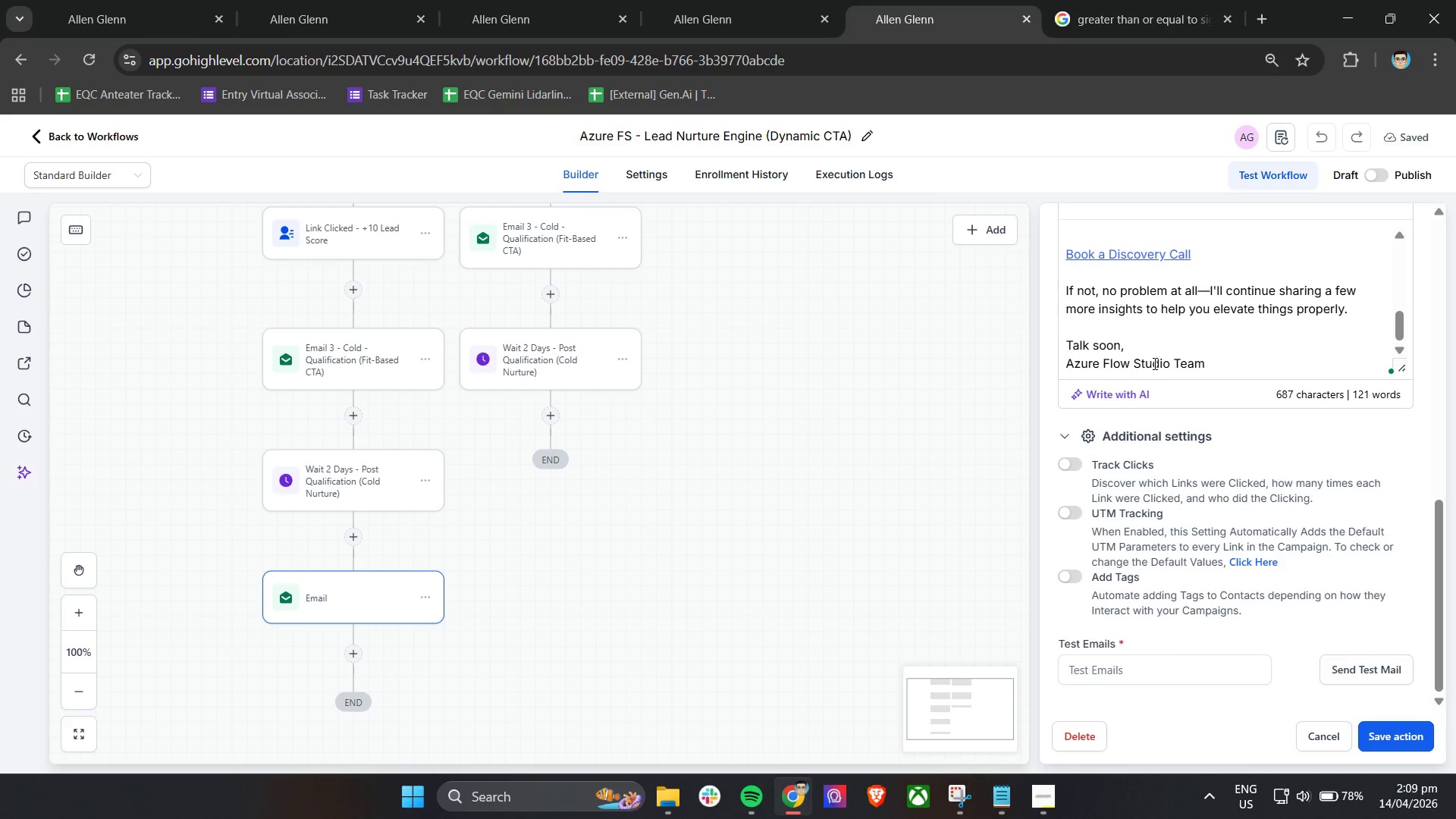 
left_click([1314, 426])
 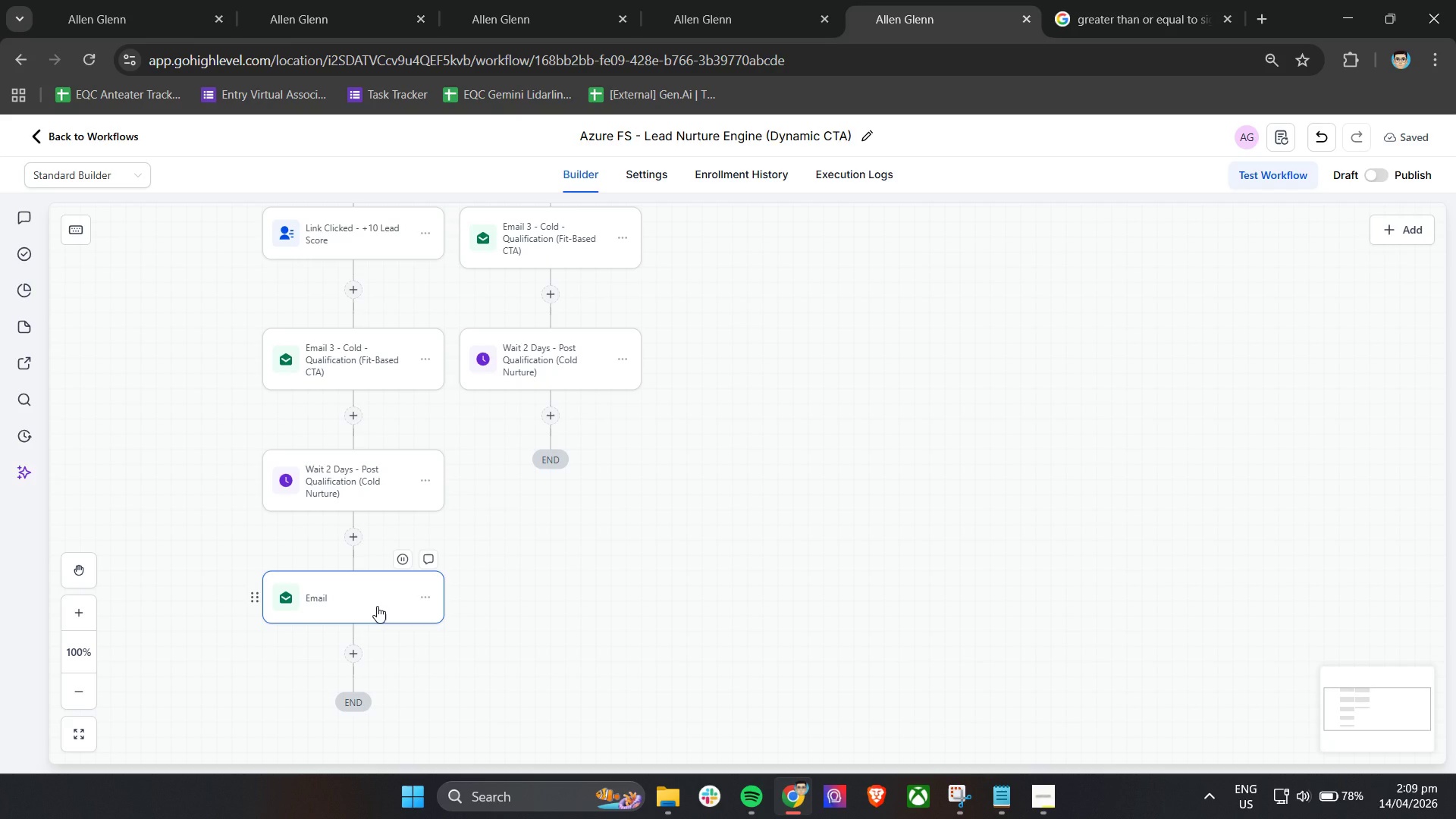 
wait(12.62)
 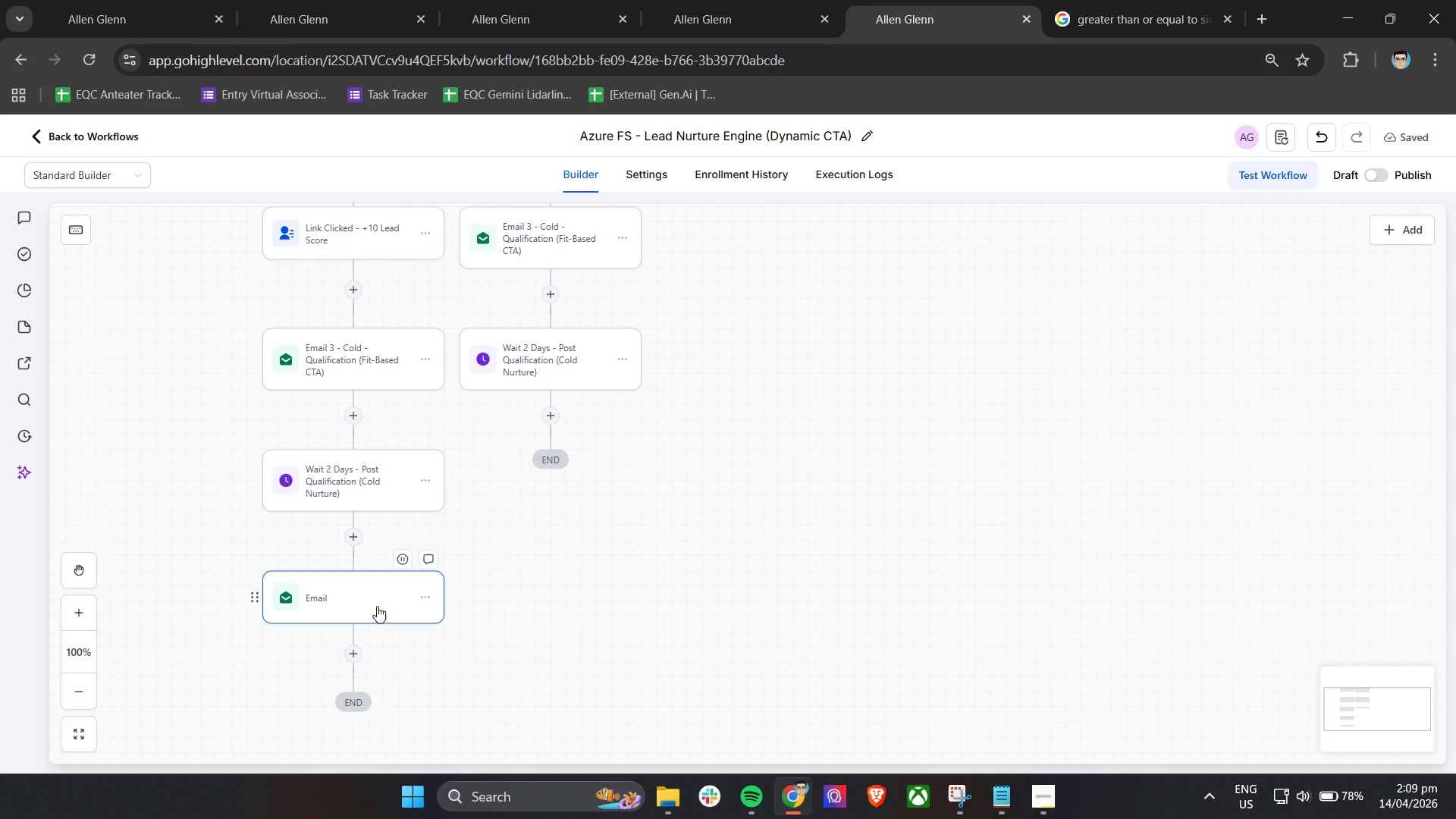 
left_click([377, 606])
 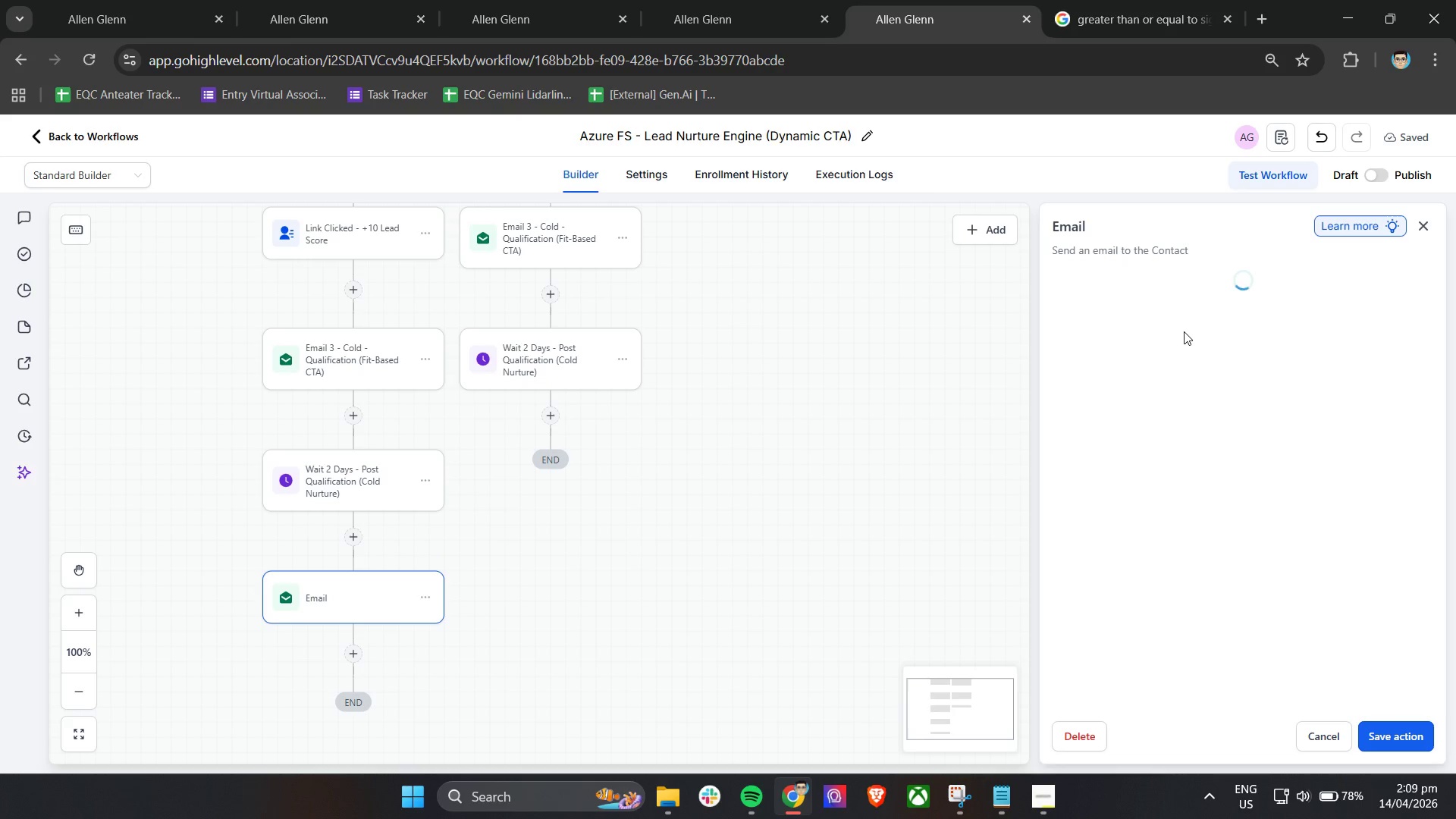 
scroll: coordinate [1188, 326], scroll_direction: up, amount: 4.0
 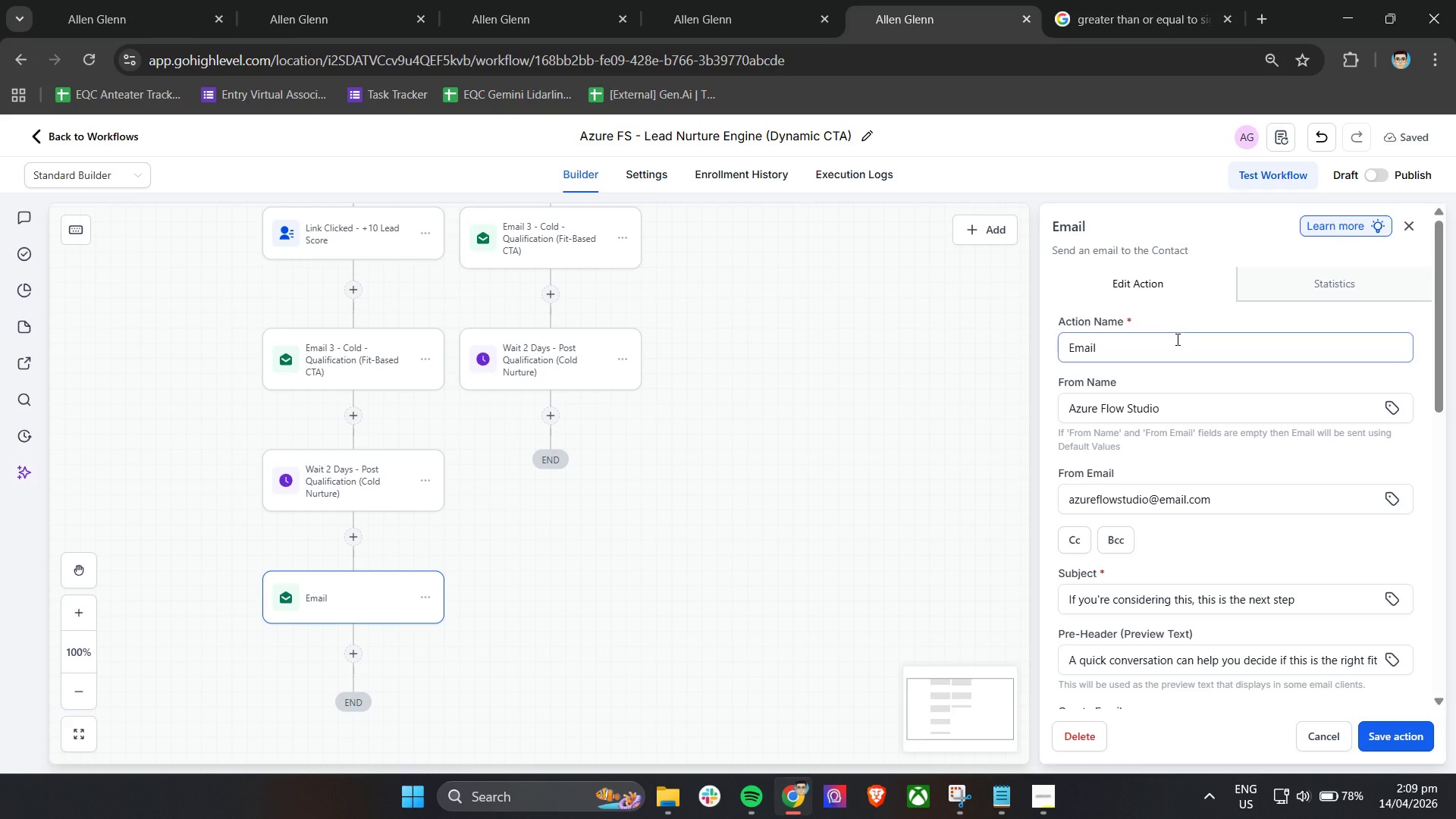 
left_click([1175, 340])
 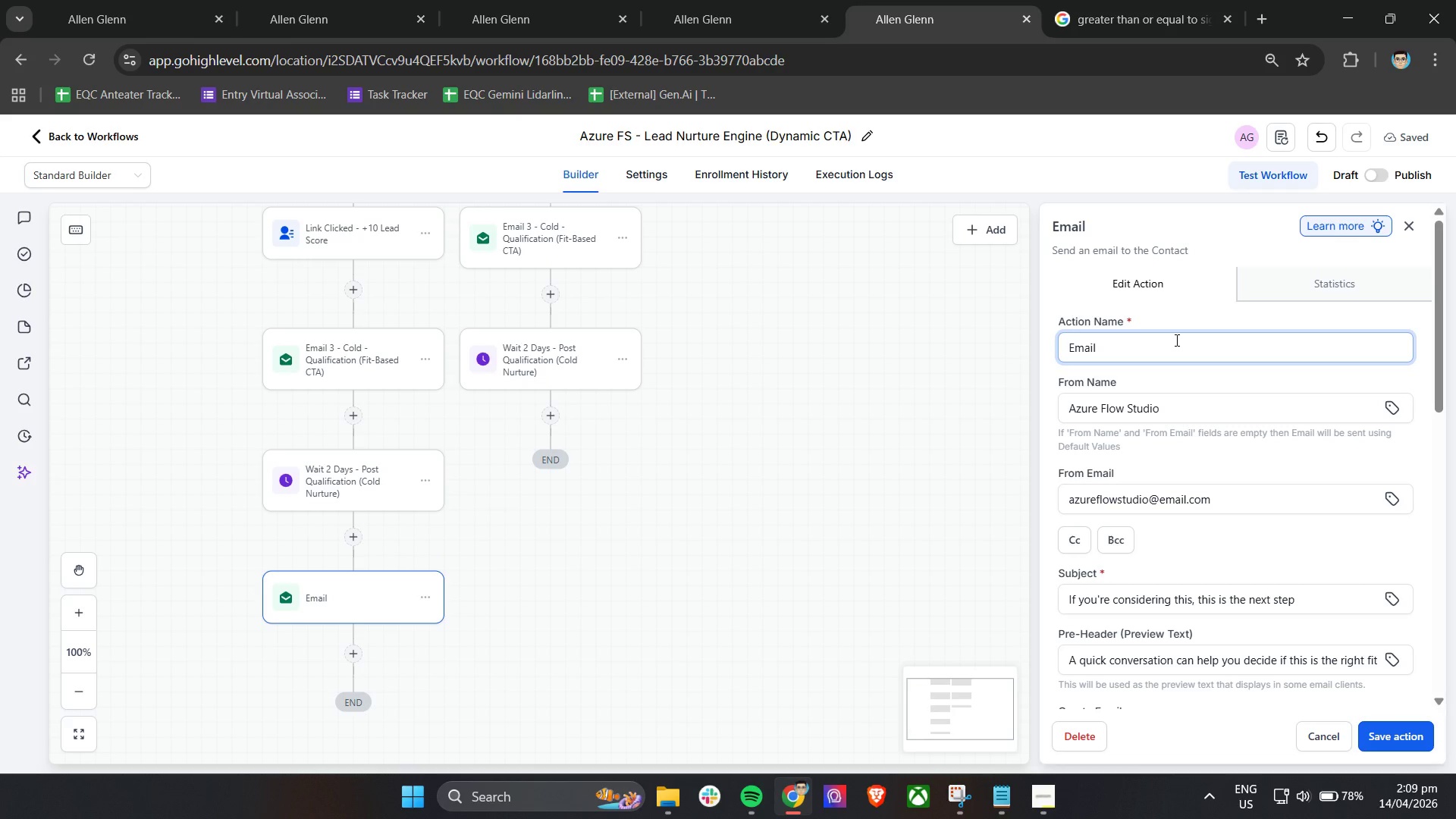 
key(Space)
 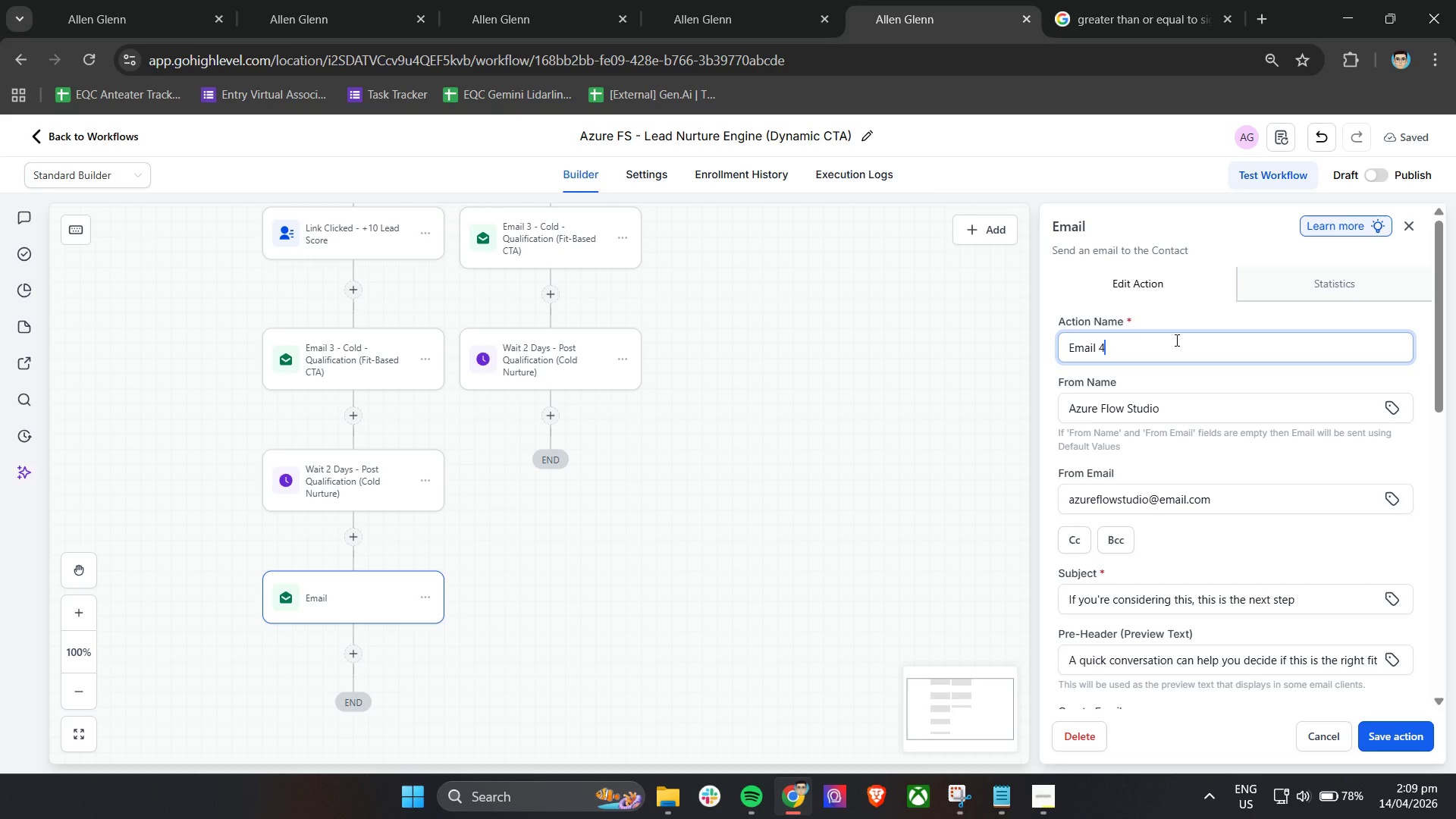 
key(4)
 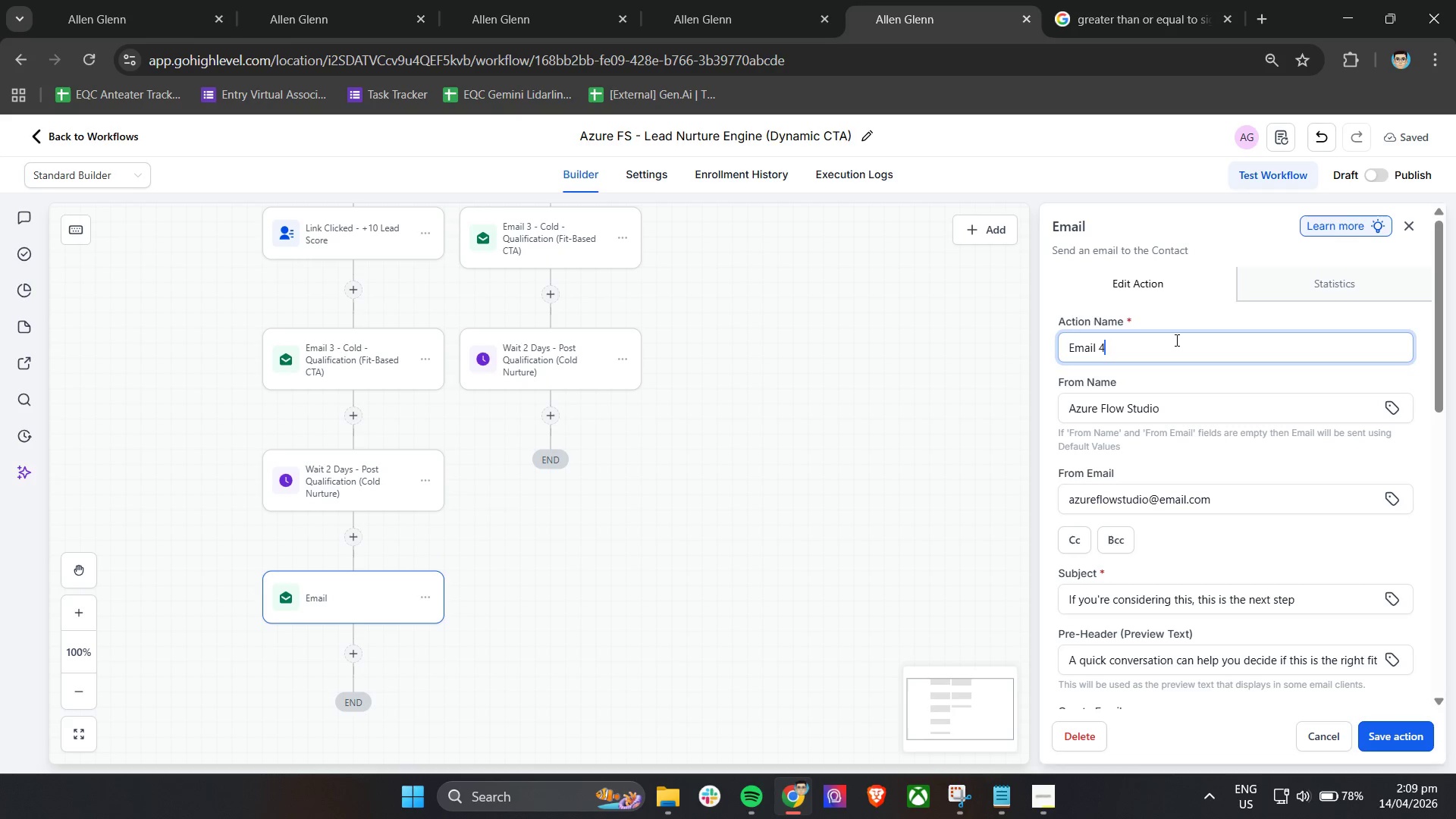 
key(Minus)
 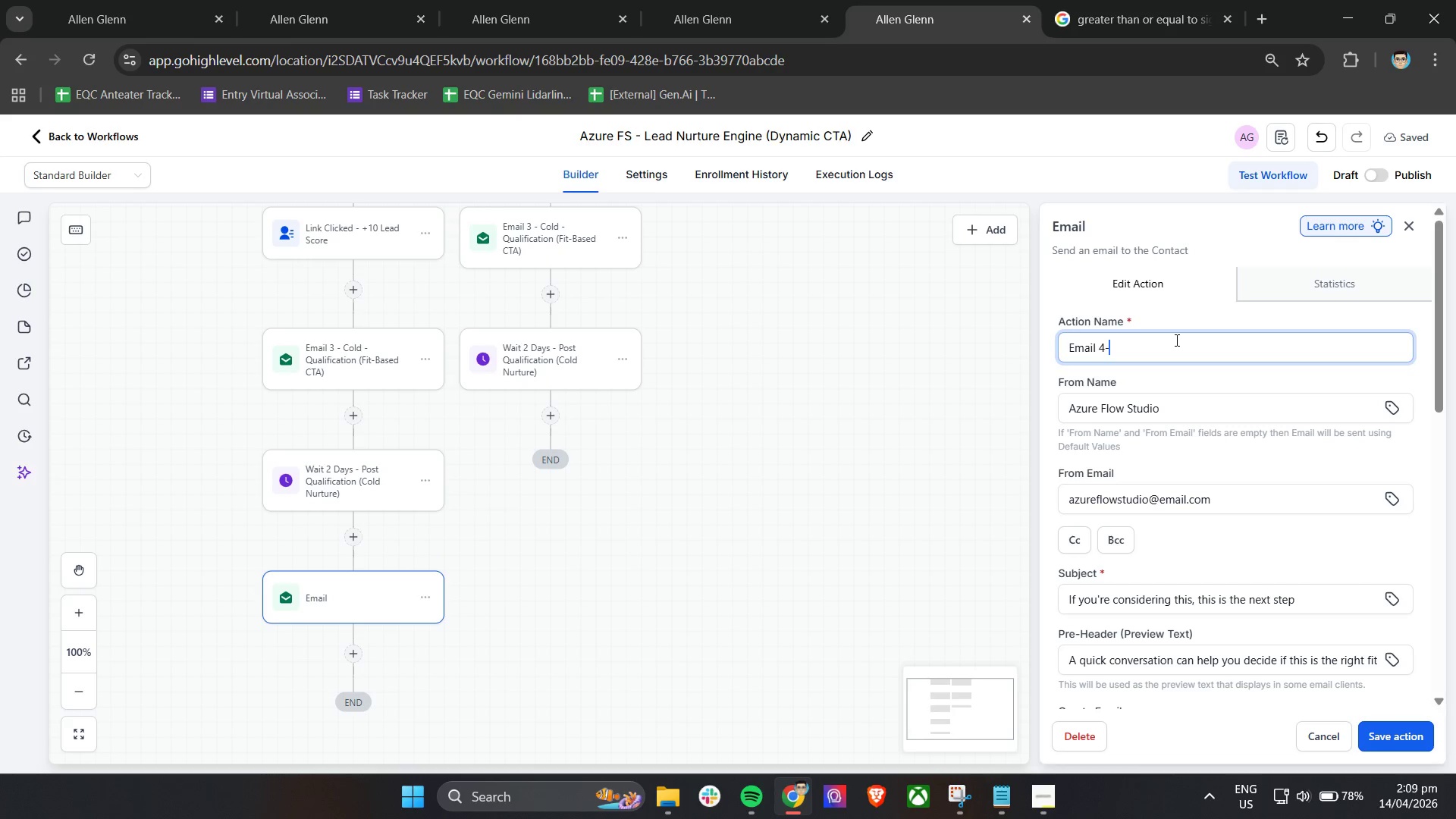 
key(Space)
 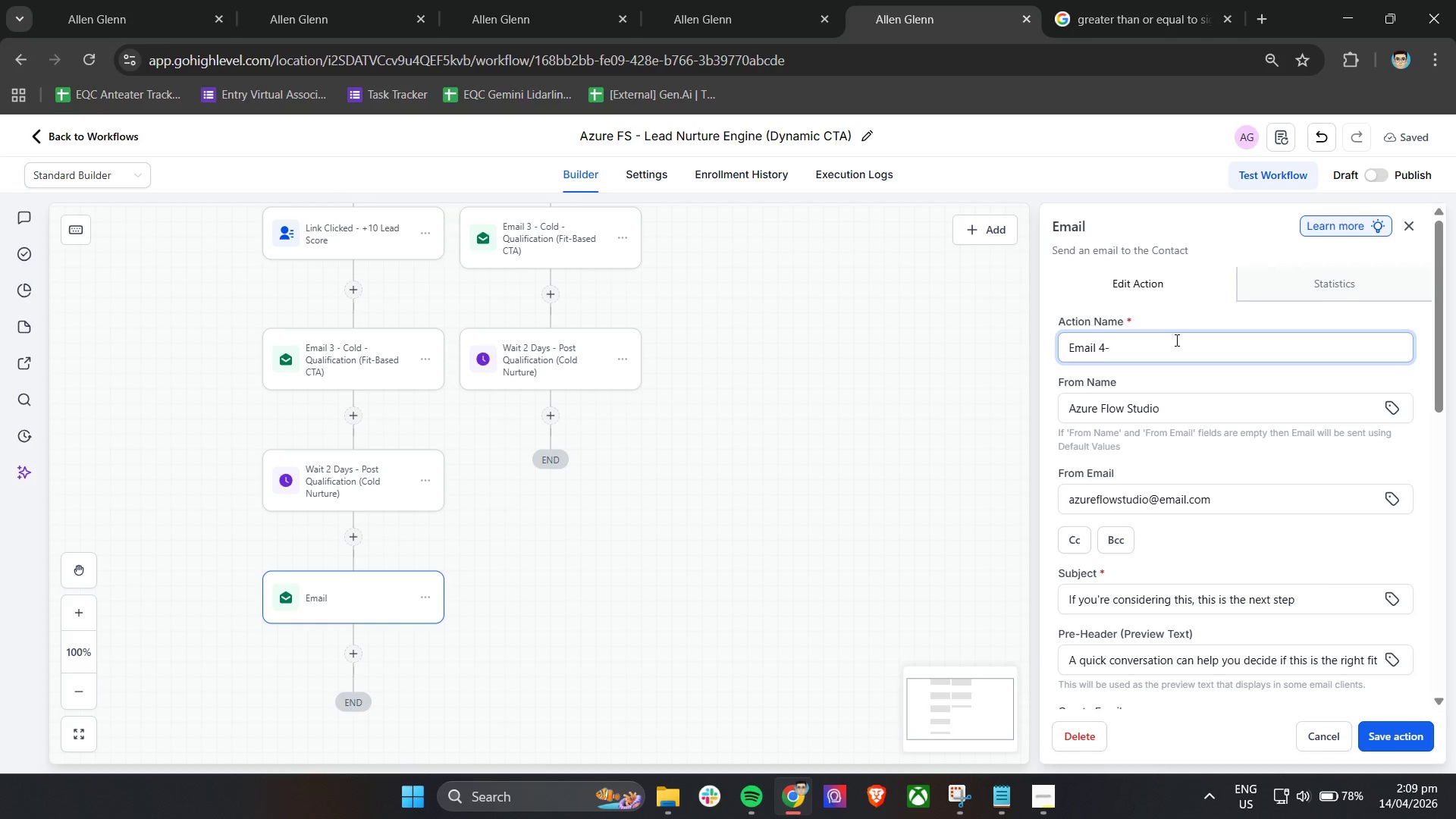 
key(Backspace)
 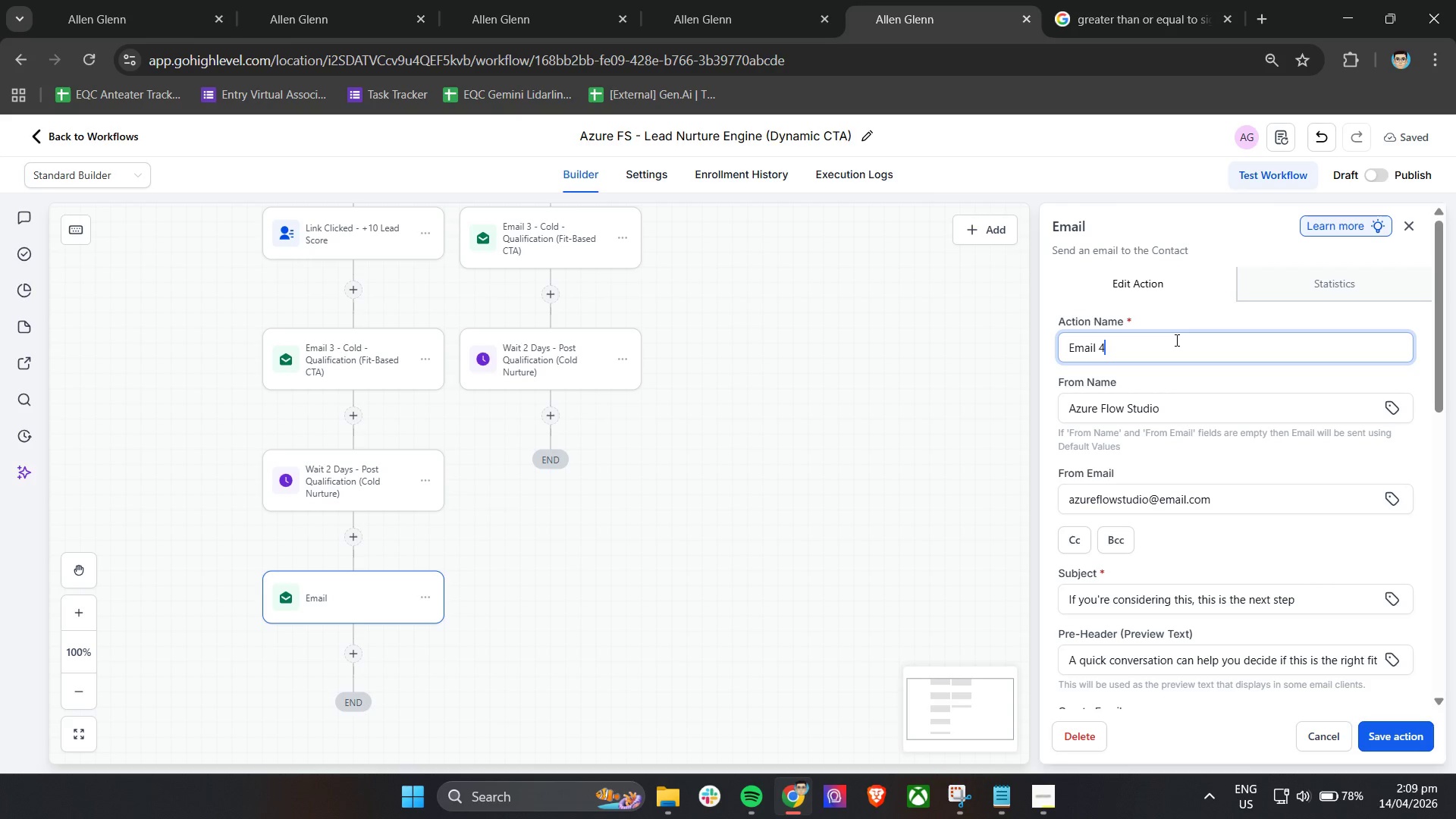 
key(Backspace)
 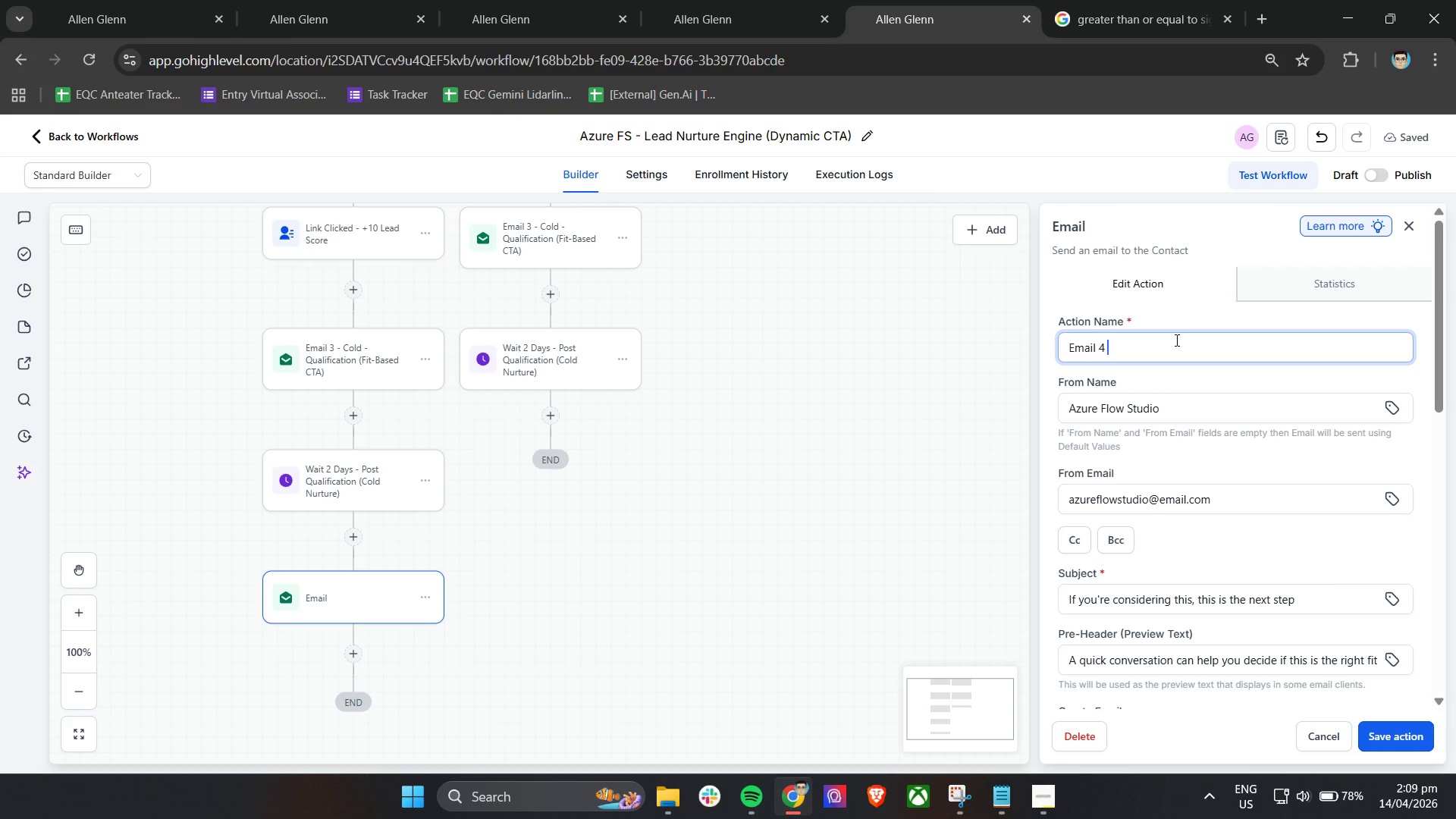 
key(Space)
 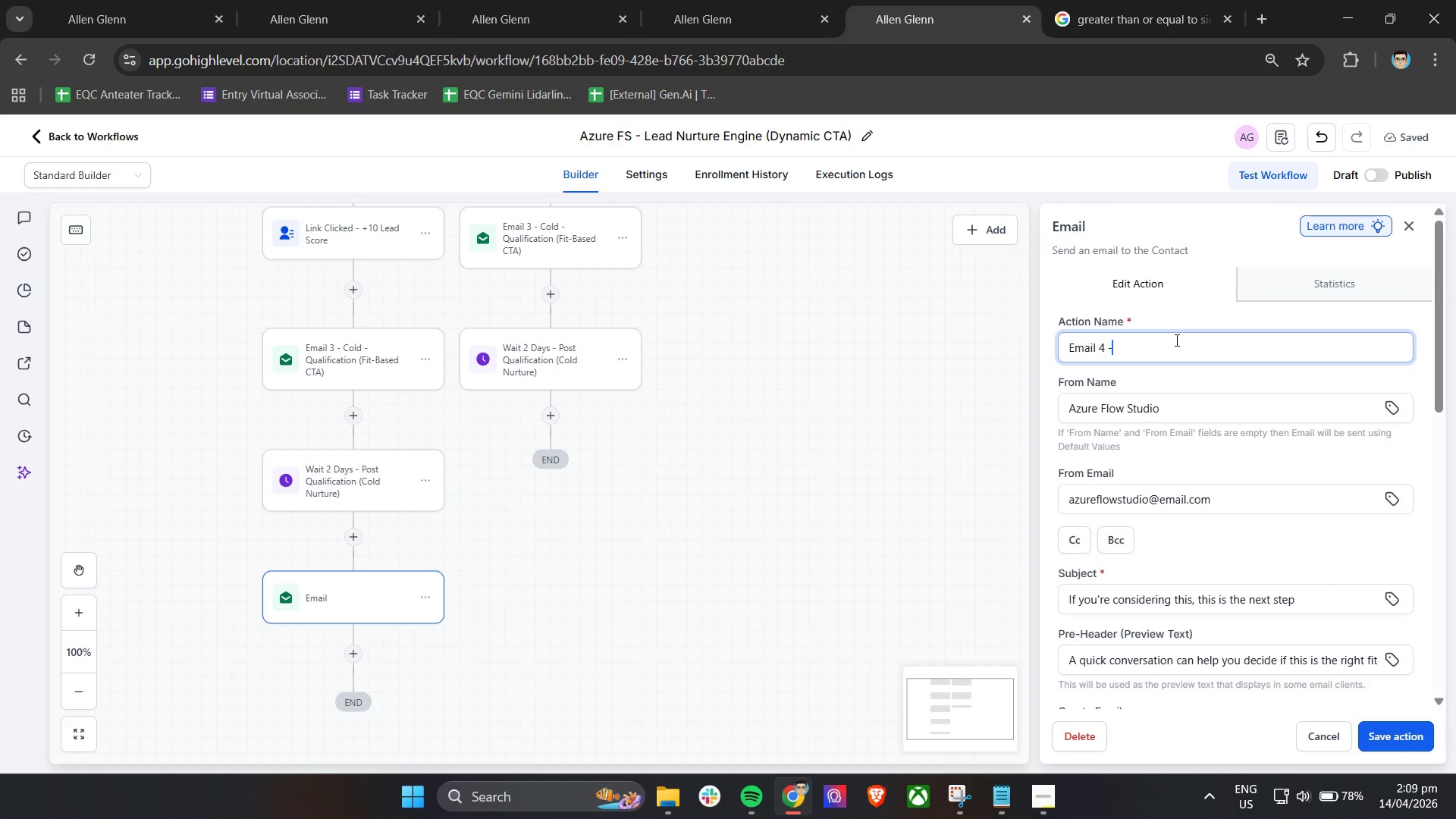 
key(Minus)
 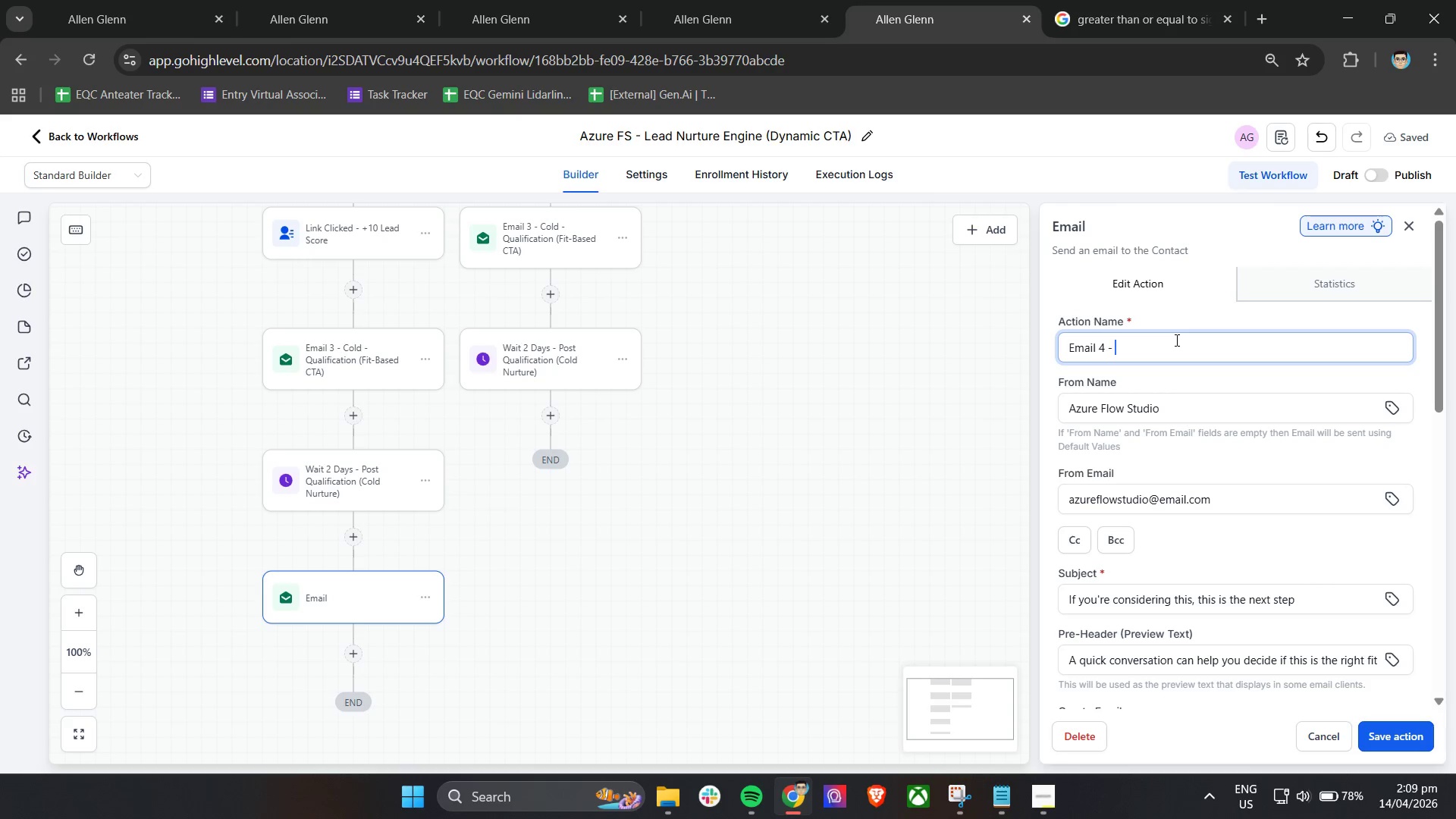 
key(Space)
 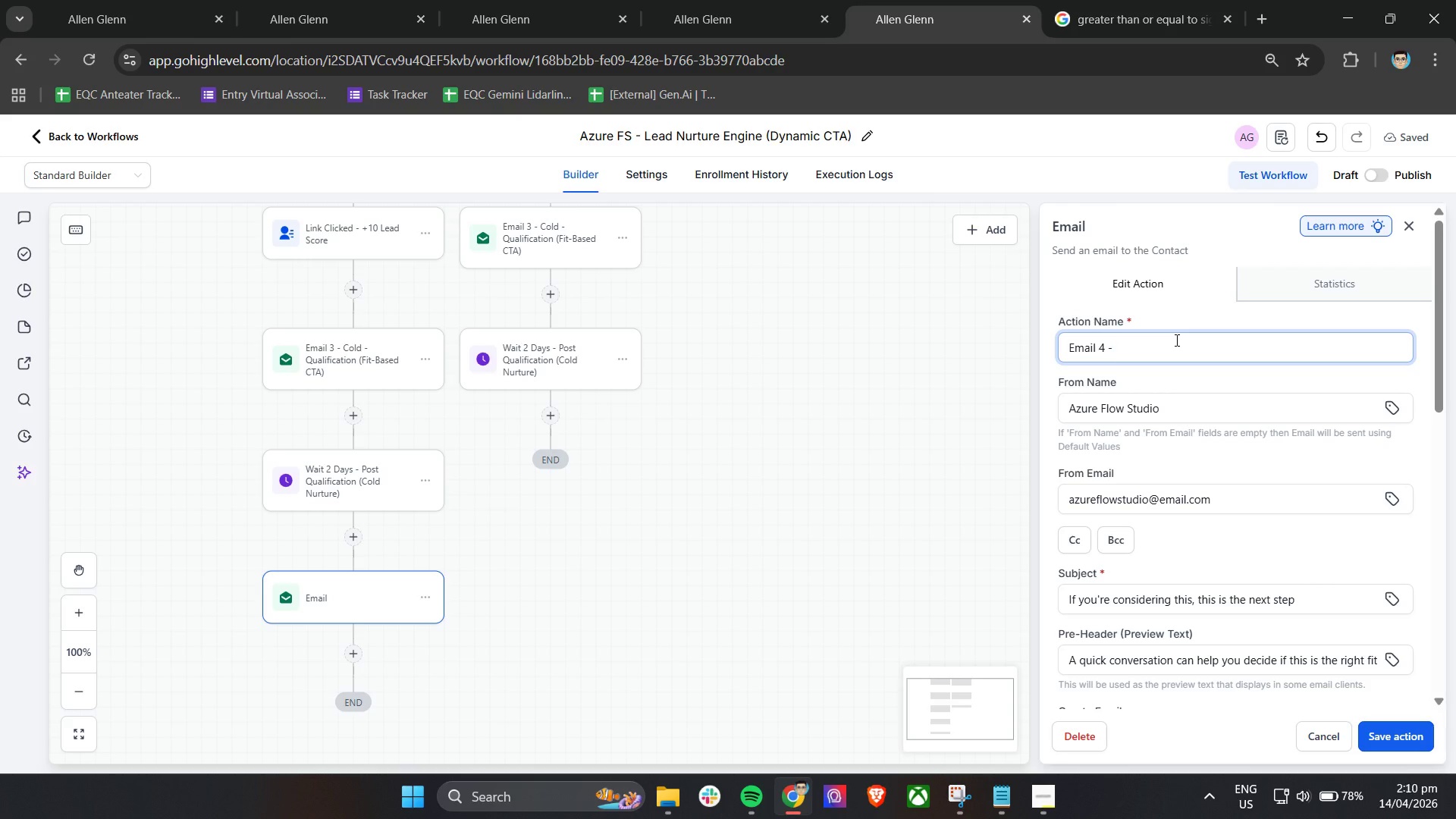 
key(Shift+C)
 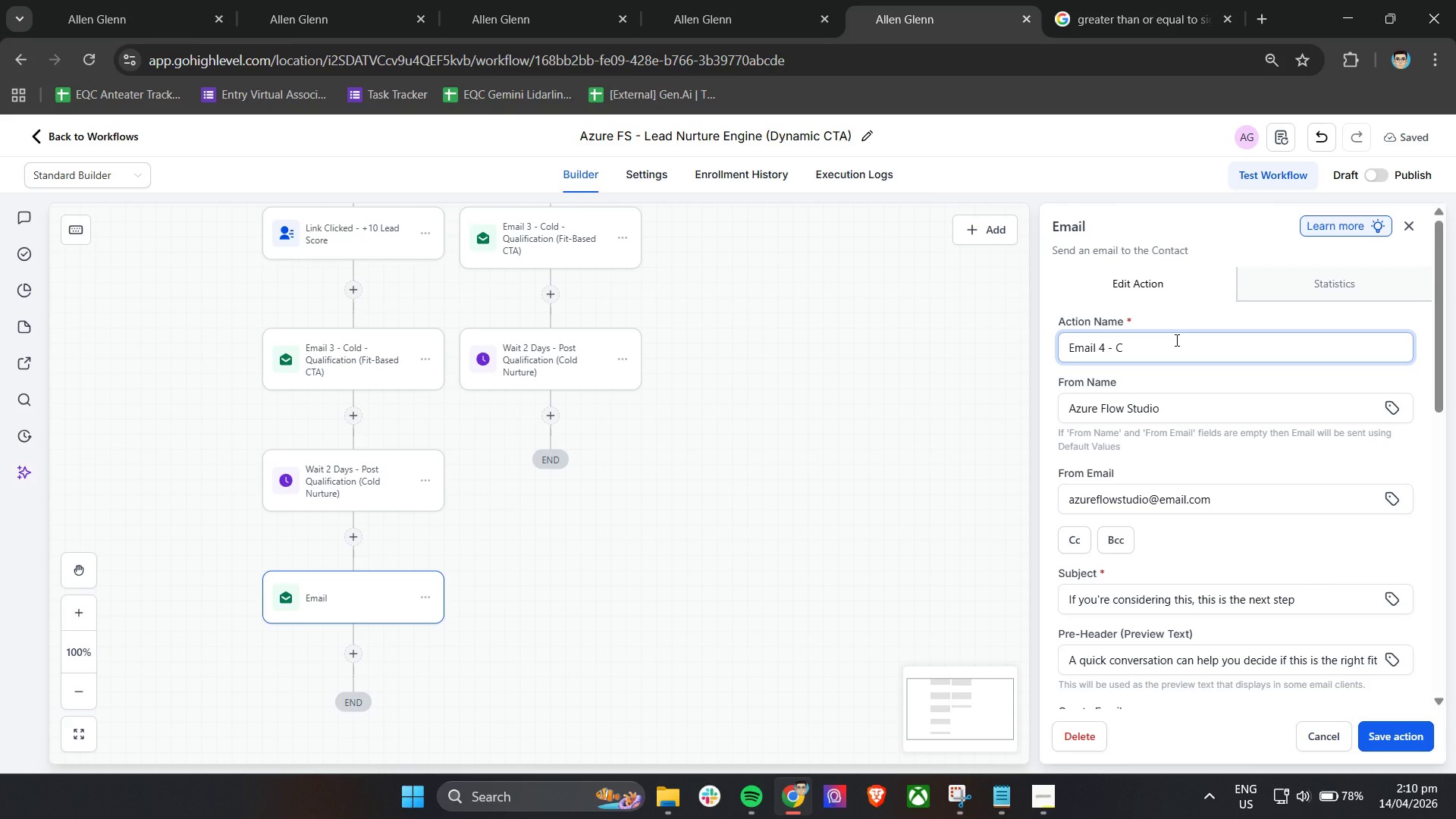 
key(Backspace)
 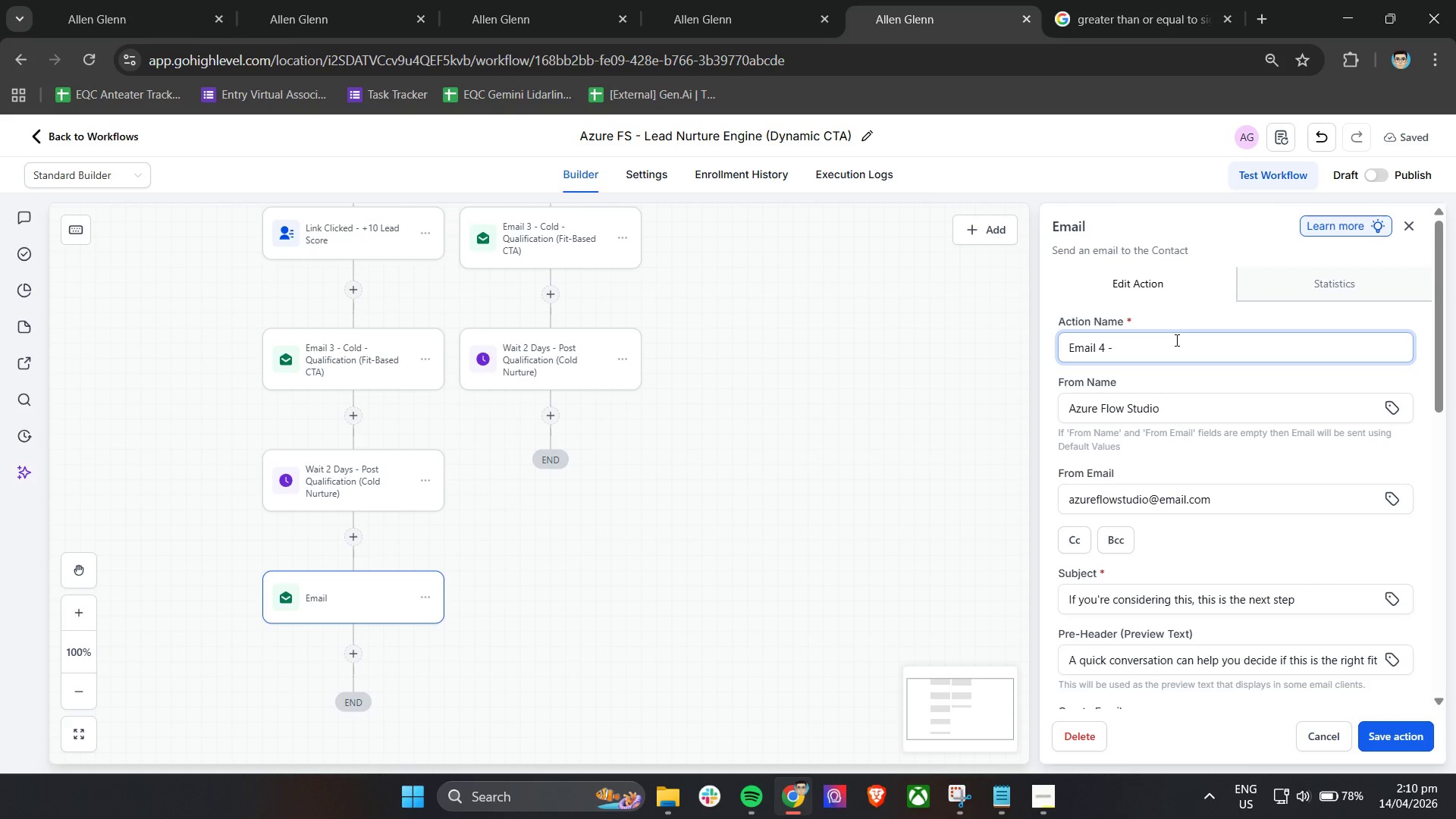 
key(Backspace)
 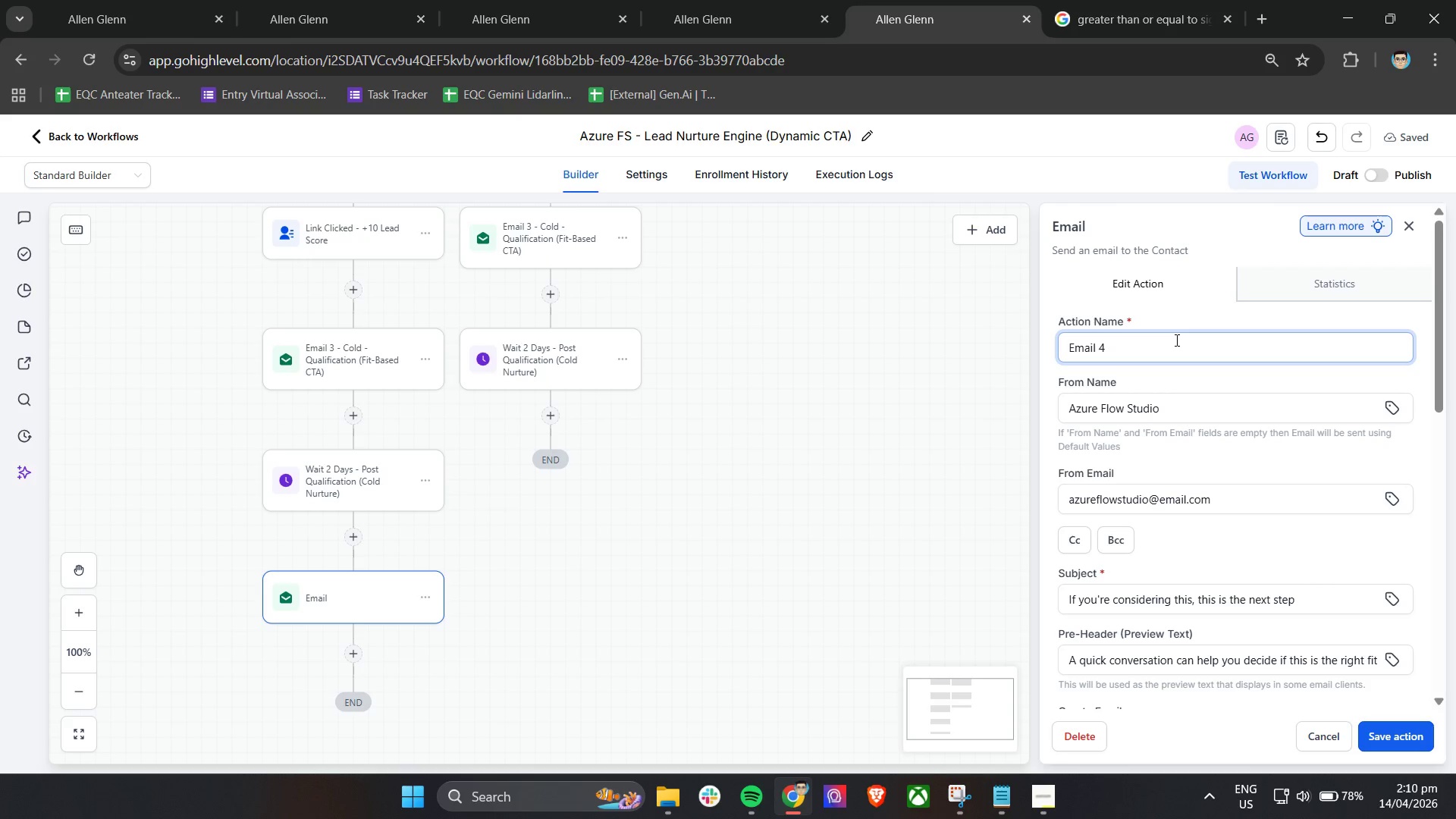 
key(Backspace)
 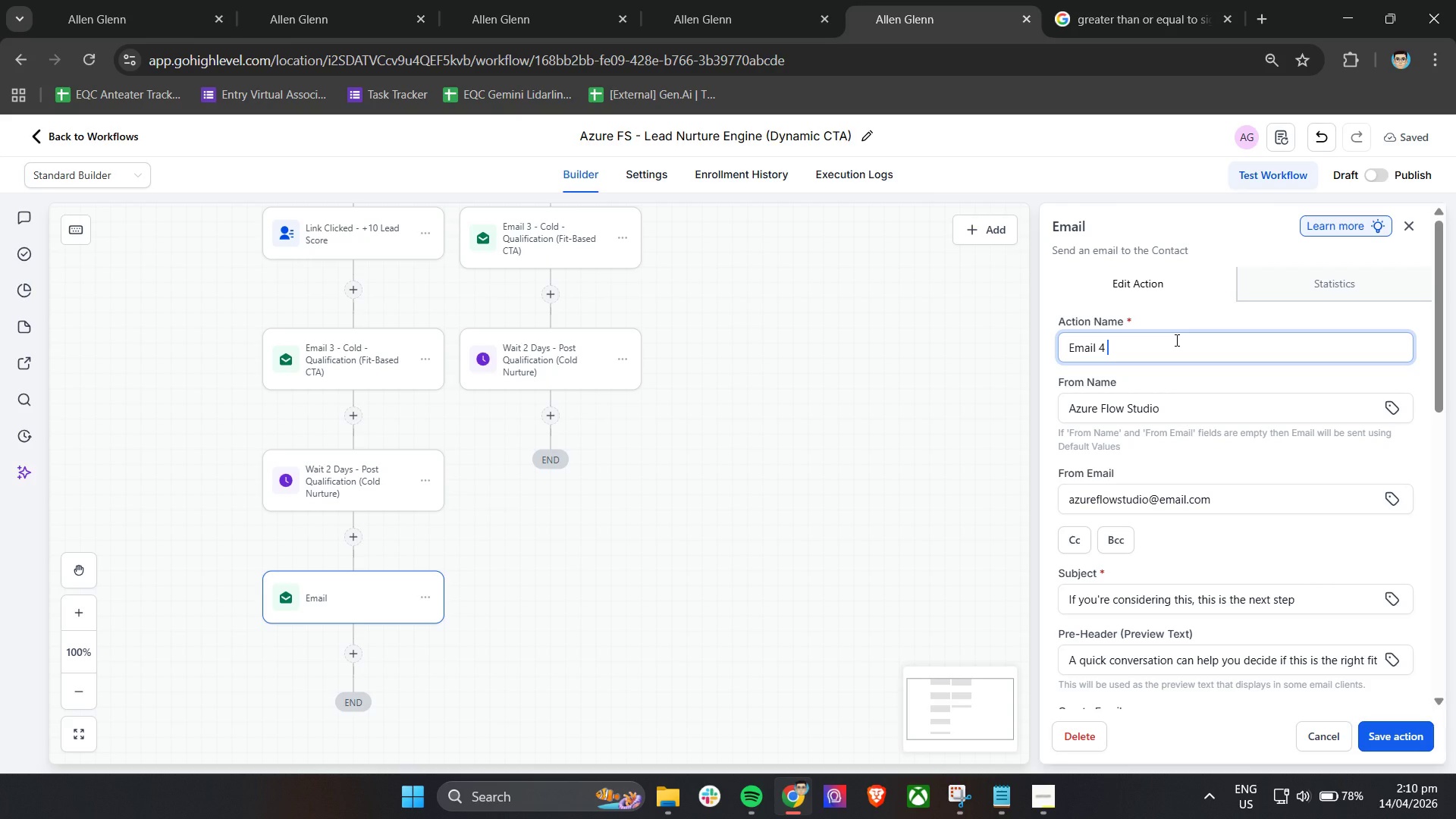 
key(Minus)
 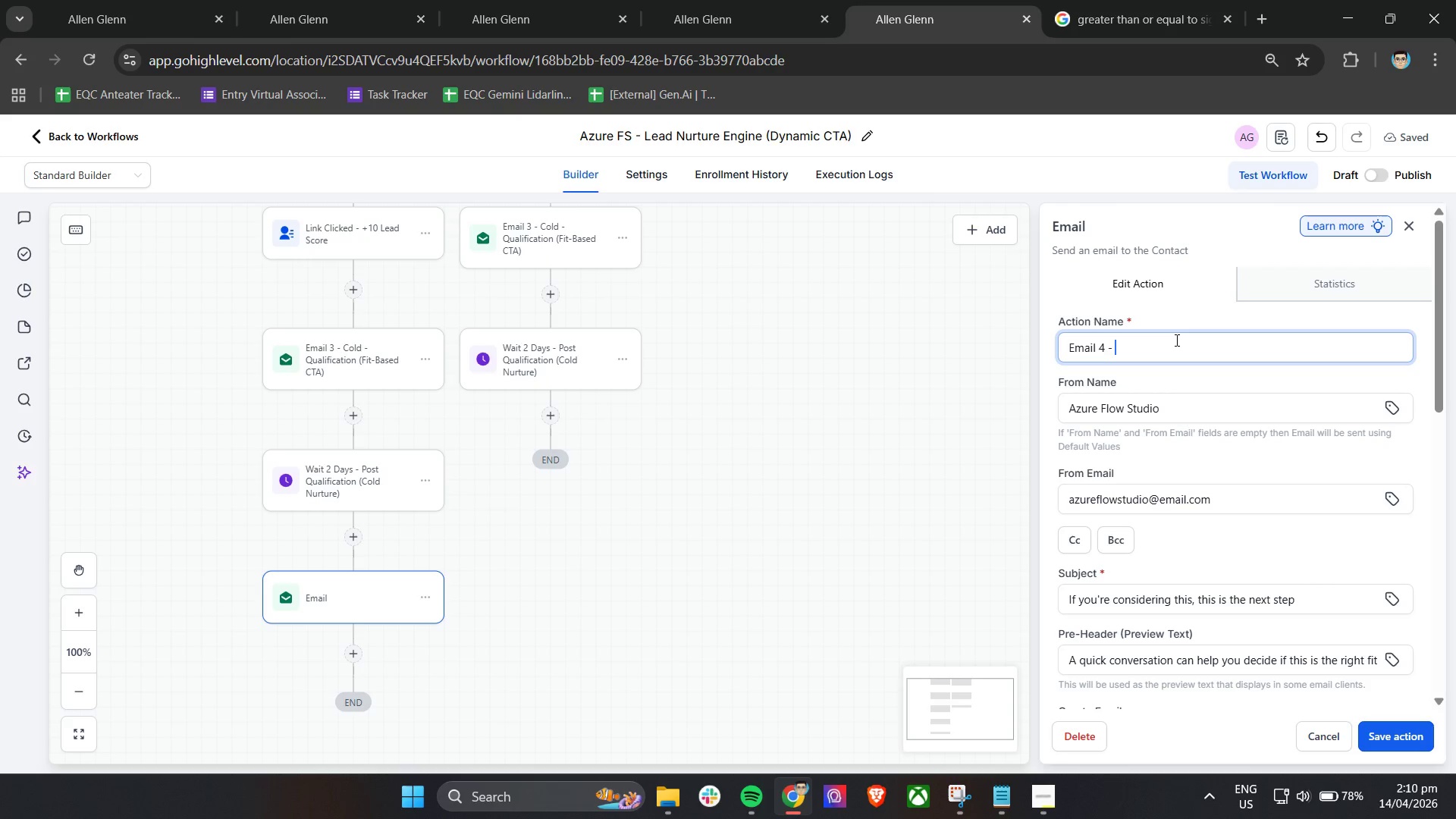 
key(Space)
 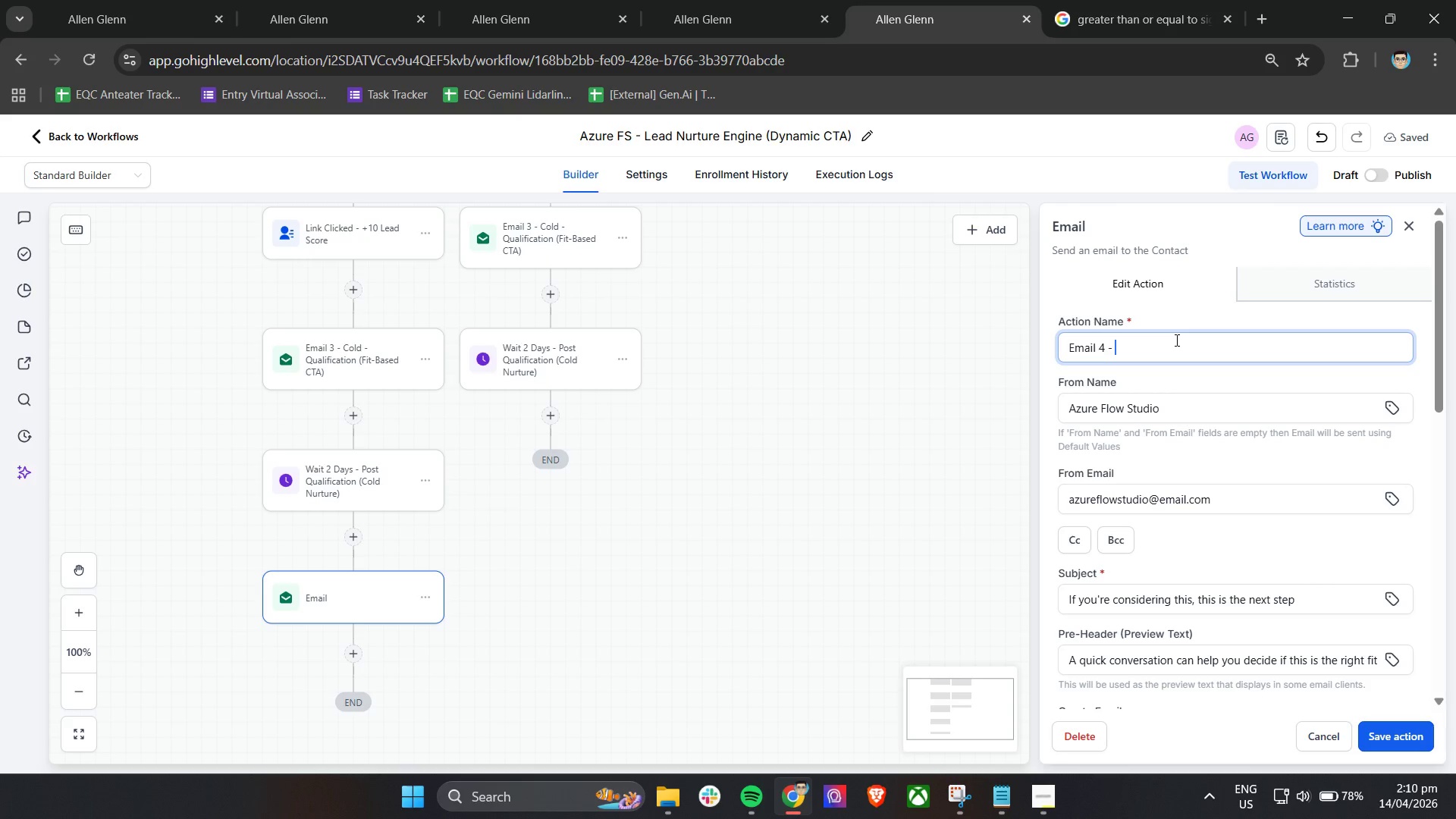 
scroll: coordinate [595, 357], scroll_direction: up, amount: 10.0
 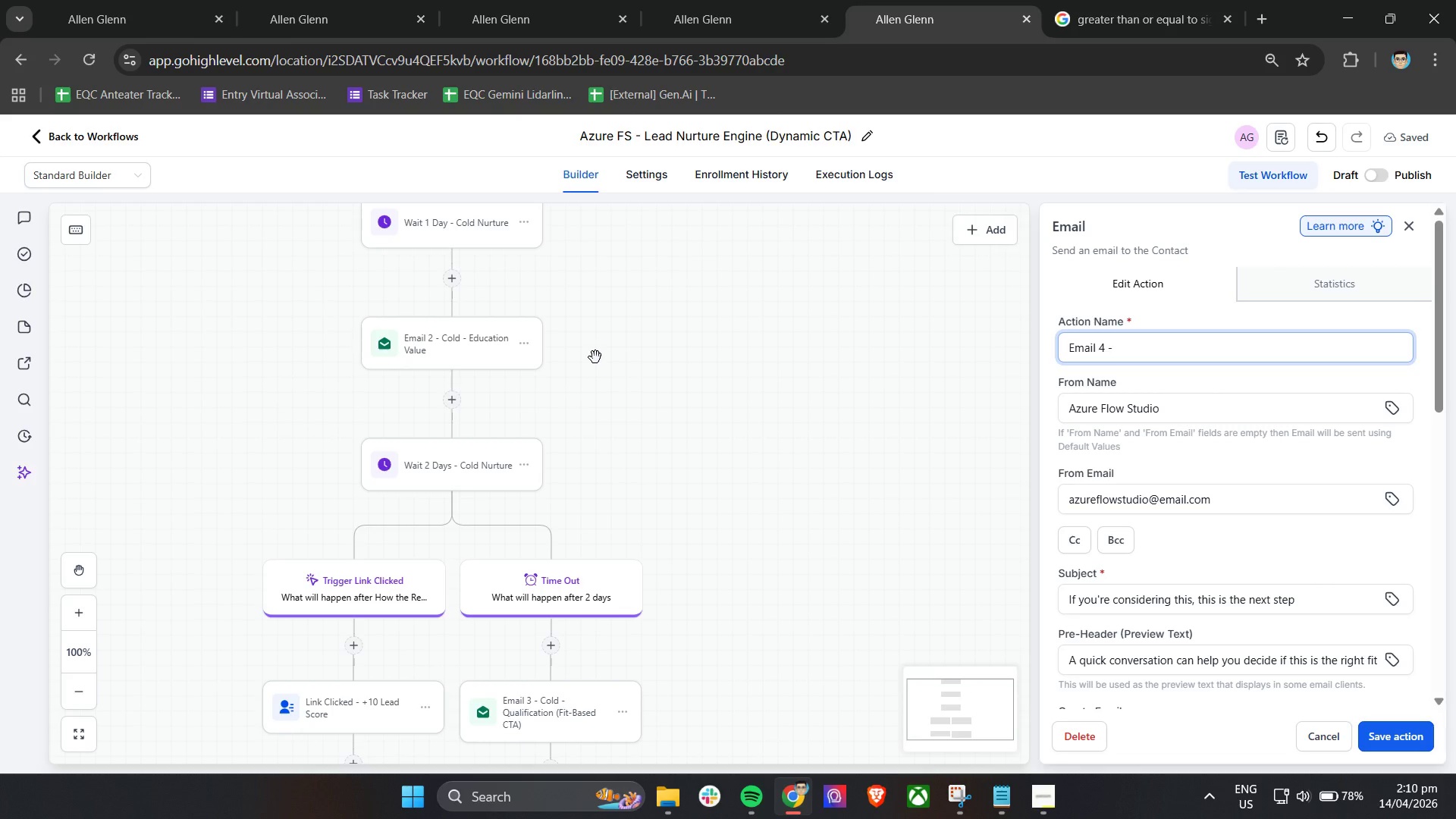 
scroll: coordinate [595, 357], scroll_direction: down, amount: 11.0
 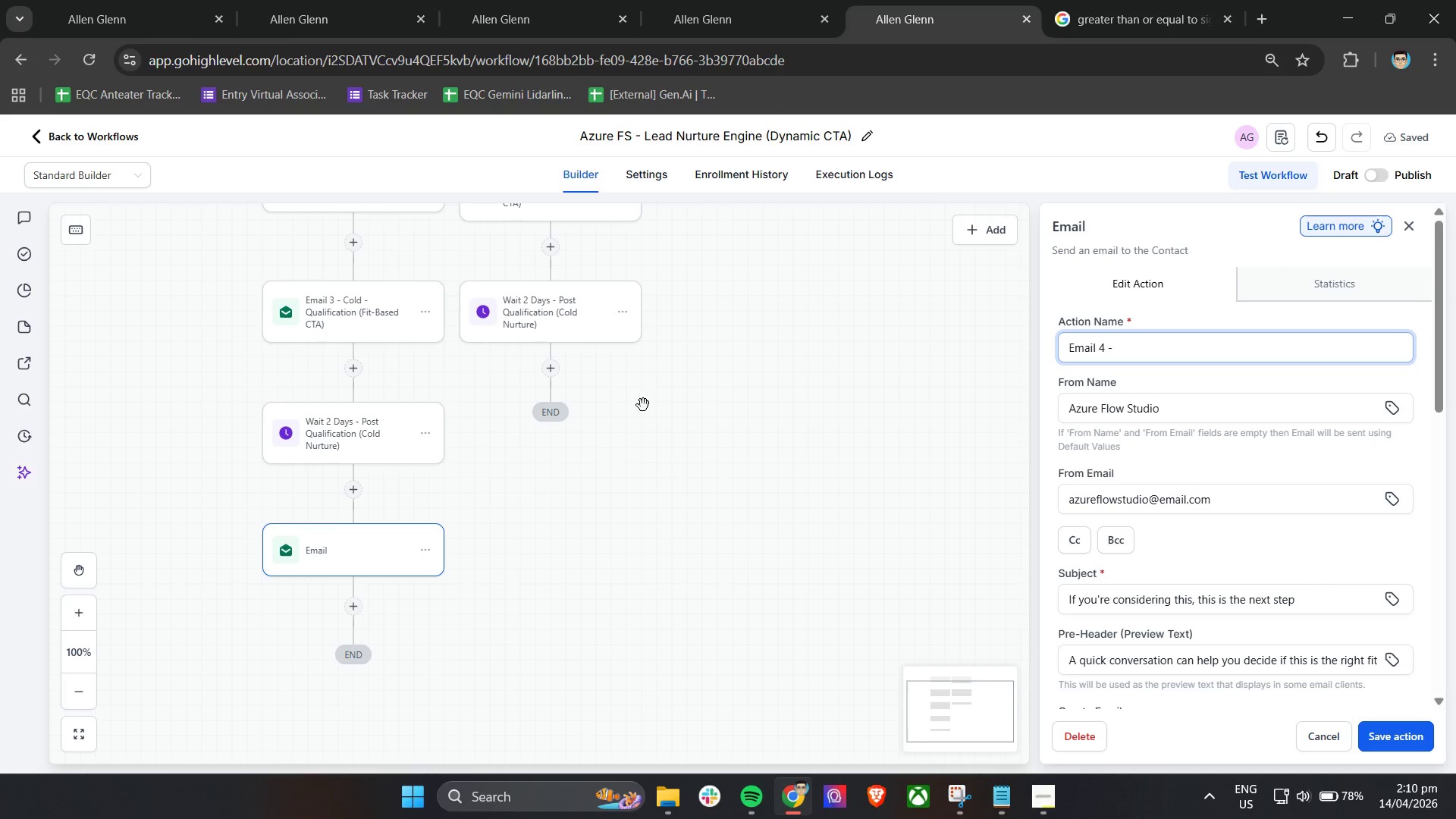 
type(col)
key(Backspace)
key(Backspace)
key(Backspace)
type(Cold - Conversioon)
key(Backspace)
key(Backspace)
type(n )
key(Backspace)
type(()
key(Backspace)
type( (Book Call CTA))
 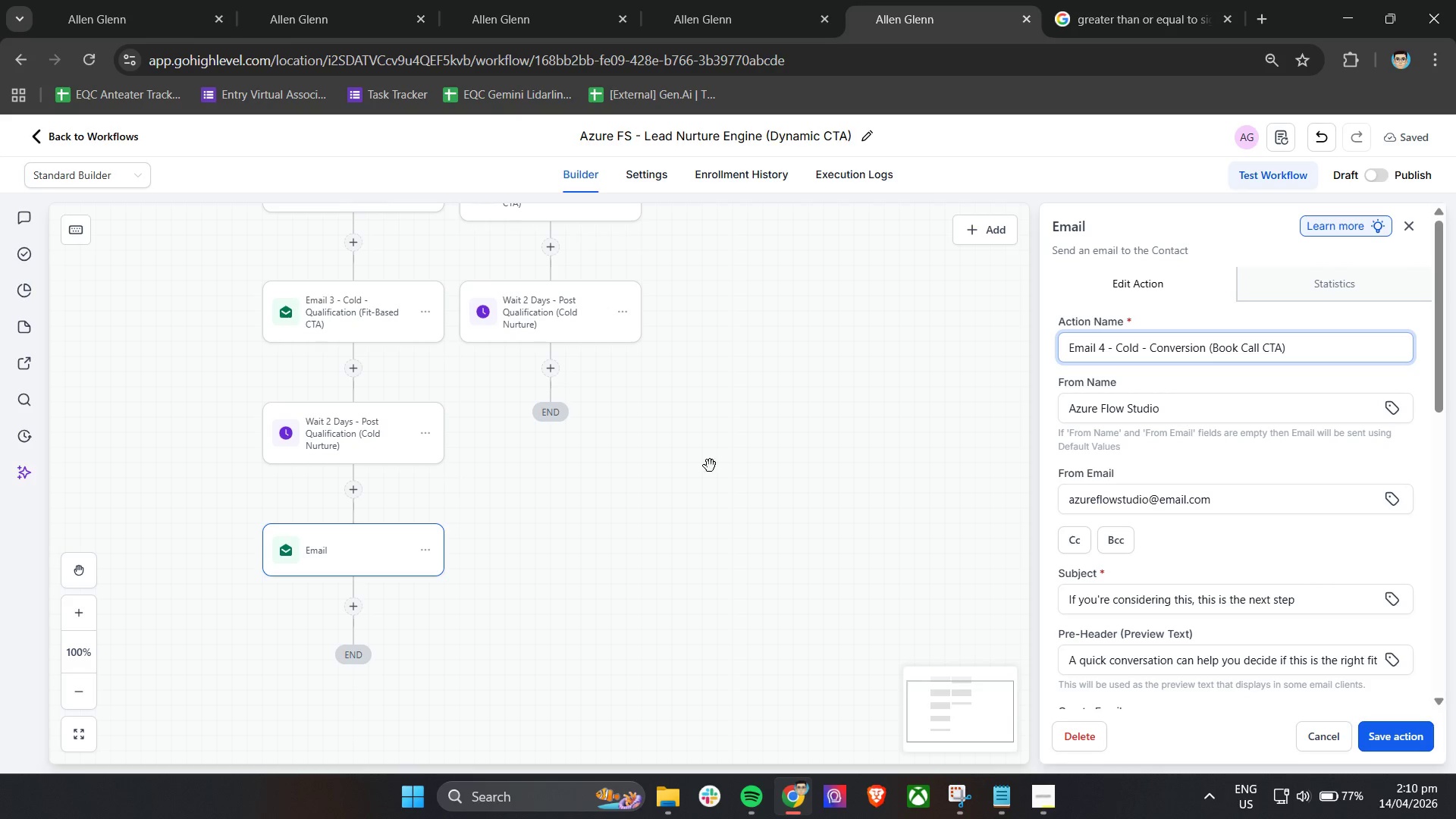 
left_click([1389, 736])
 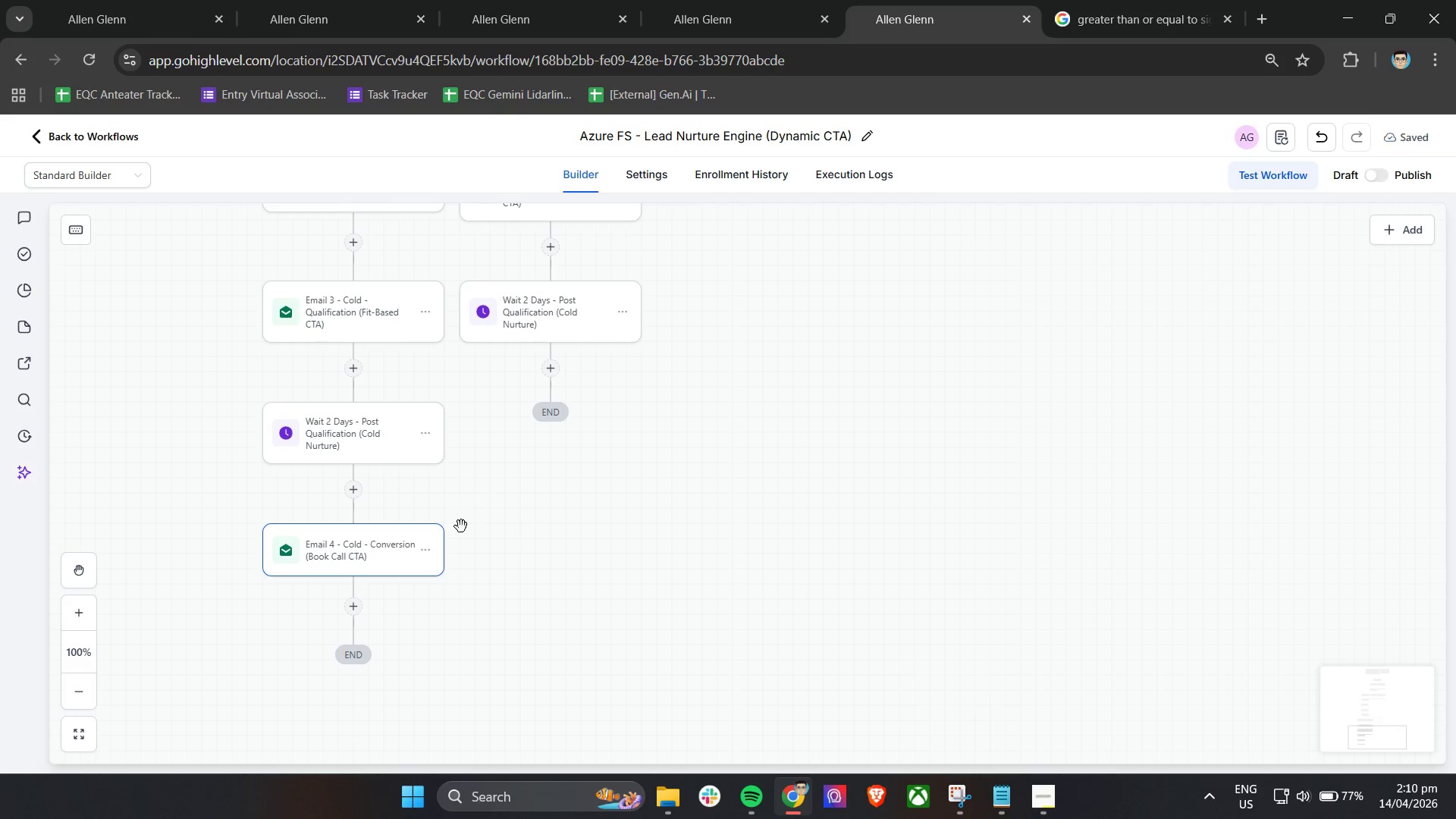 
left_click([431, 548])
 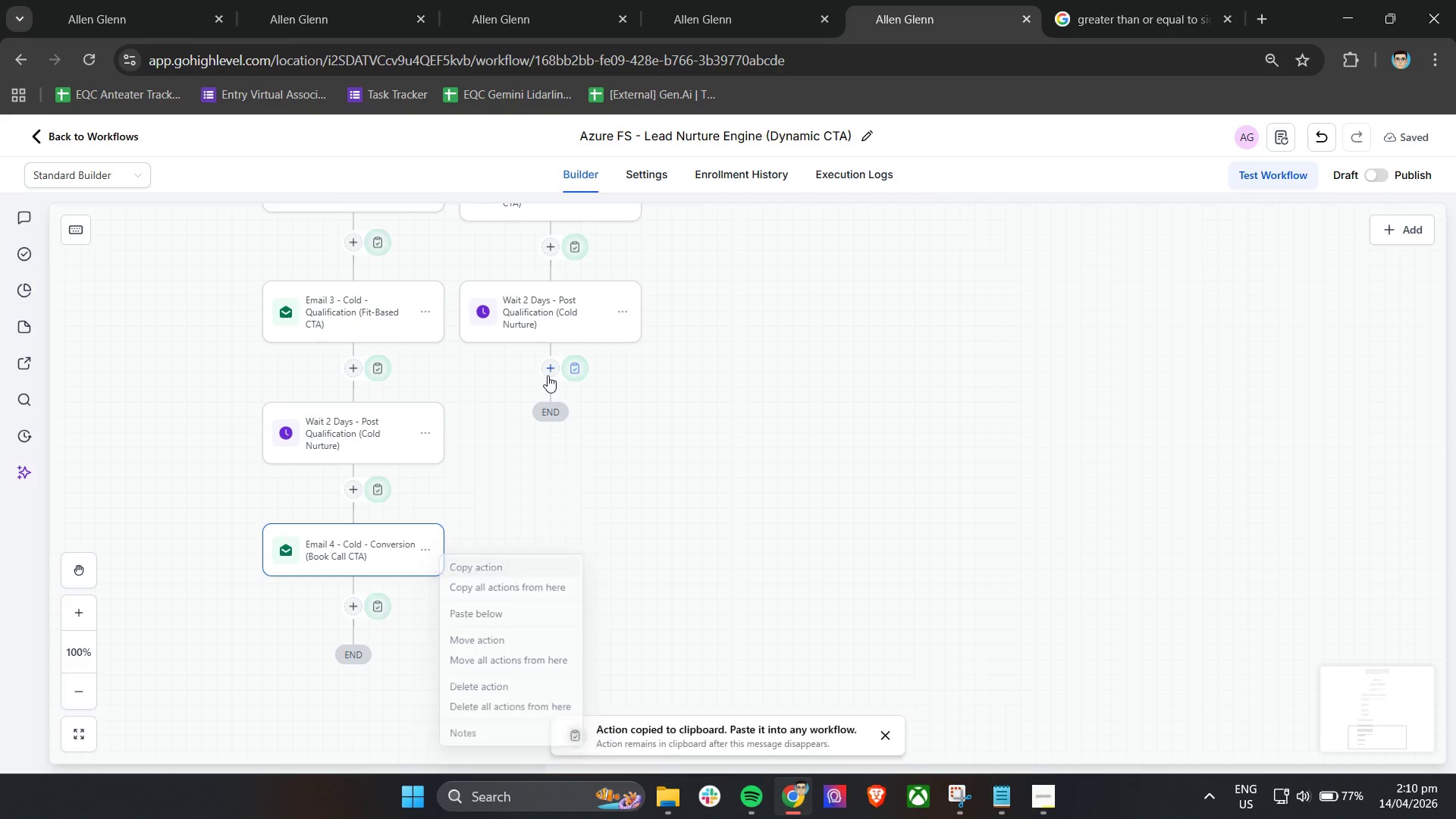 
left_click([576, 375])
 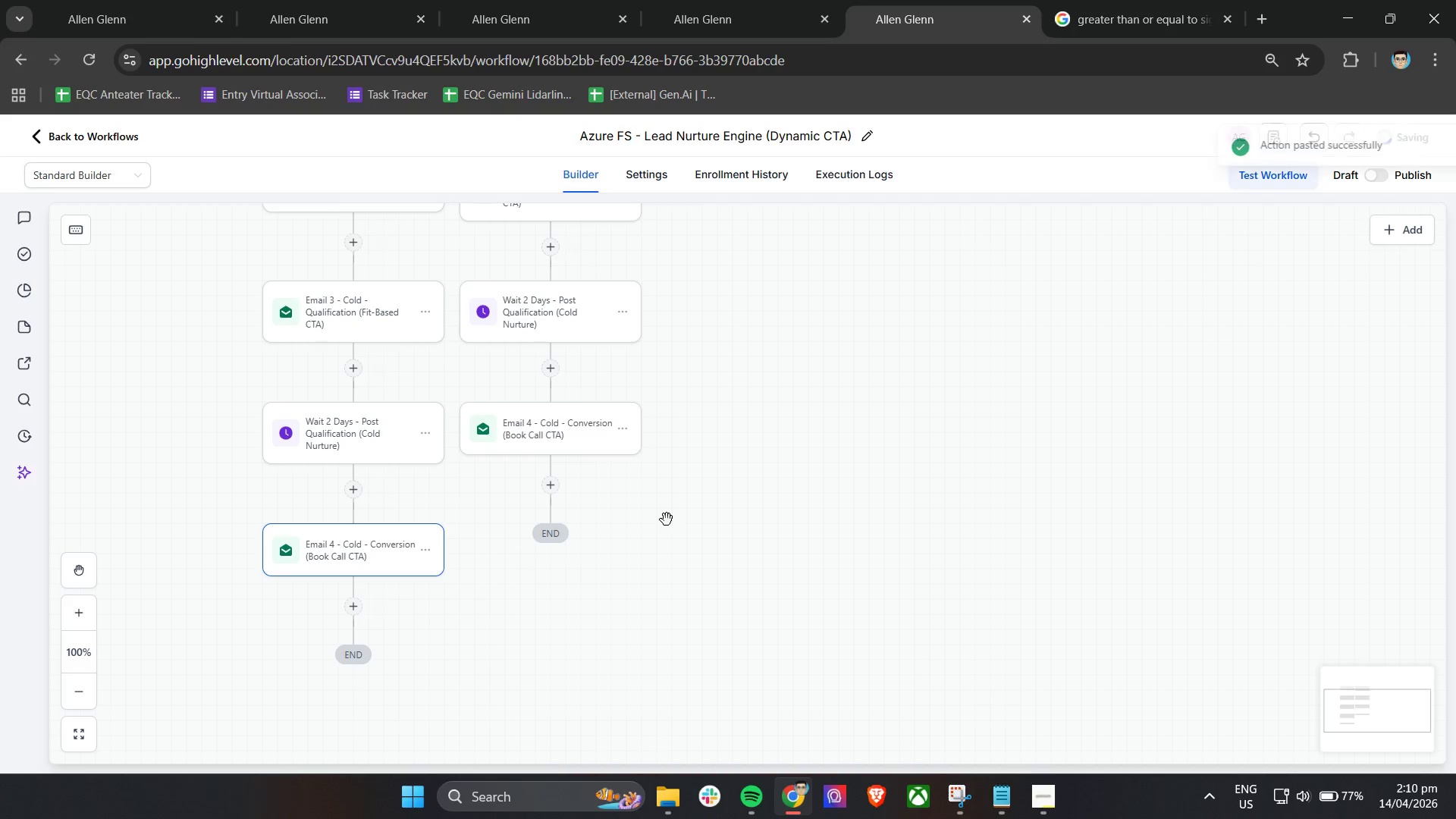 
left_click([697, 523])
 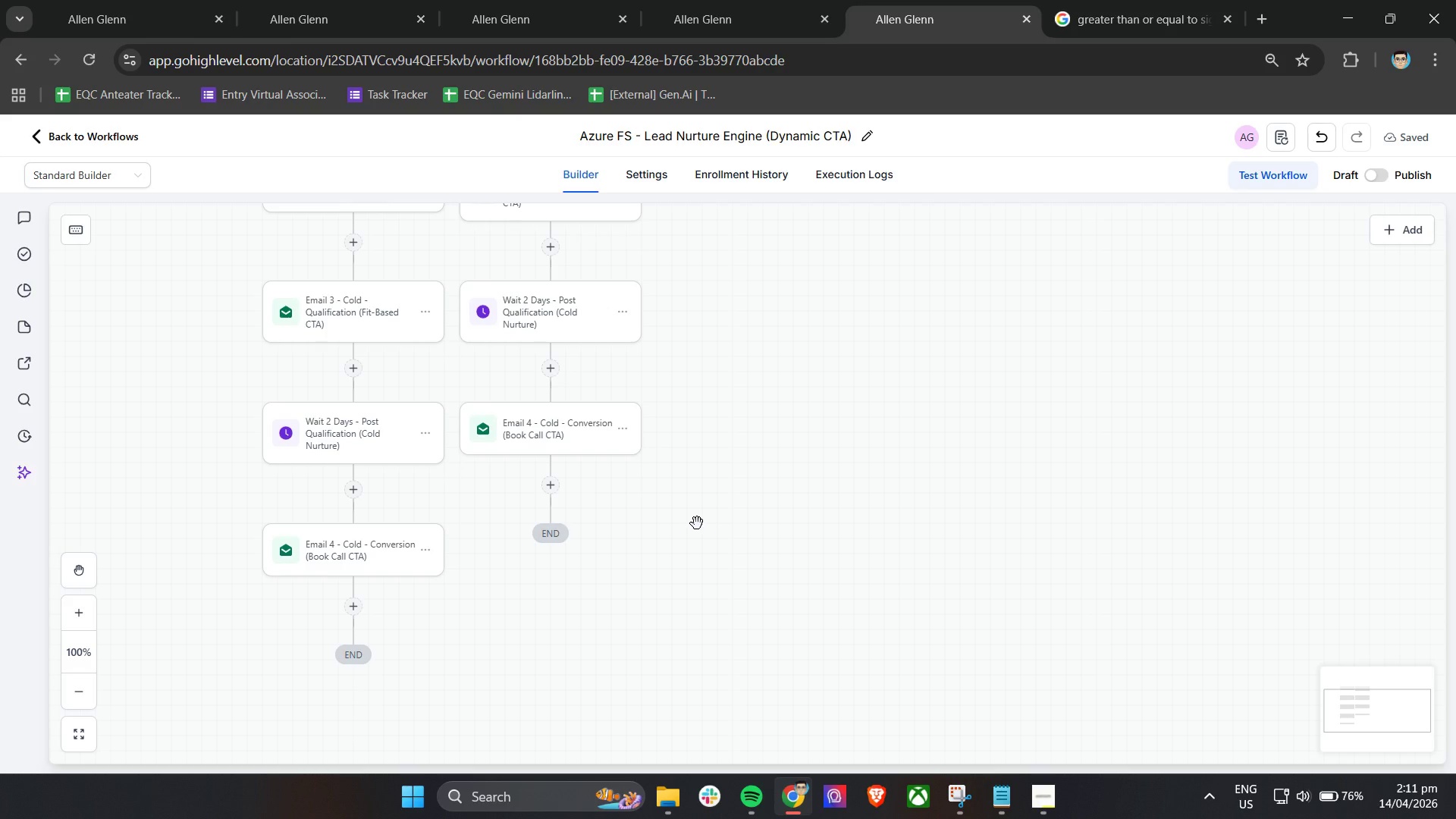 
wait(46.52)
 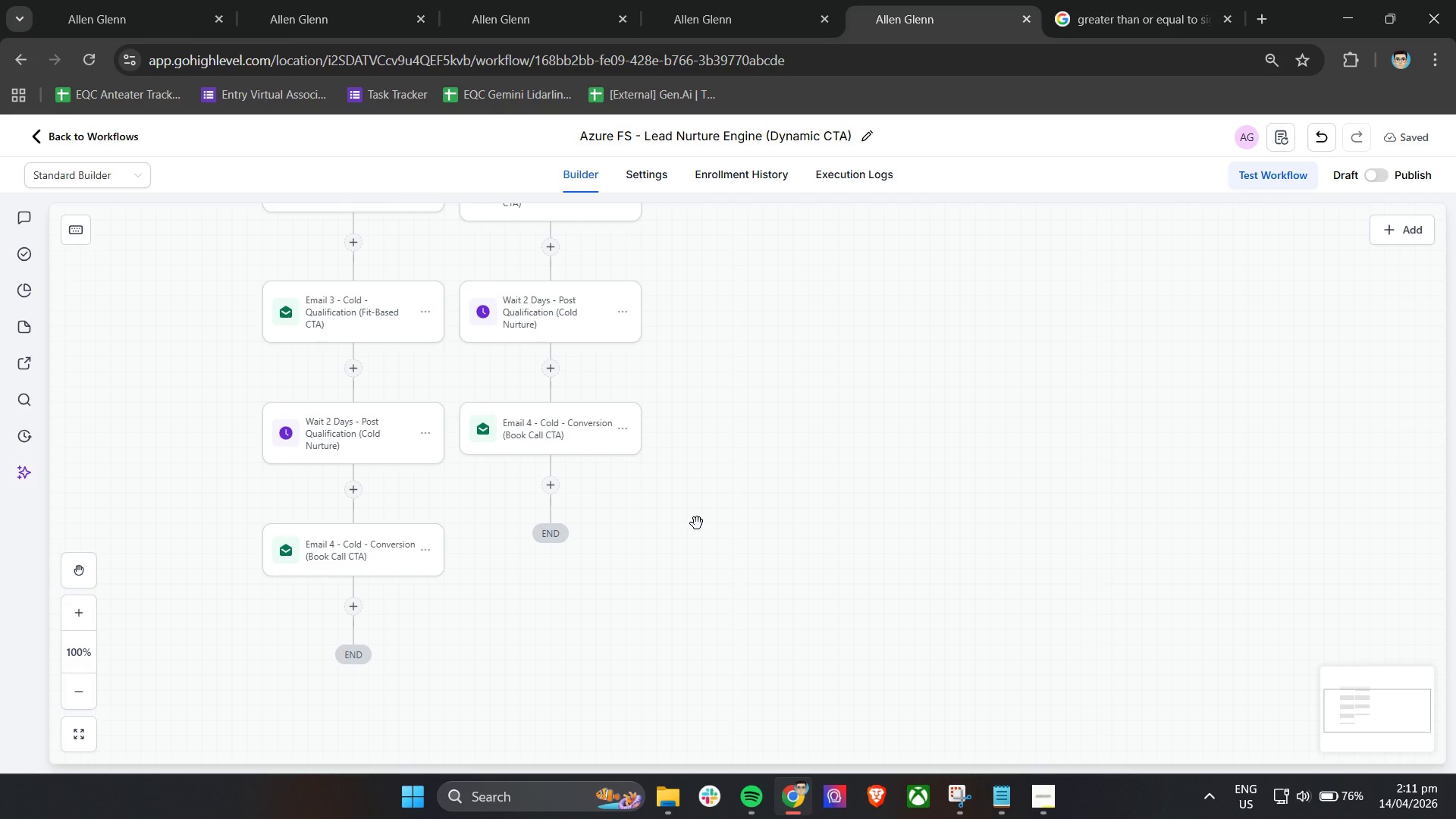 
left_click_drag(start_coordinate=[533, 624], to_coordinate=[590, 600])
 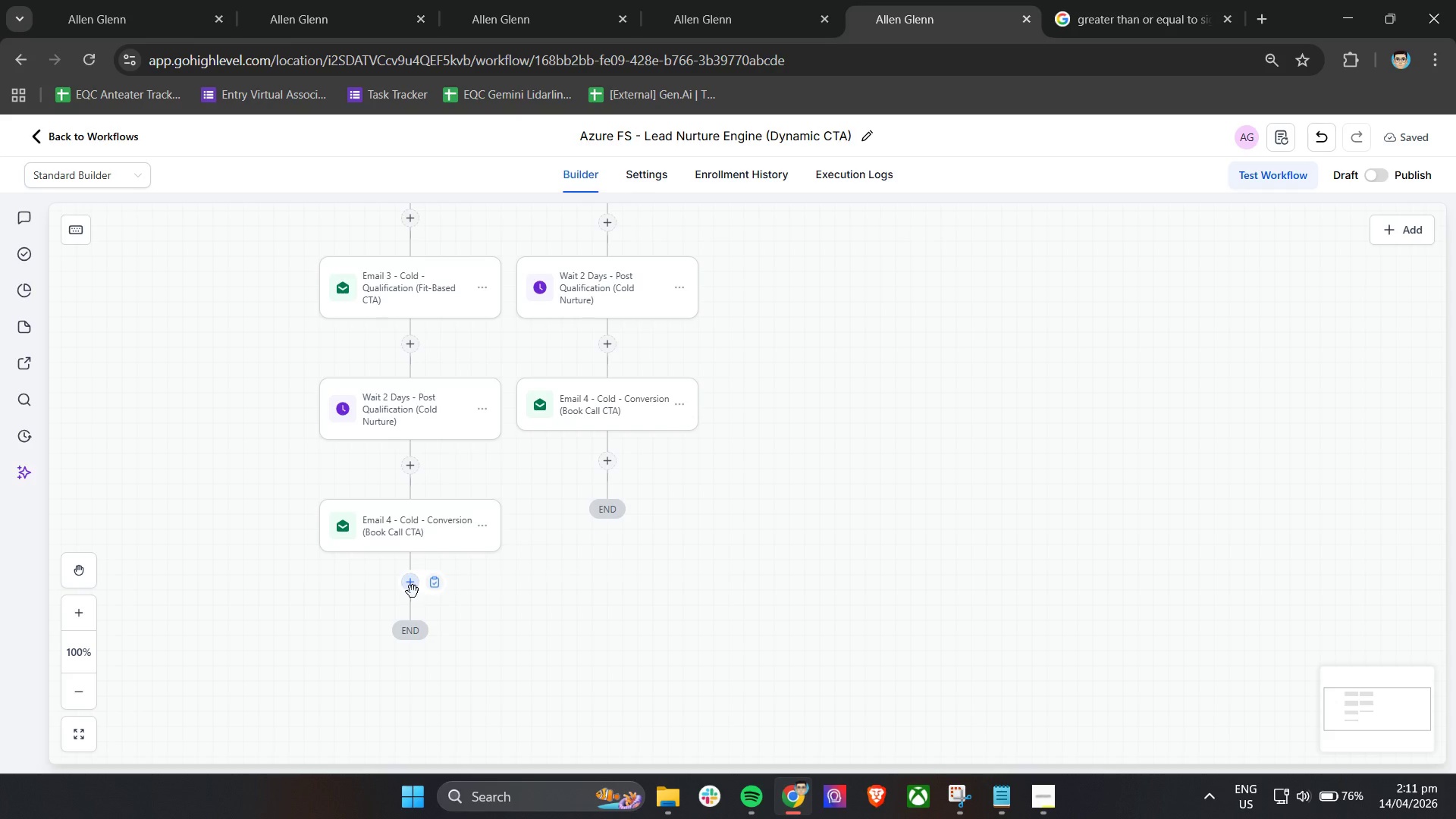 
left_click([413, 590])
 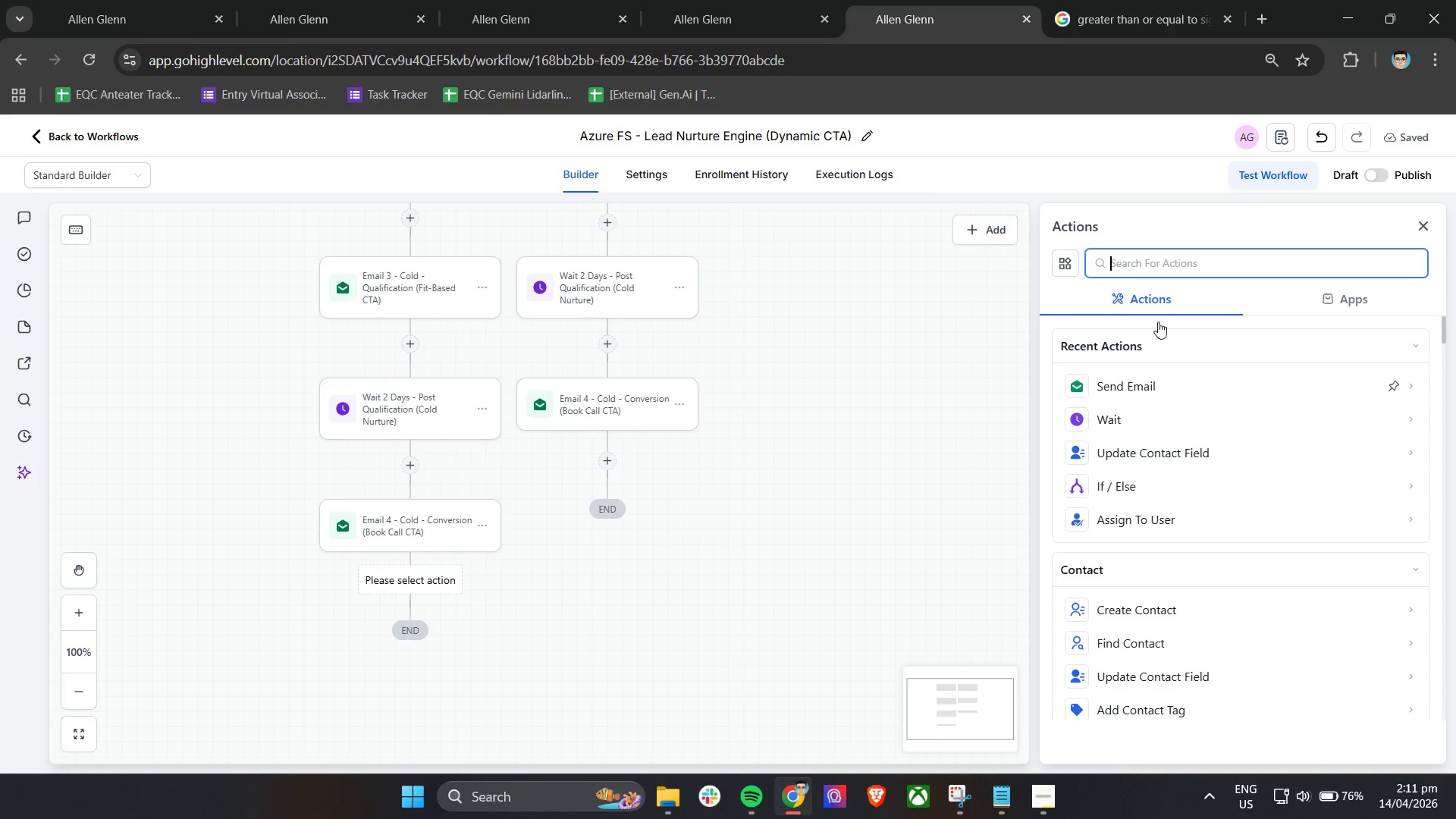 
left_click([1132, 414])
 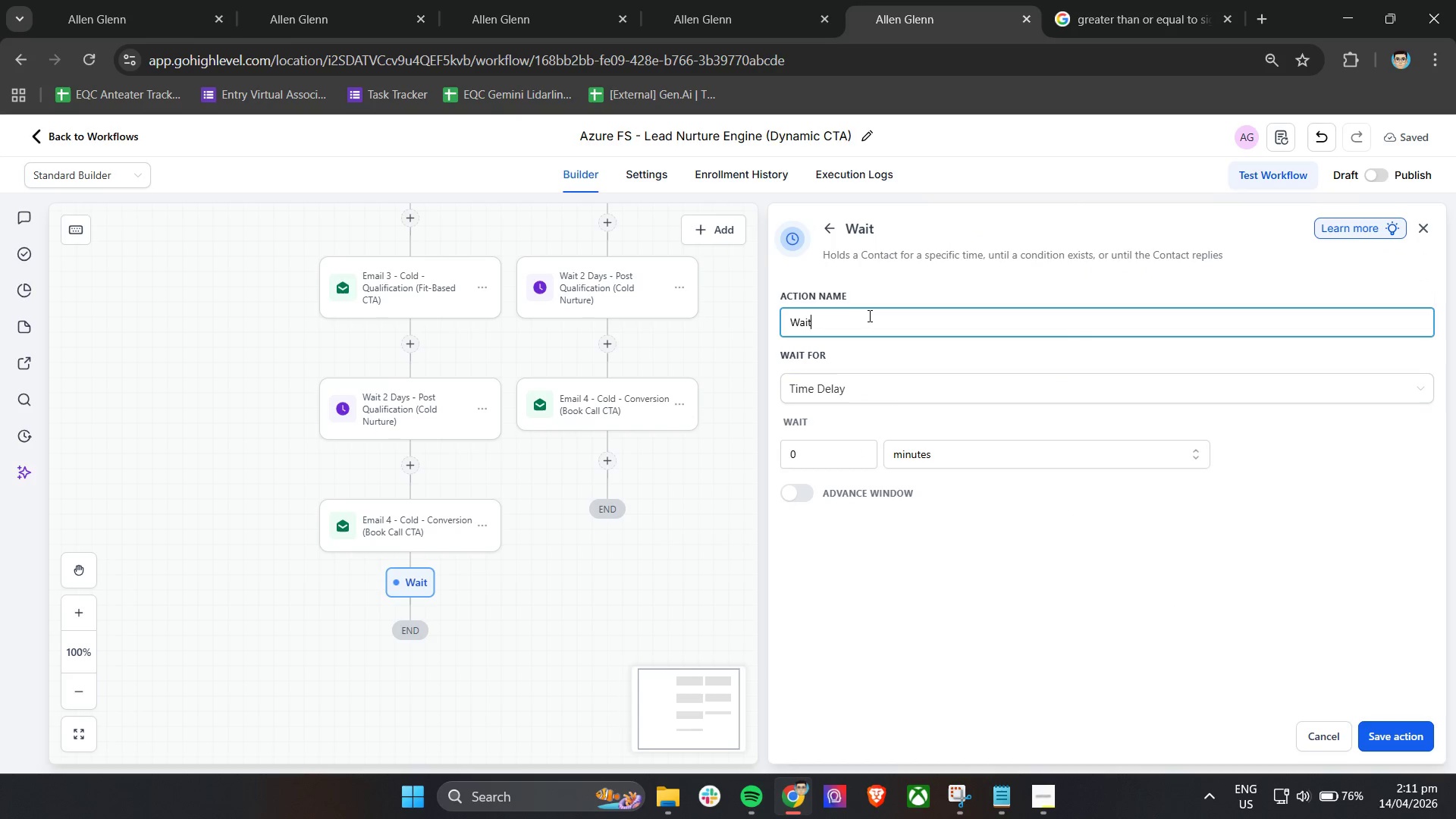 
type( 2 days )
key(Backspace)
key(Backspace)
key(Backspace)
key(Backspace)
key(Backspace)
type(Days - Pre Final Decision (Cold Nurture))
 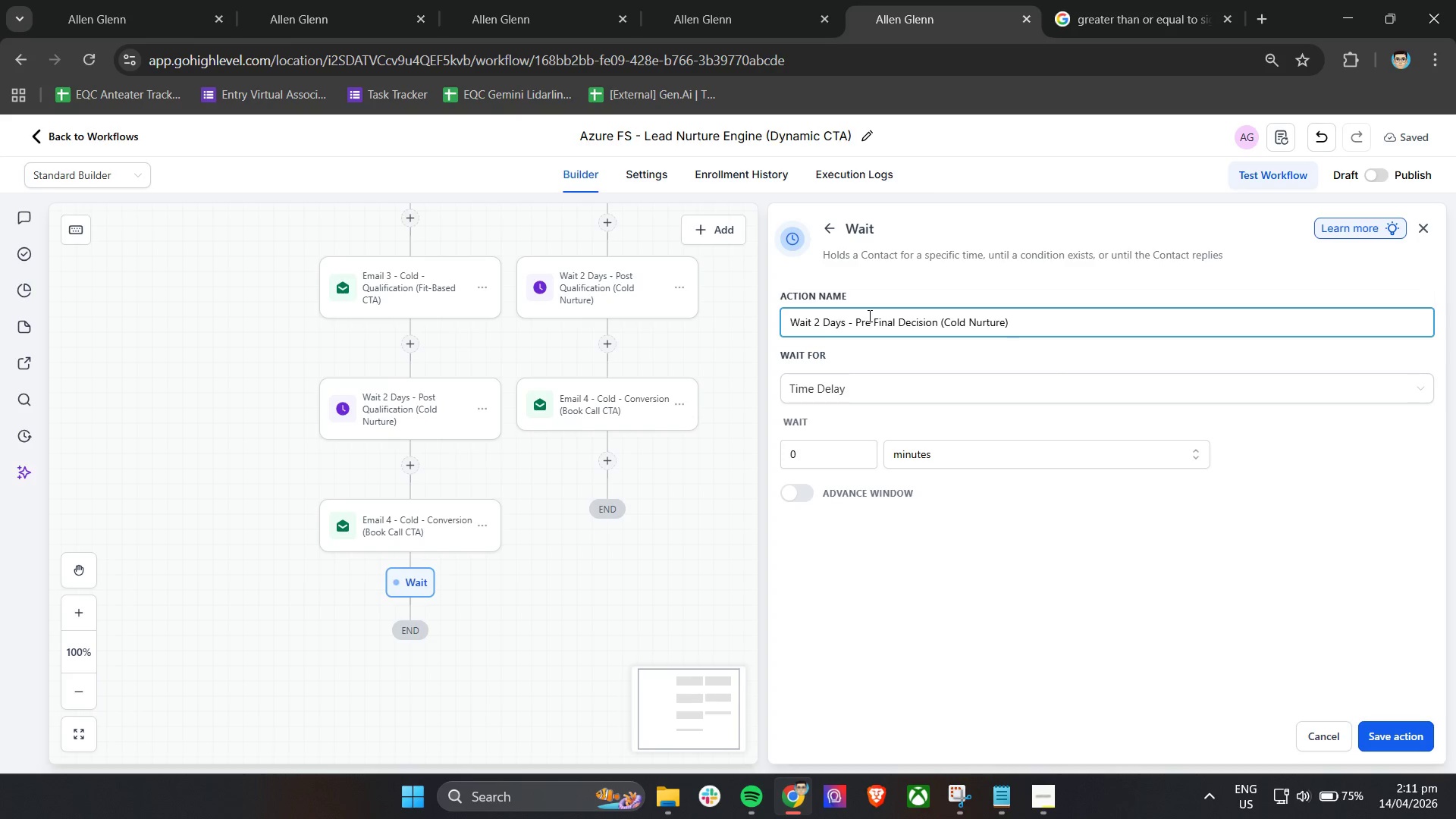 
hold_key(key=ControlLeft, duration=0.45)
 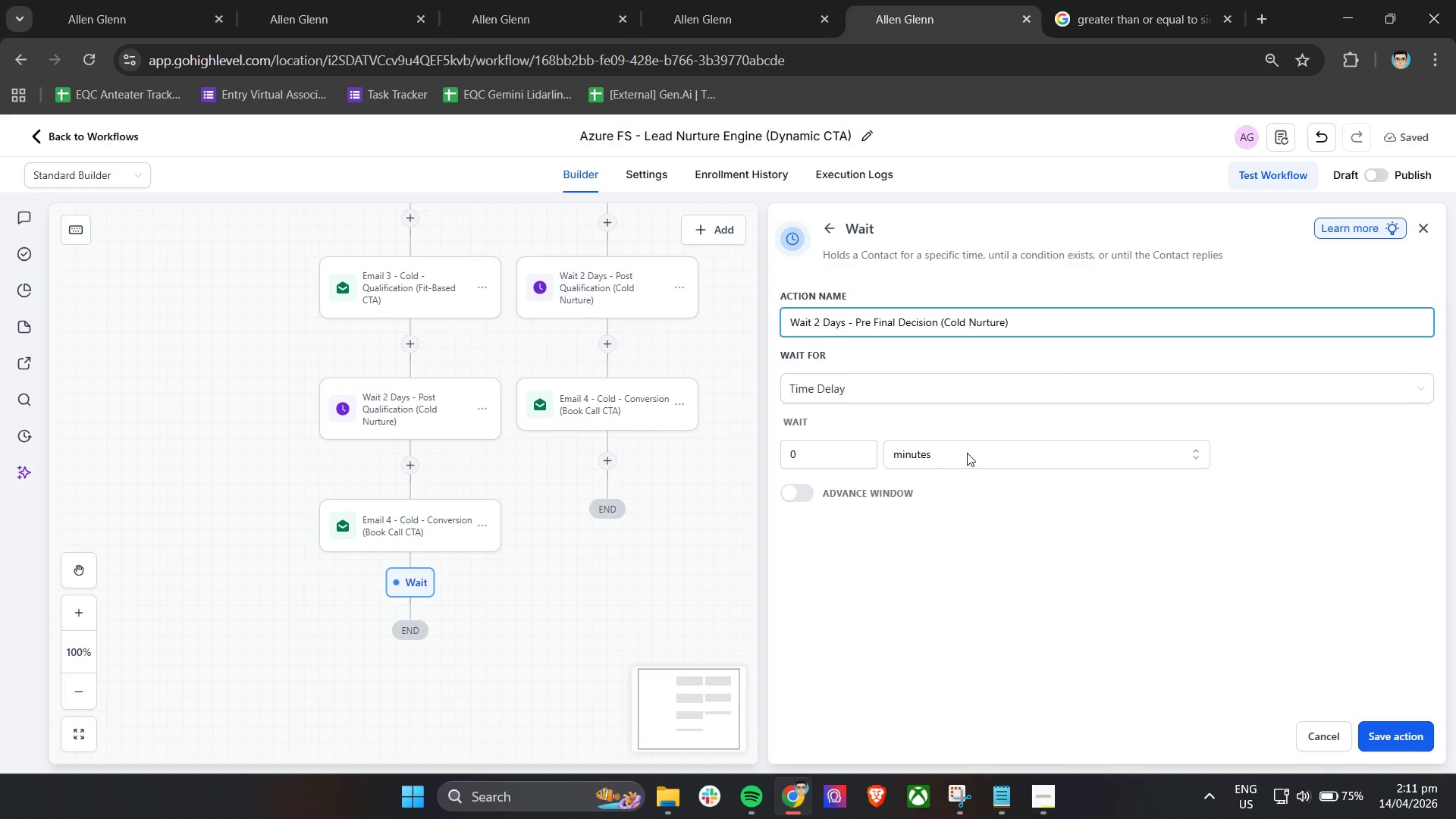 
left_click_drag(start_coordinate=[967, 453], to_coordinate=[972, 450])
 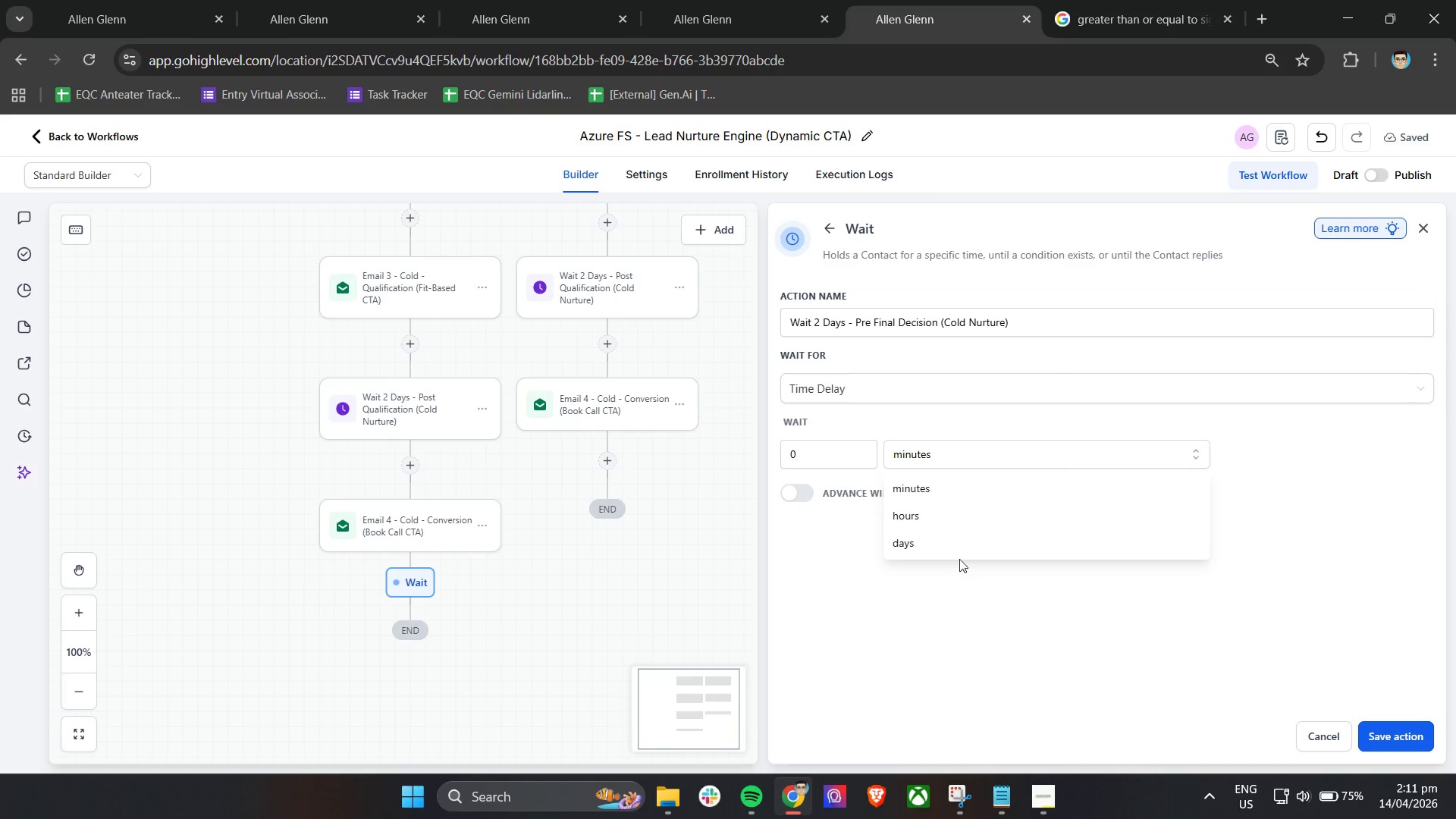 
left_click([964, 554])
 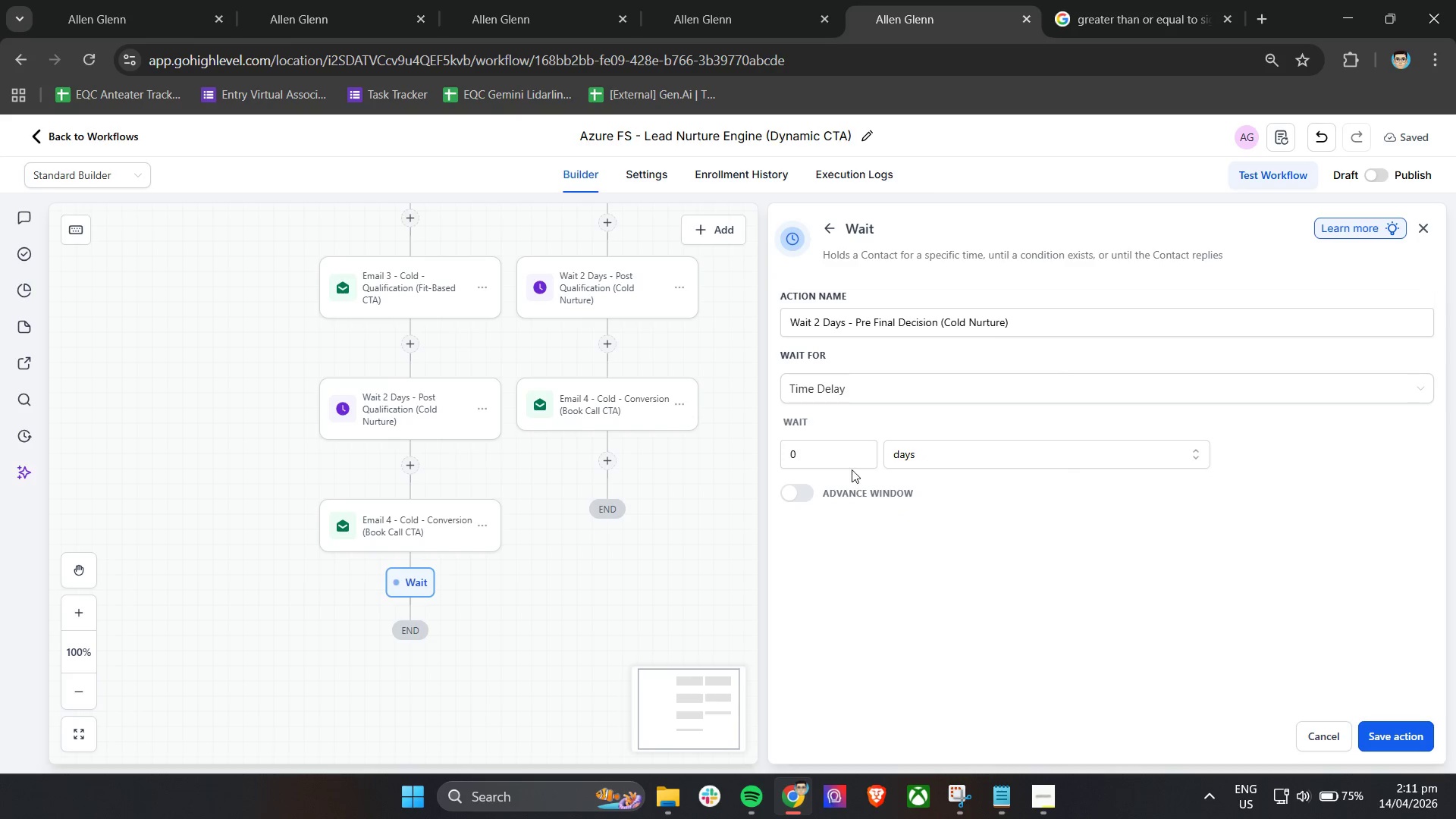 
left_click([849, 463])
 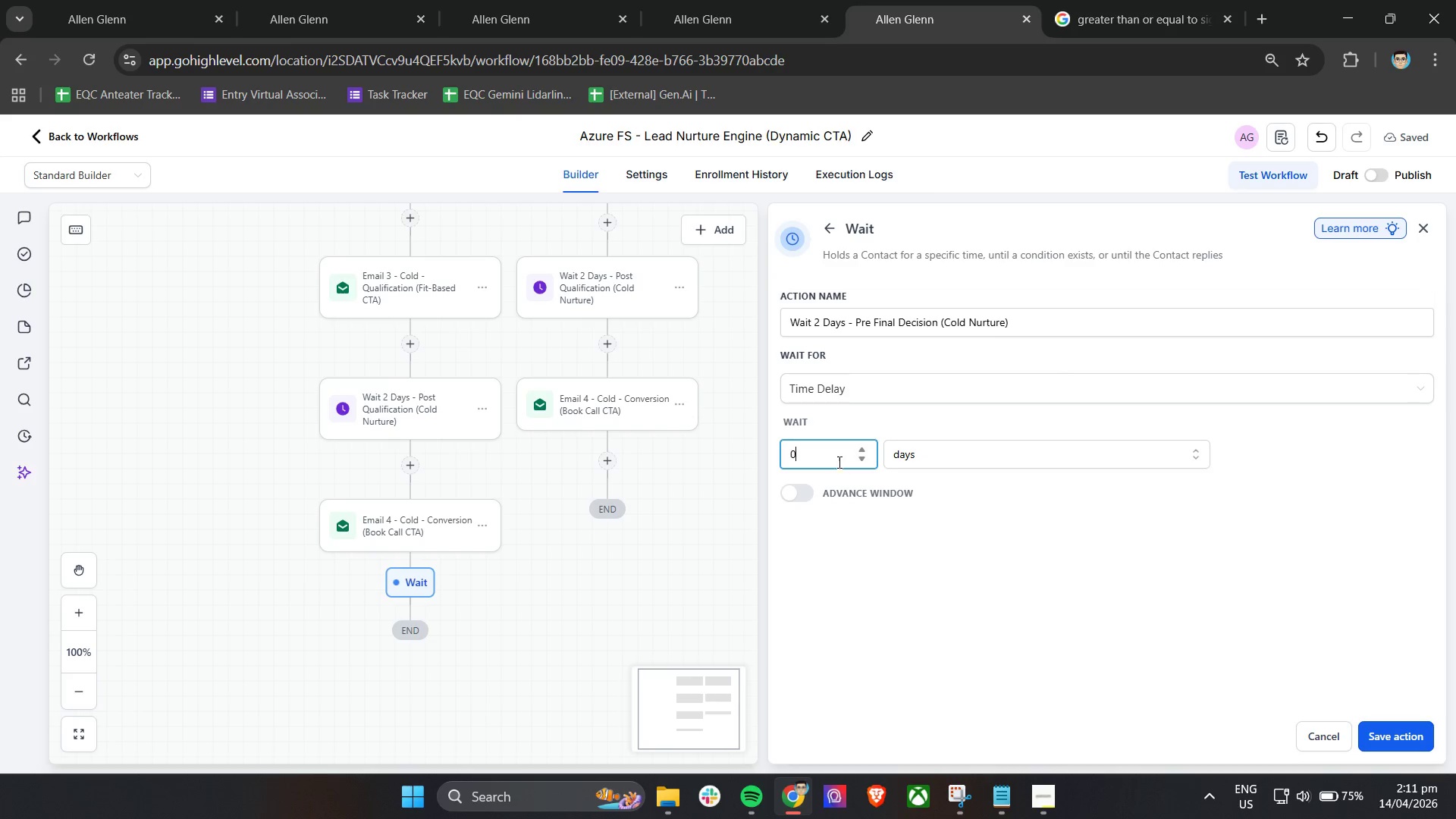 
left_click_drag(start_coordinate=[830, 456], to_coordinate=[787, 464])
 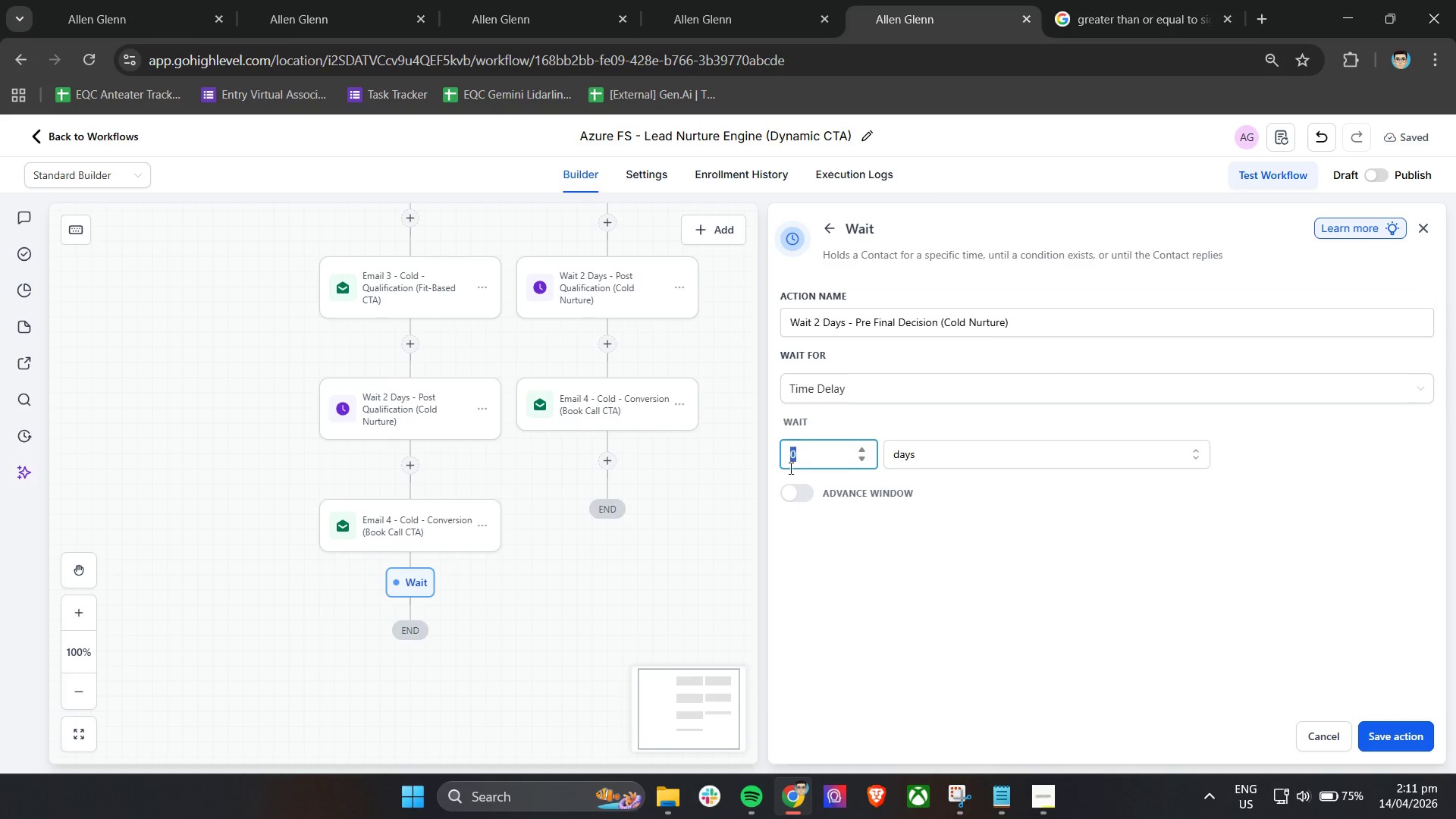 
key(2)
 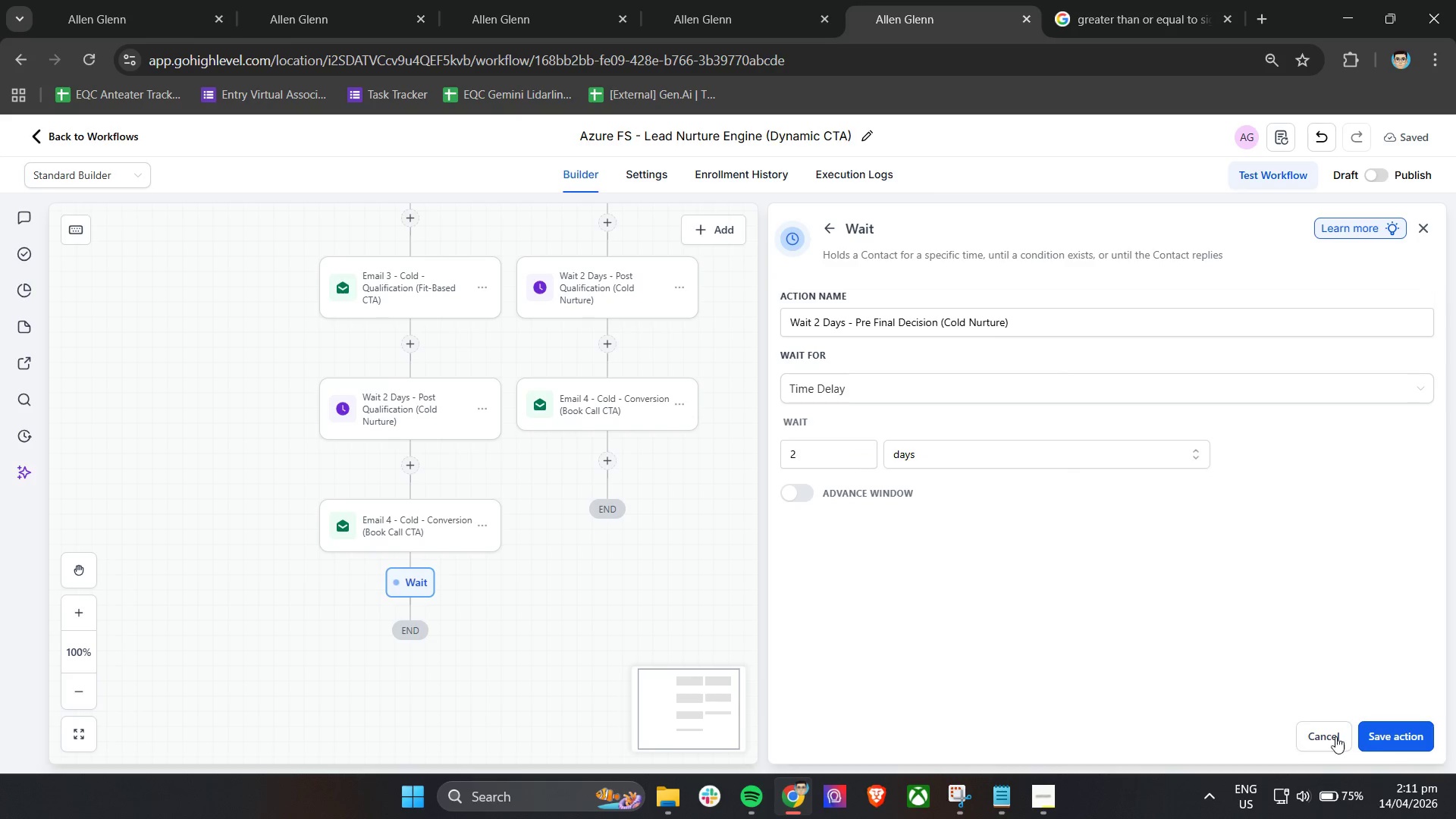 
left_click([1406, 739])
 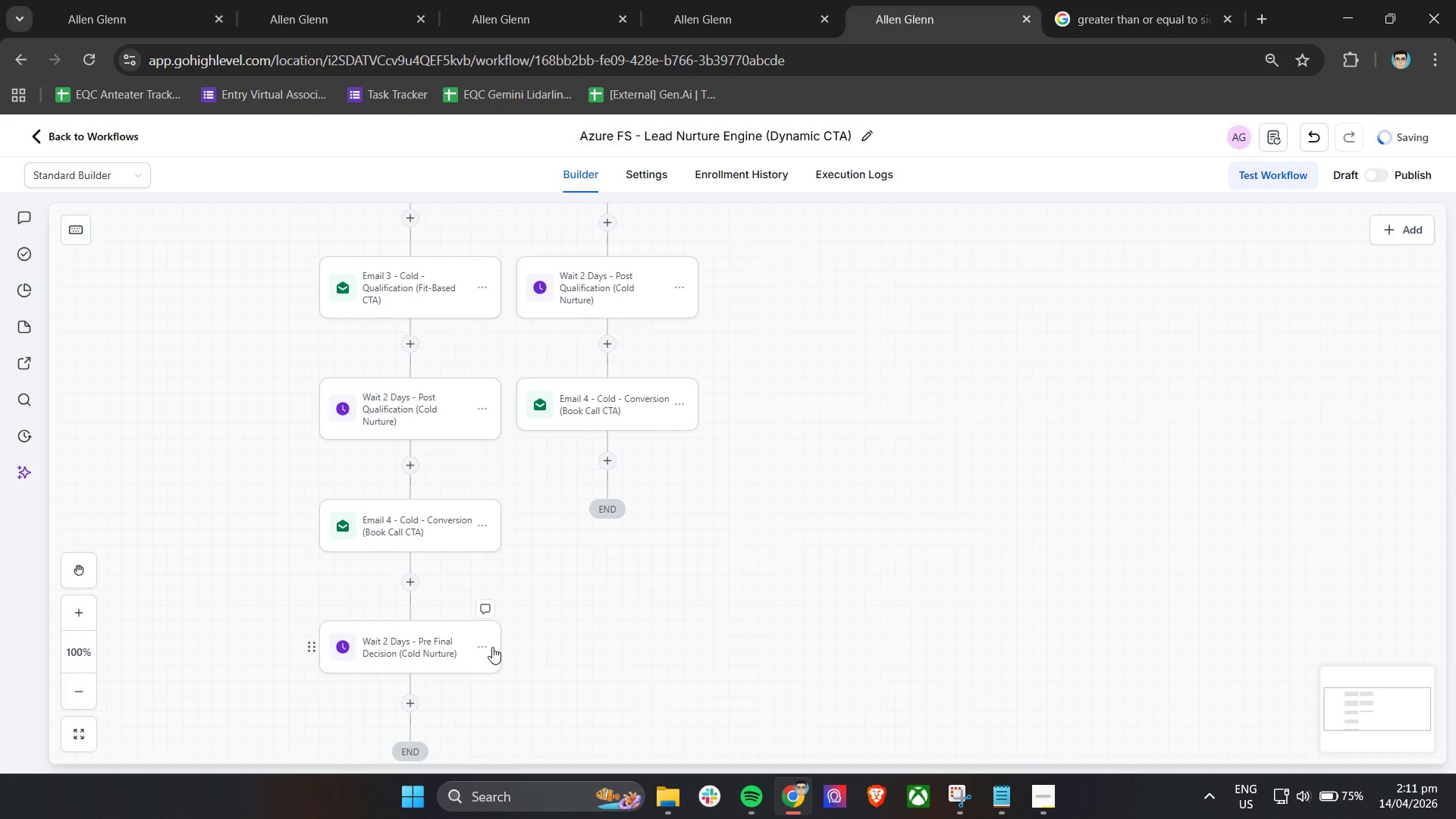 
left_click([488, 651])
 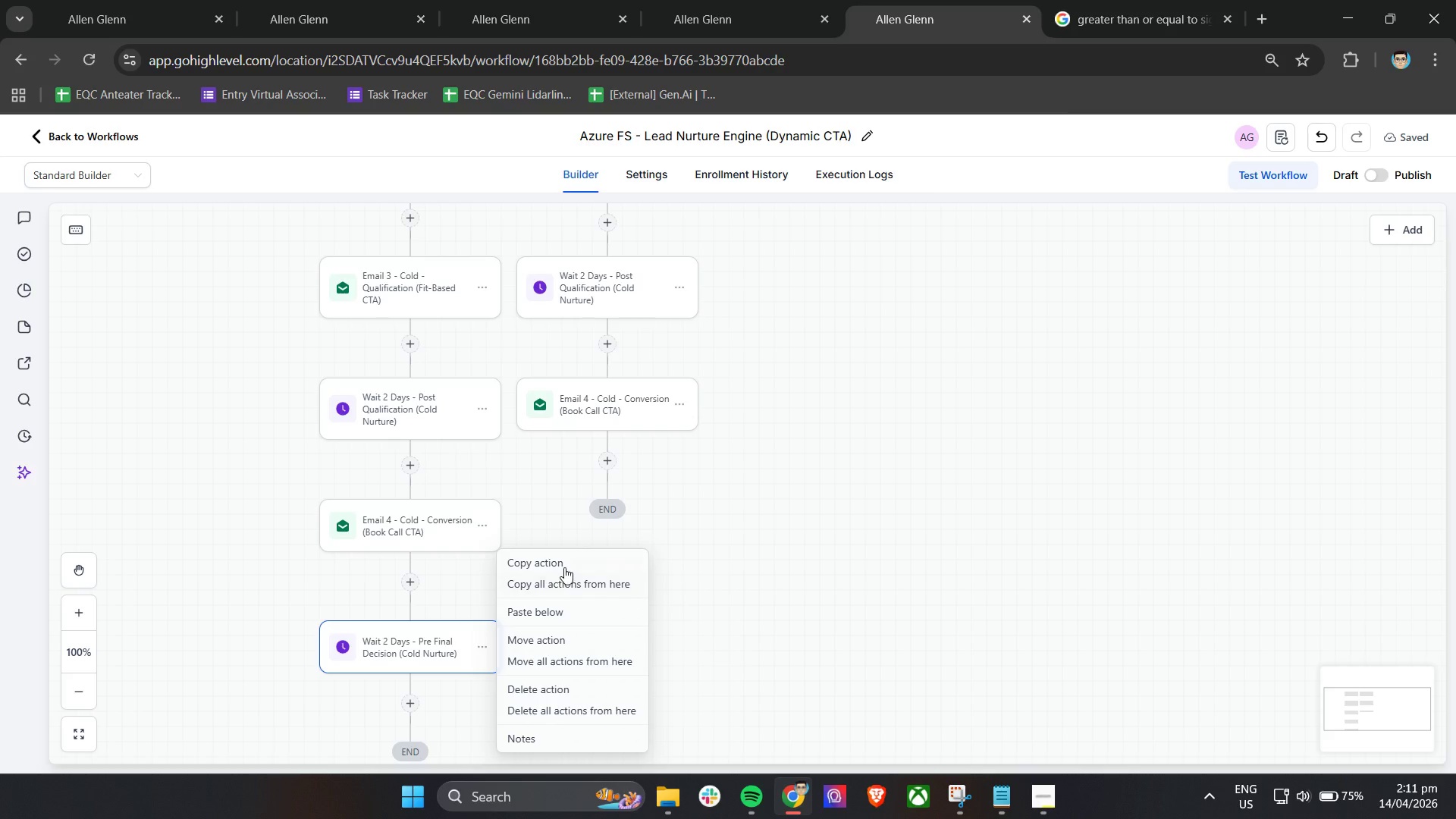 
left_click([564, 567])
 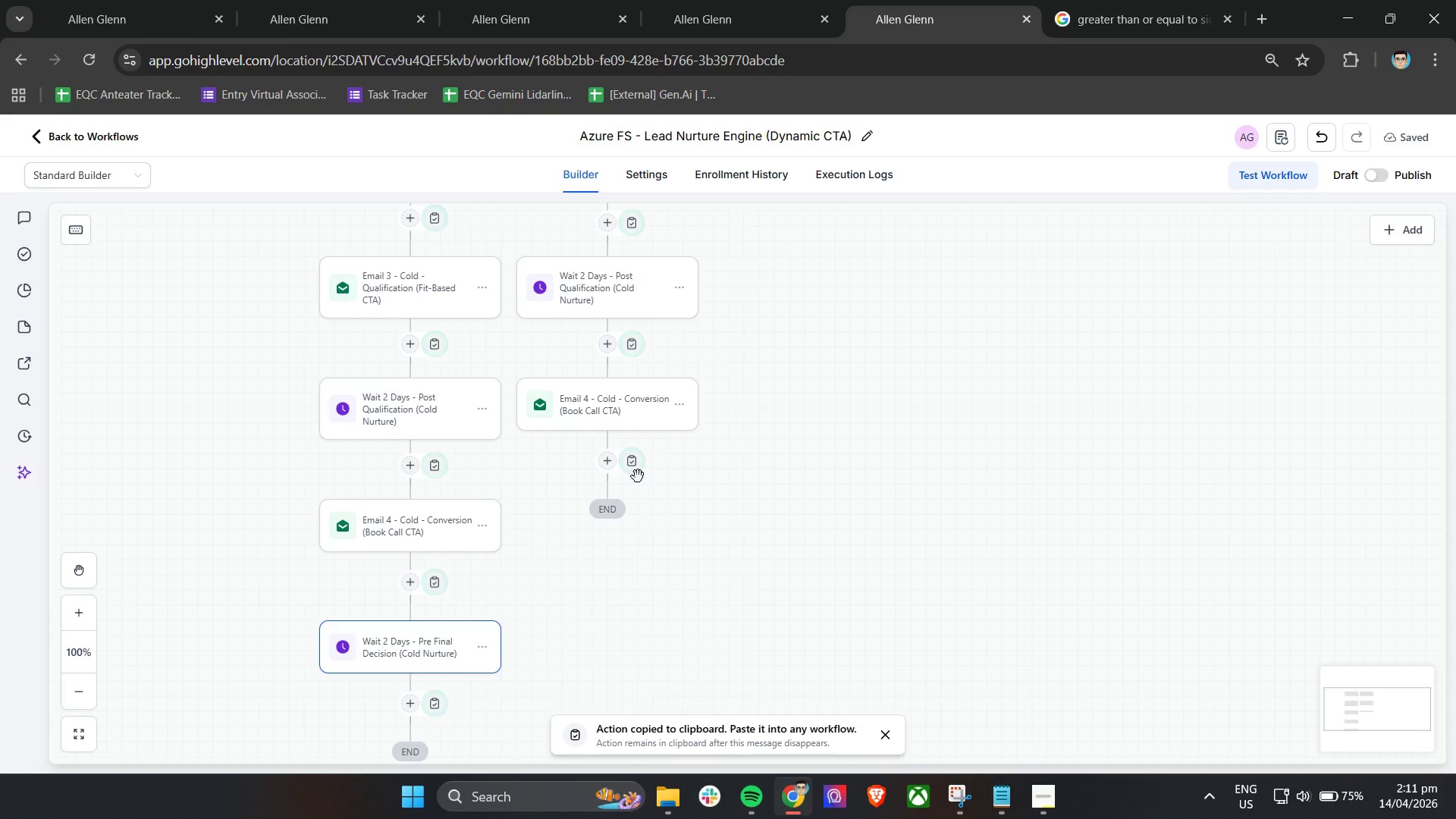 
left_click([638, 476])
 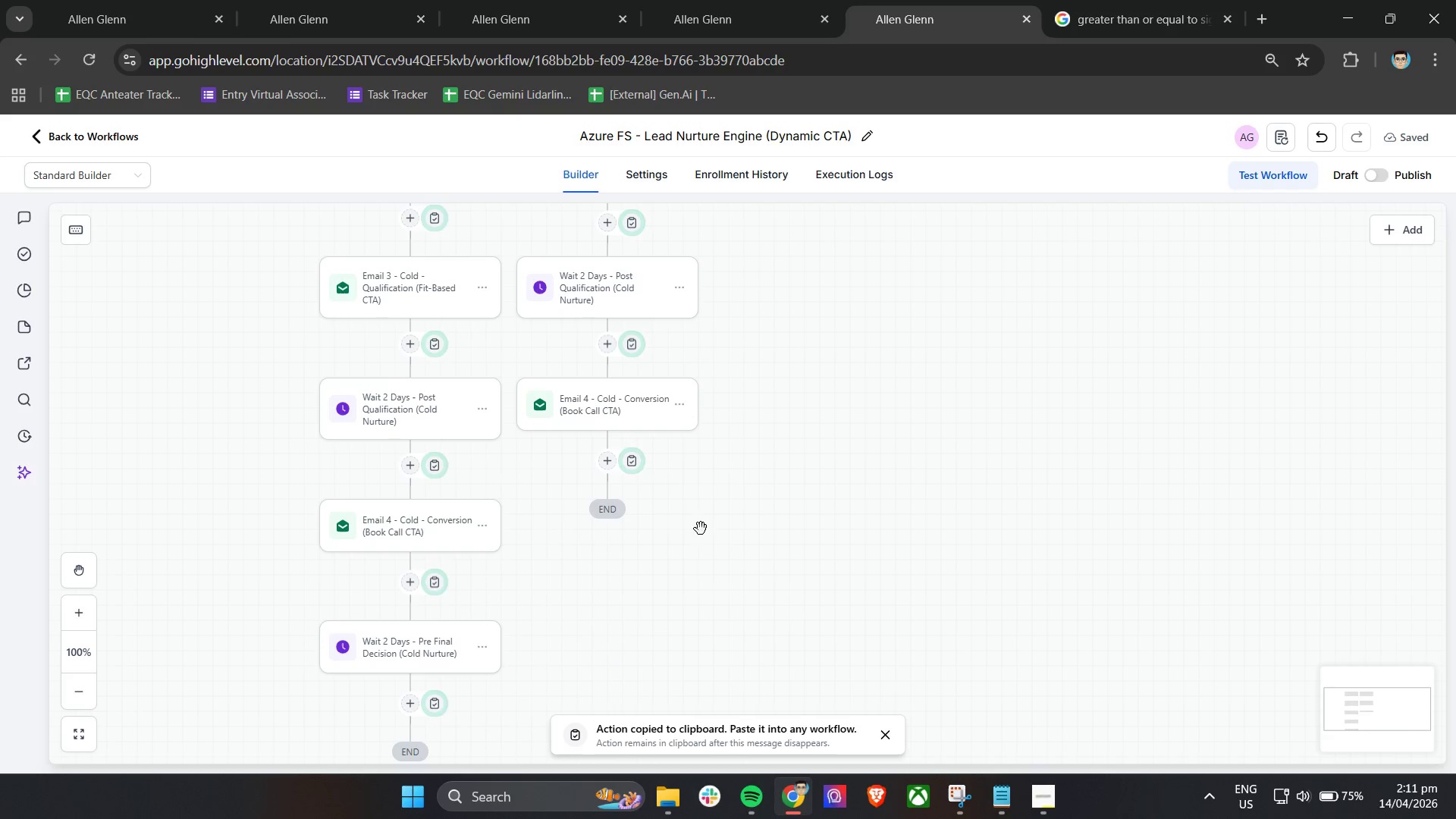 
left_click([642, 466])
 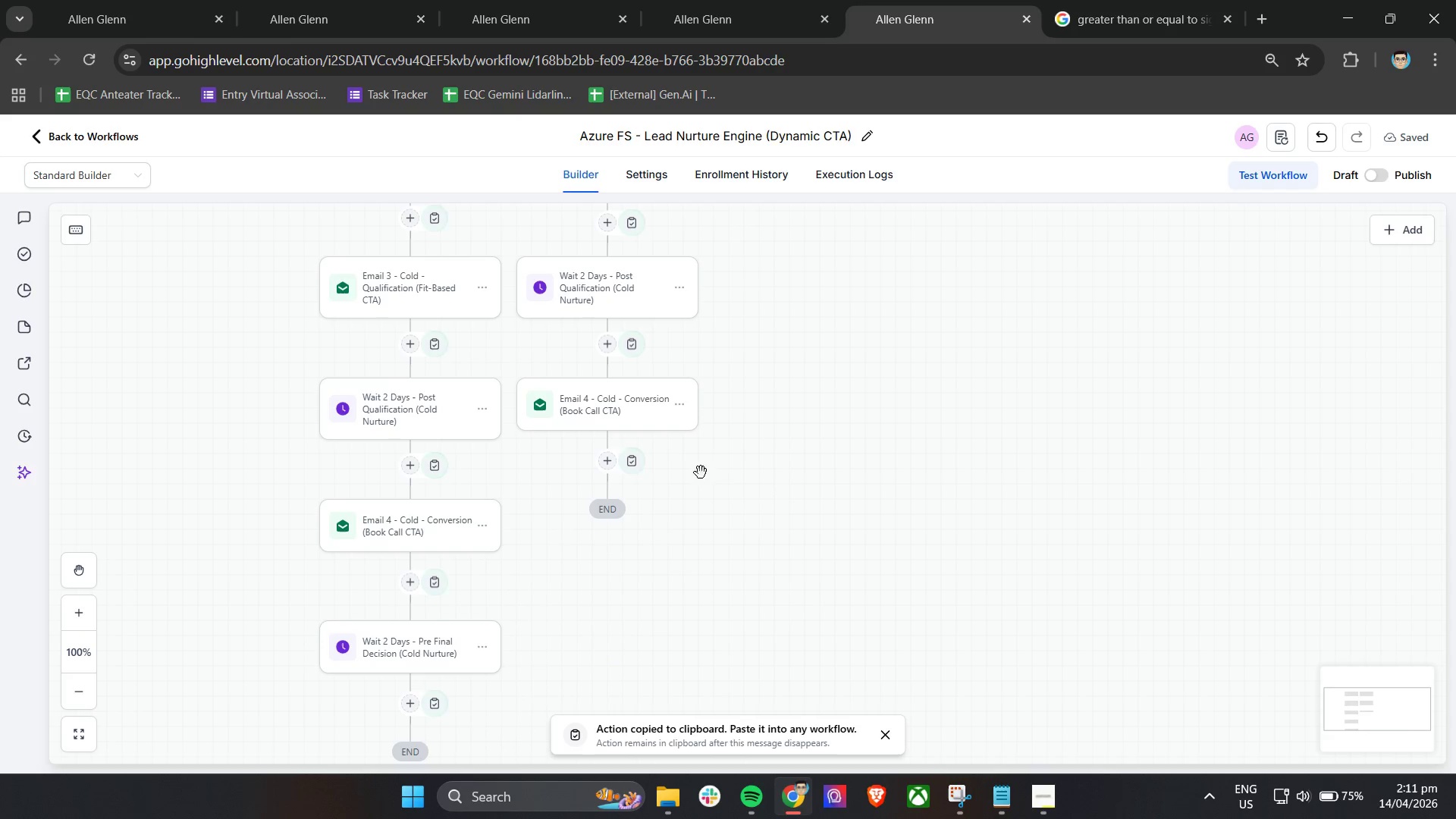 
left_click([635, 460])
 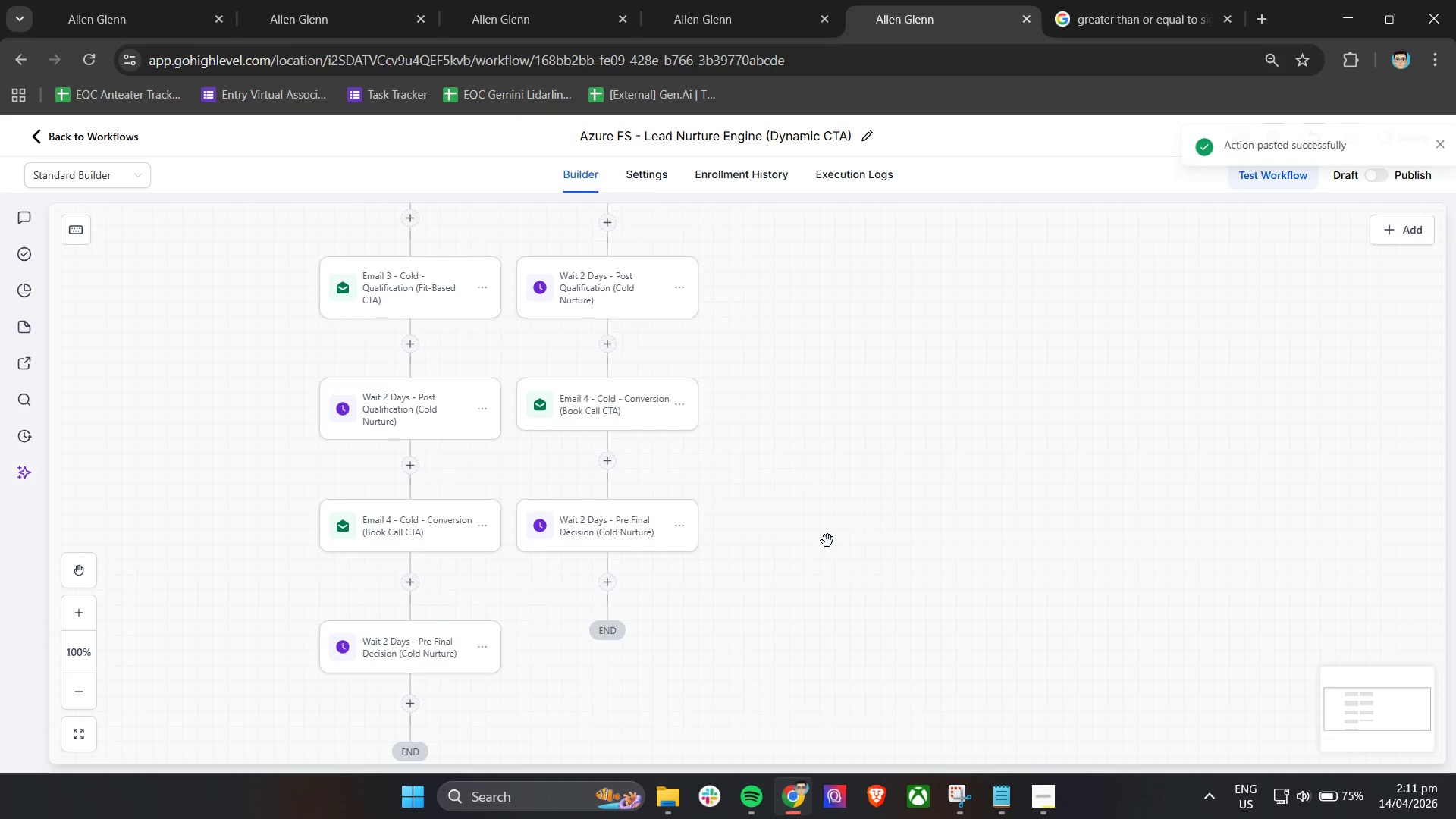 
left_click([830, 541])
 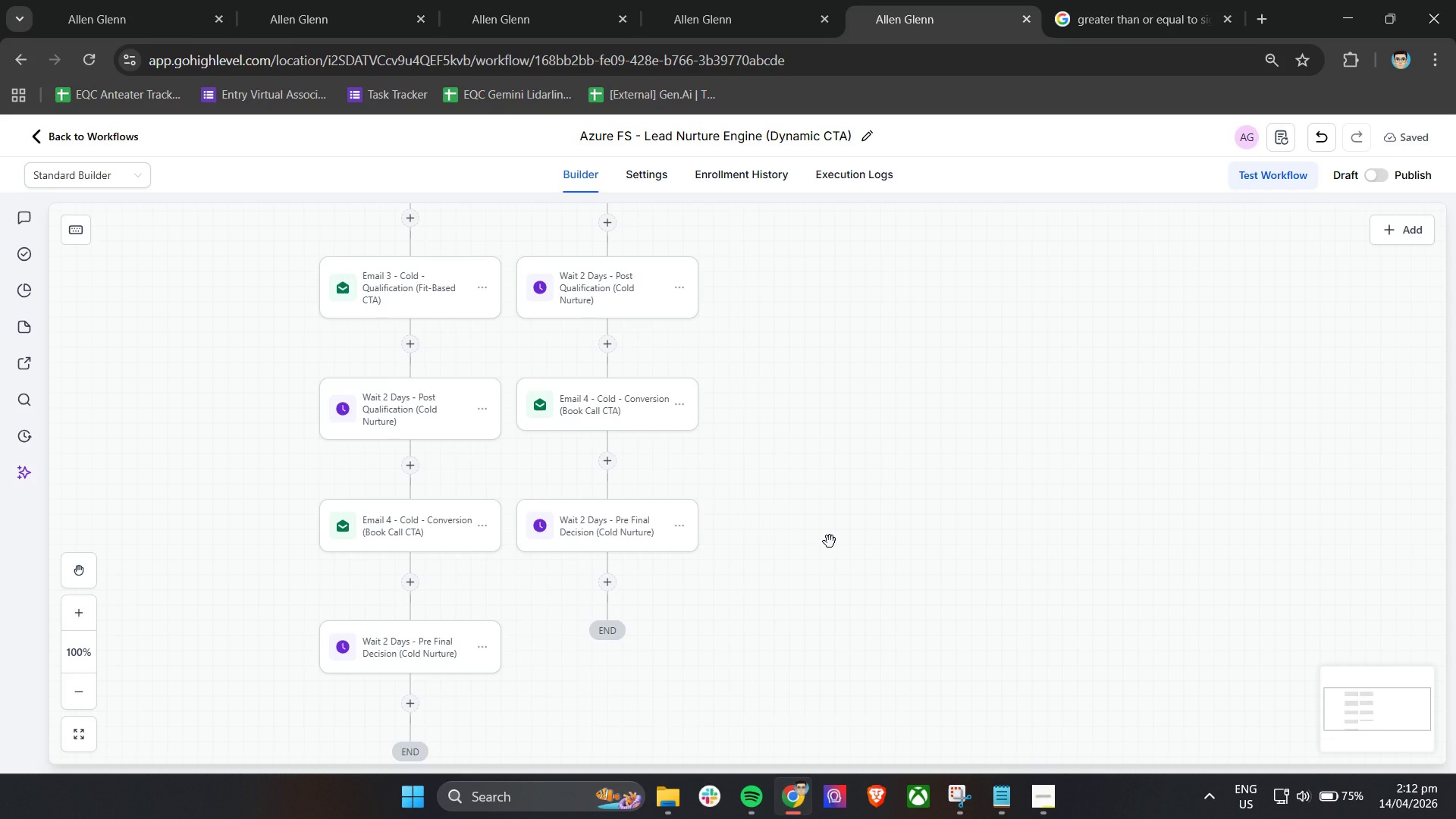 
wait(5.42)
 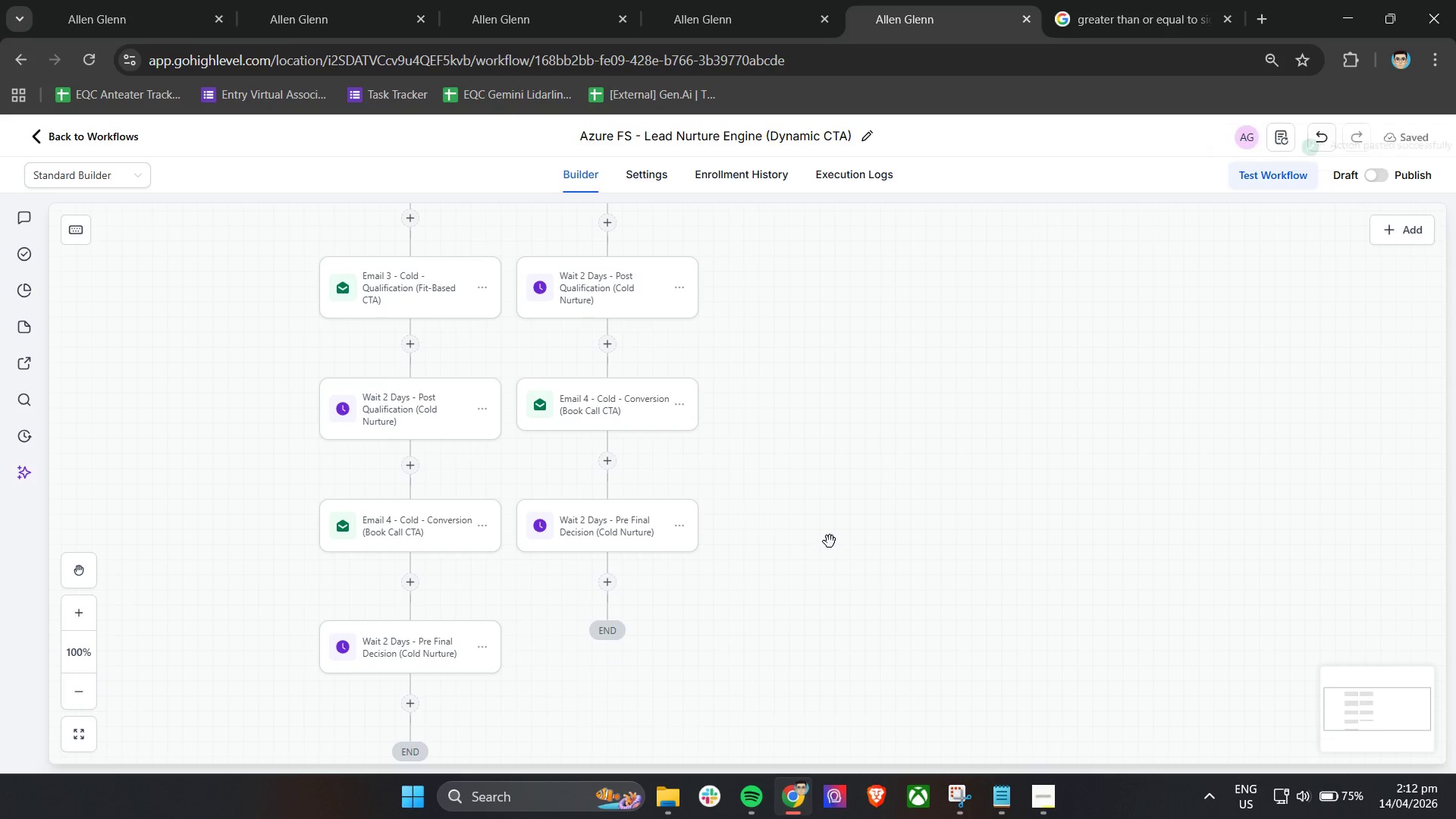 
left_click([413, 711])
 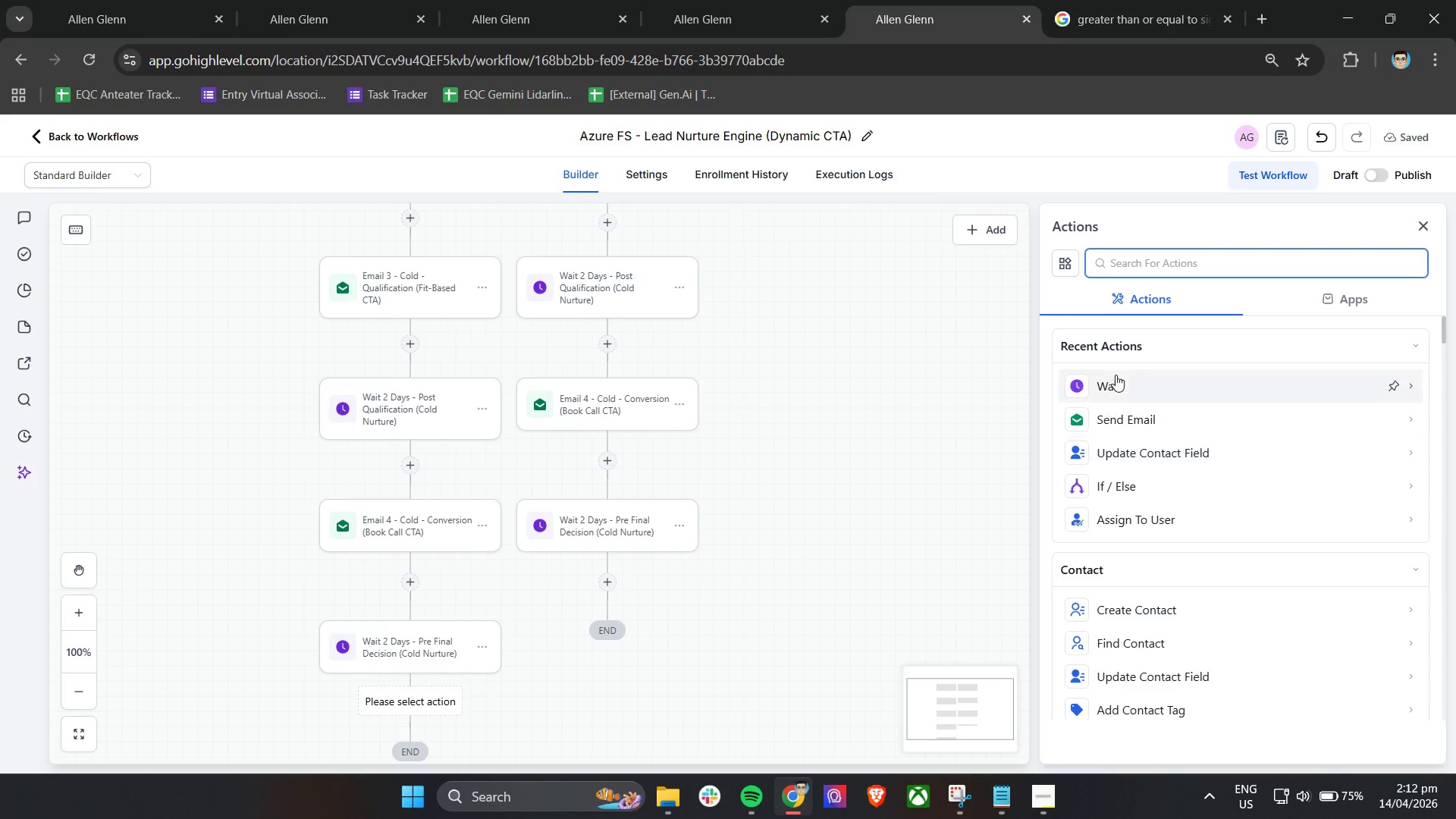 
left_click([1120, 414])
 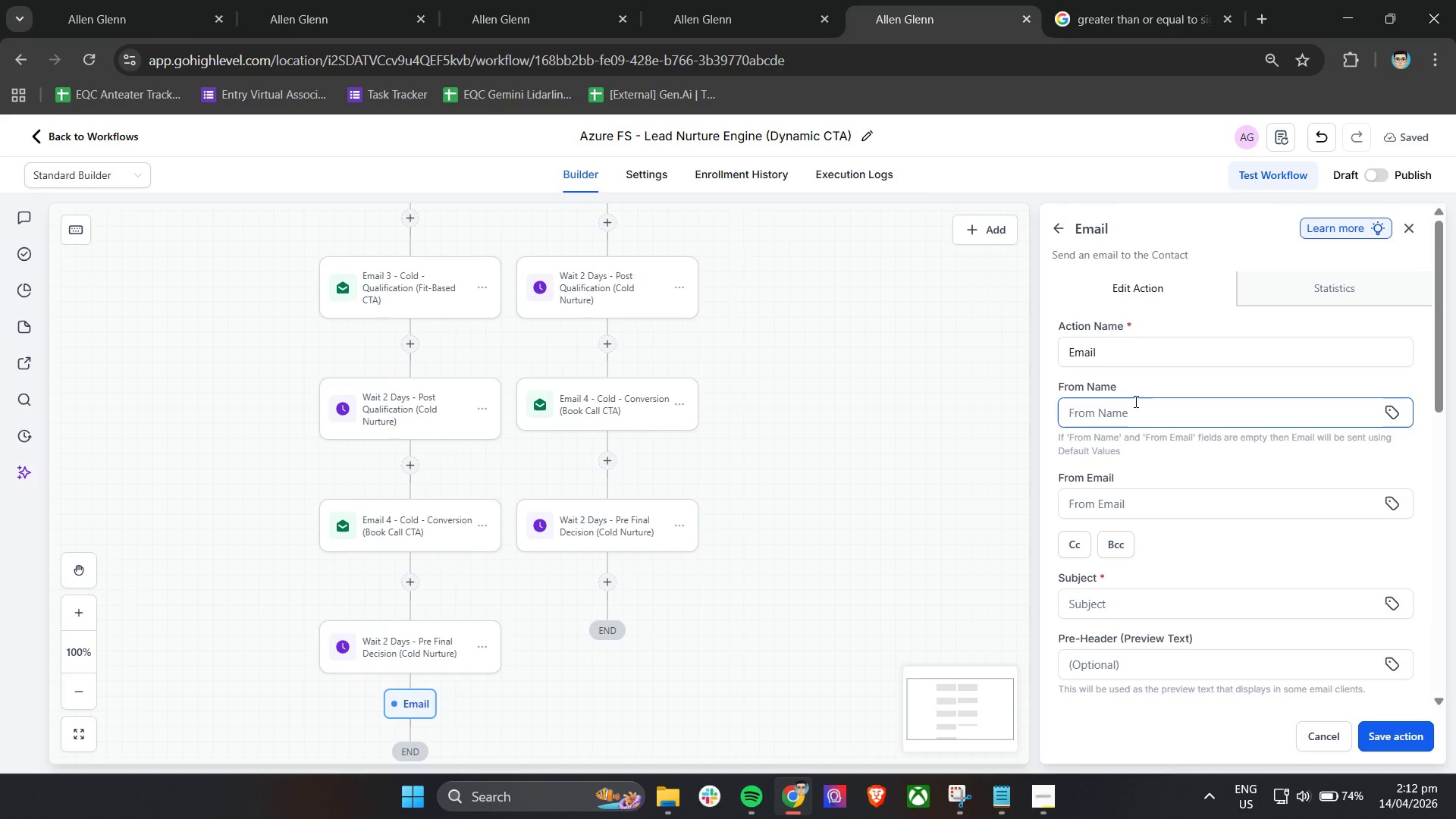 
wait(25.5)
 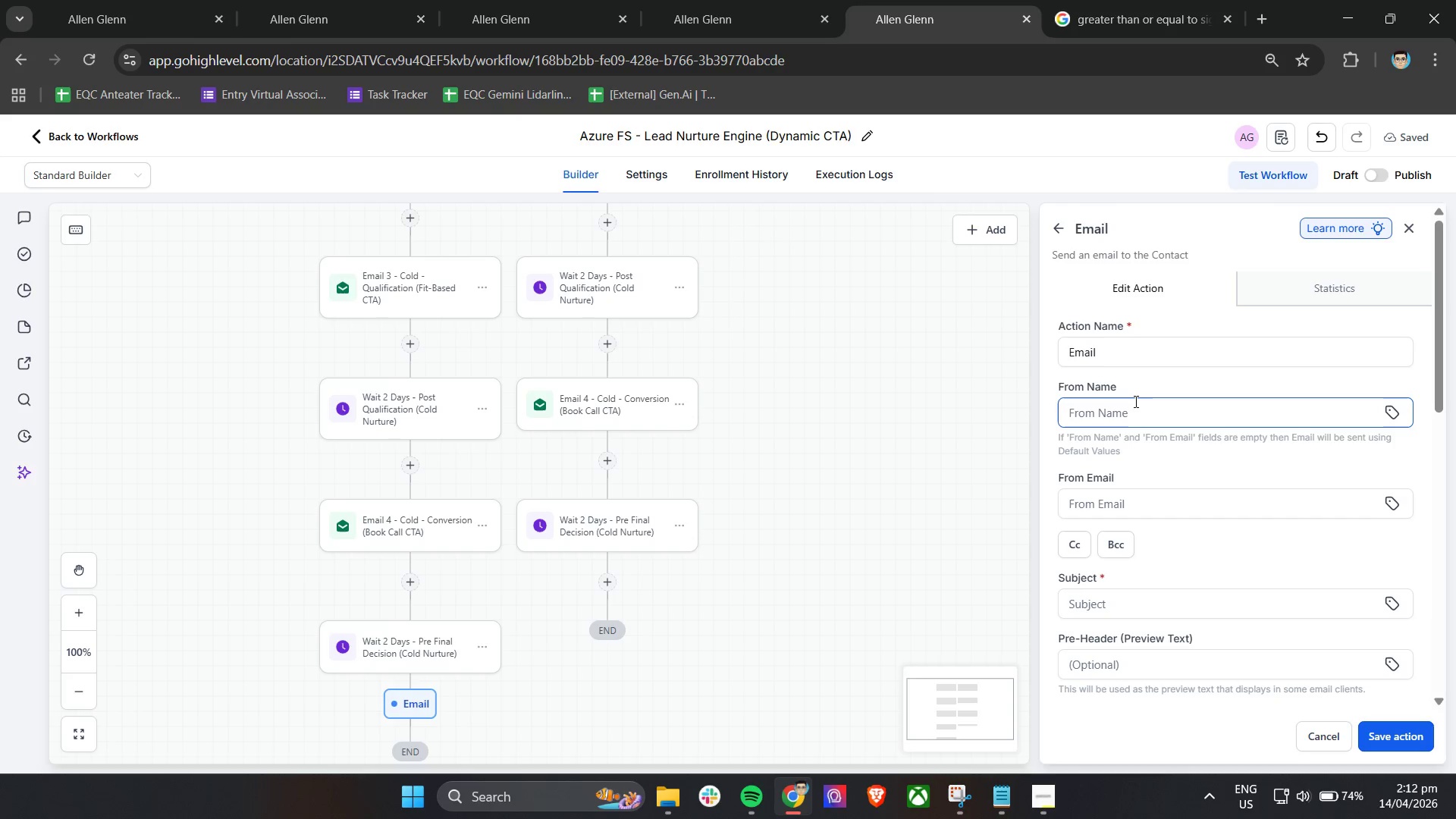 
left_click([1134, 401])
 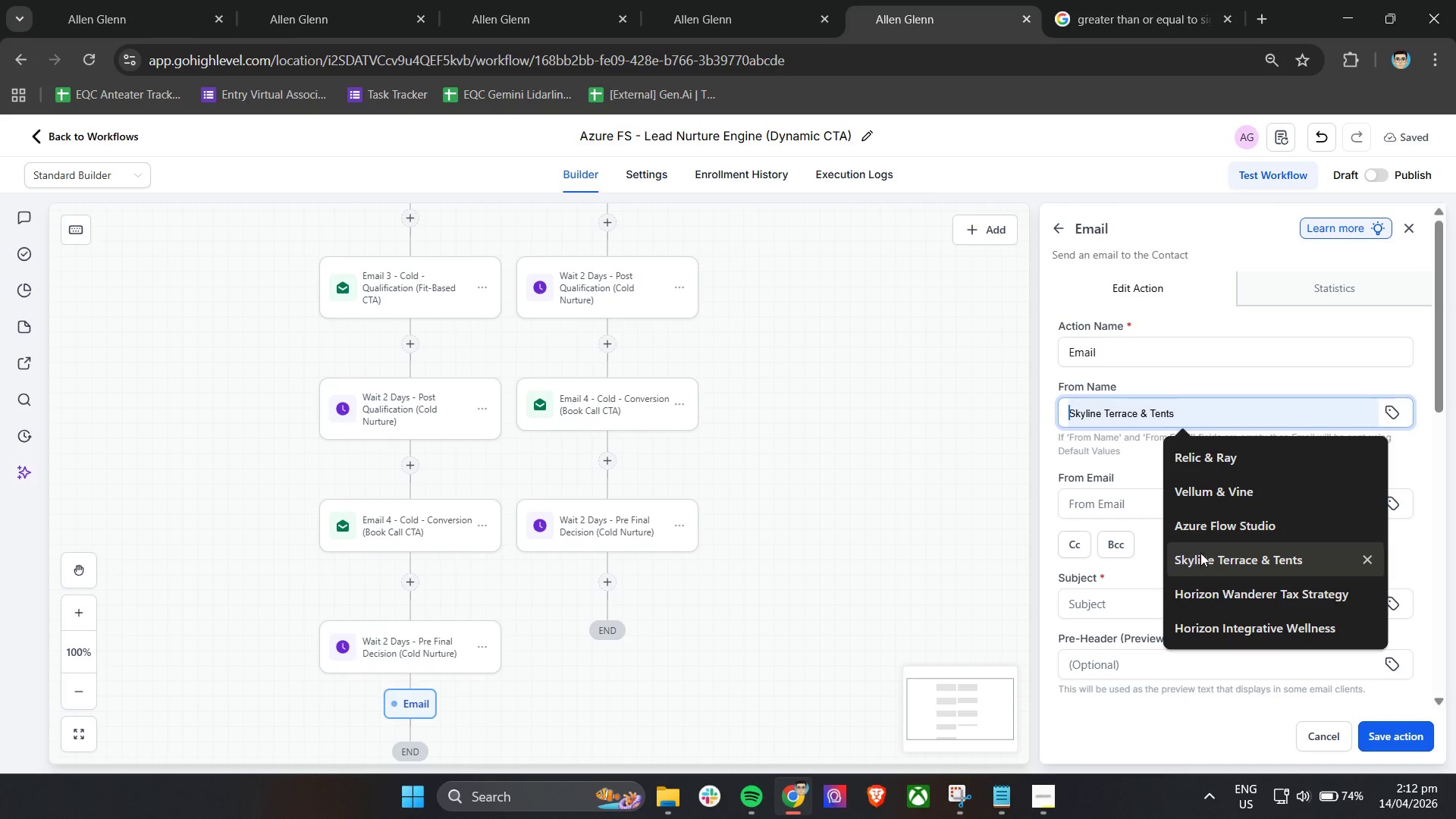 
double_click([1112, 482])
 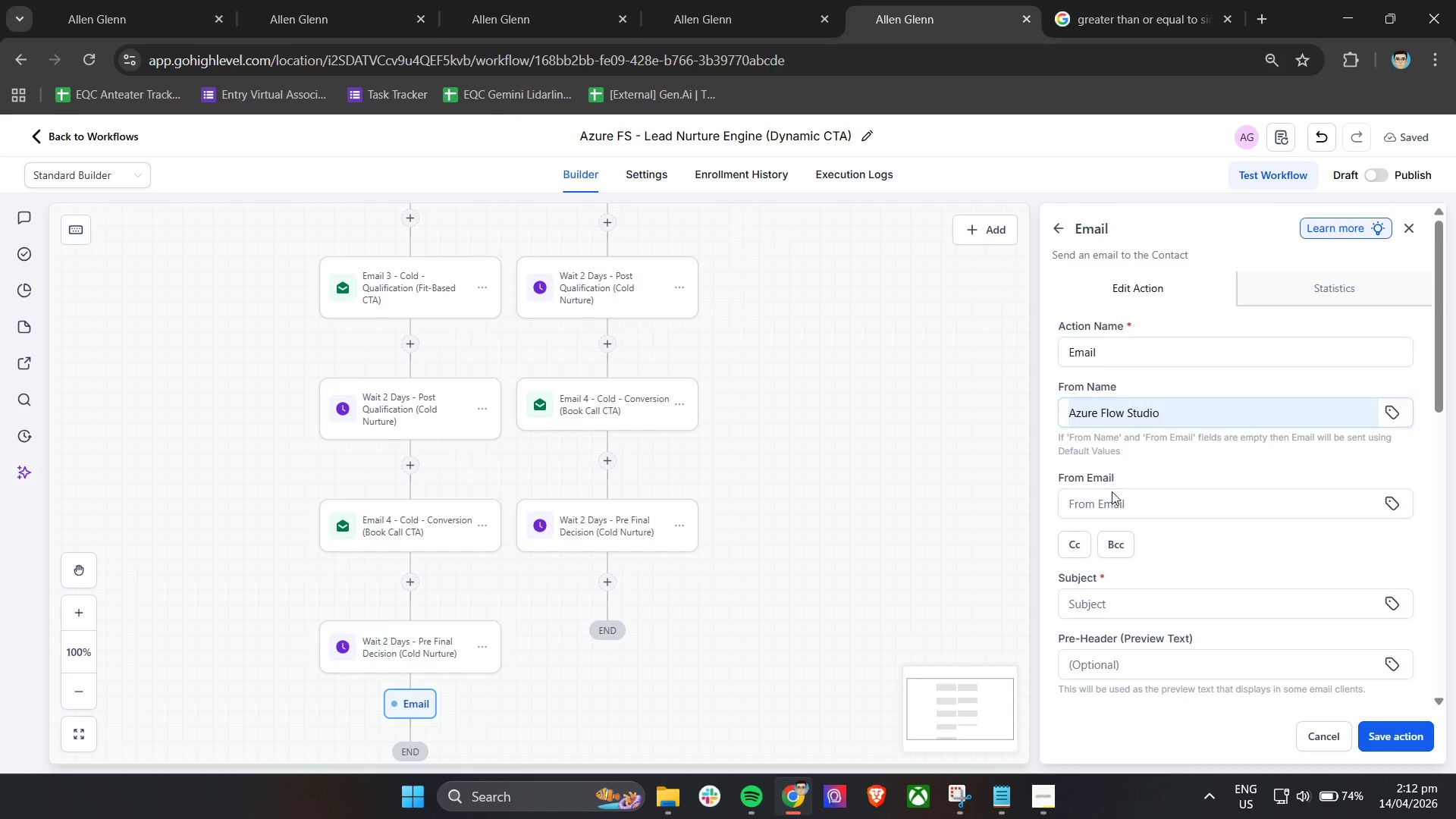 
triple_click([1112, 496])
 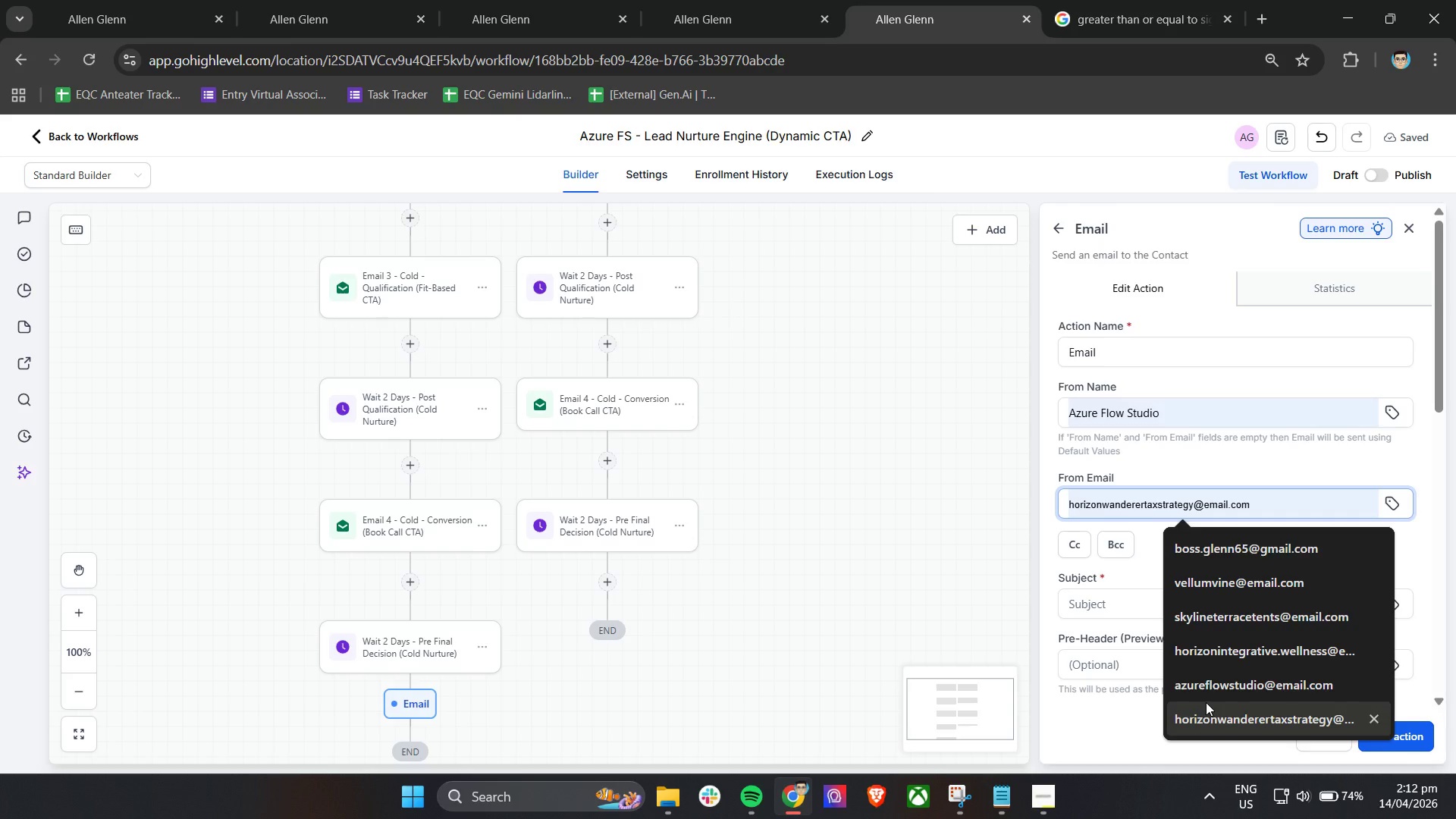 
left_click([1210, 693])
 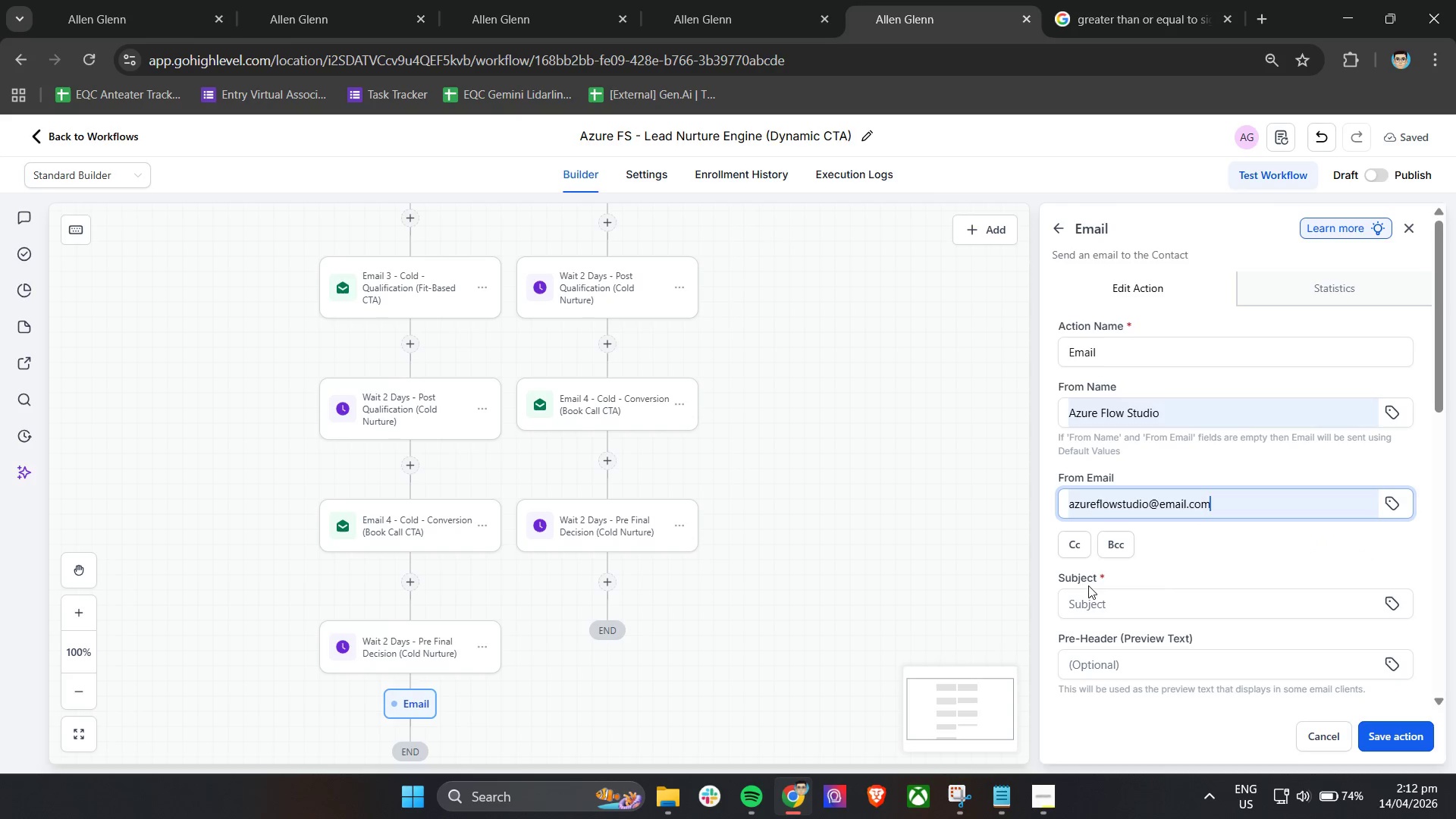 
left_click([1207, 551])
 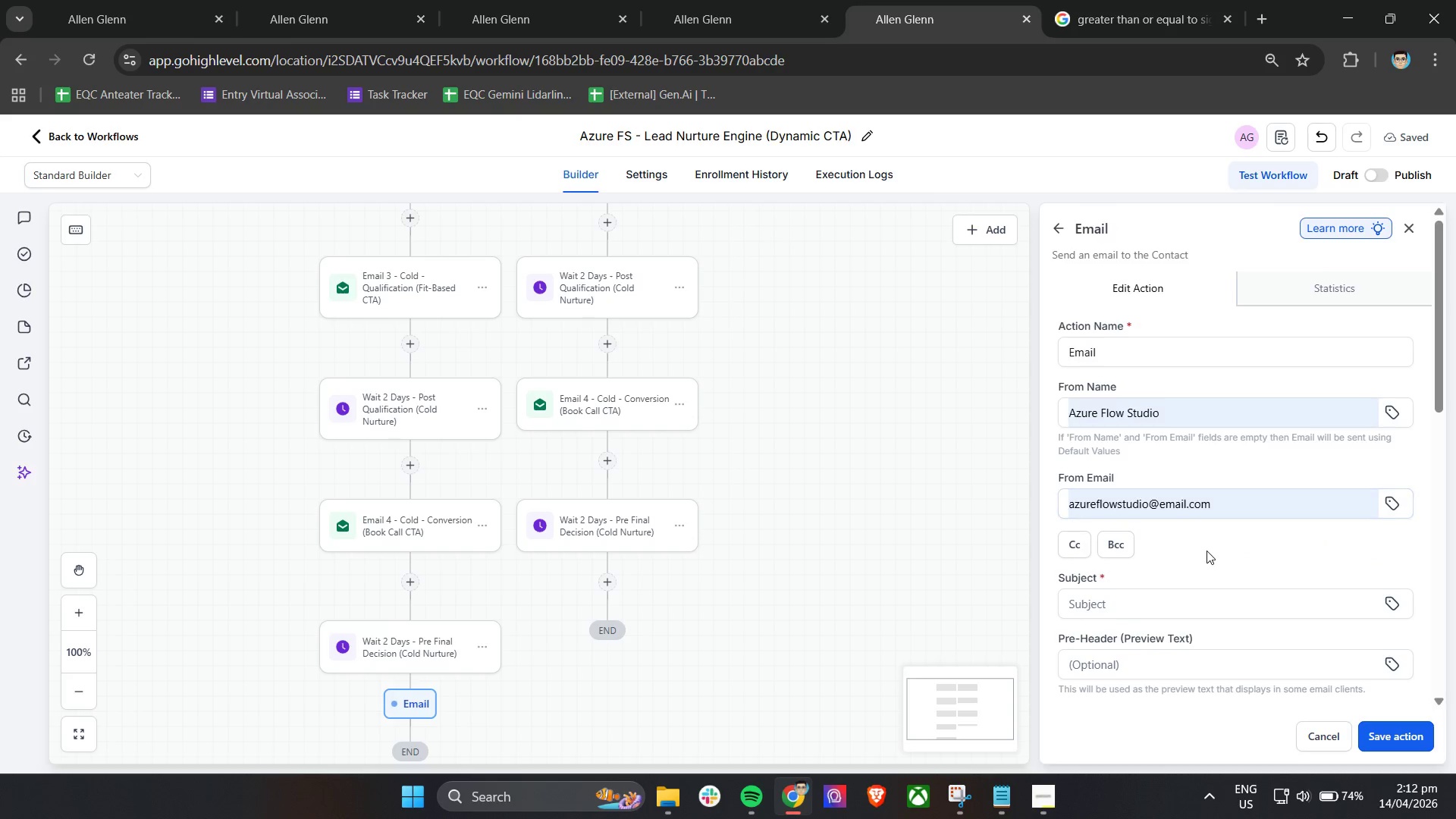 
scroll: coordinate [1207, 551], scroll_direction: down, amount: 1.0
 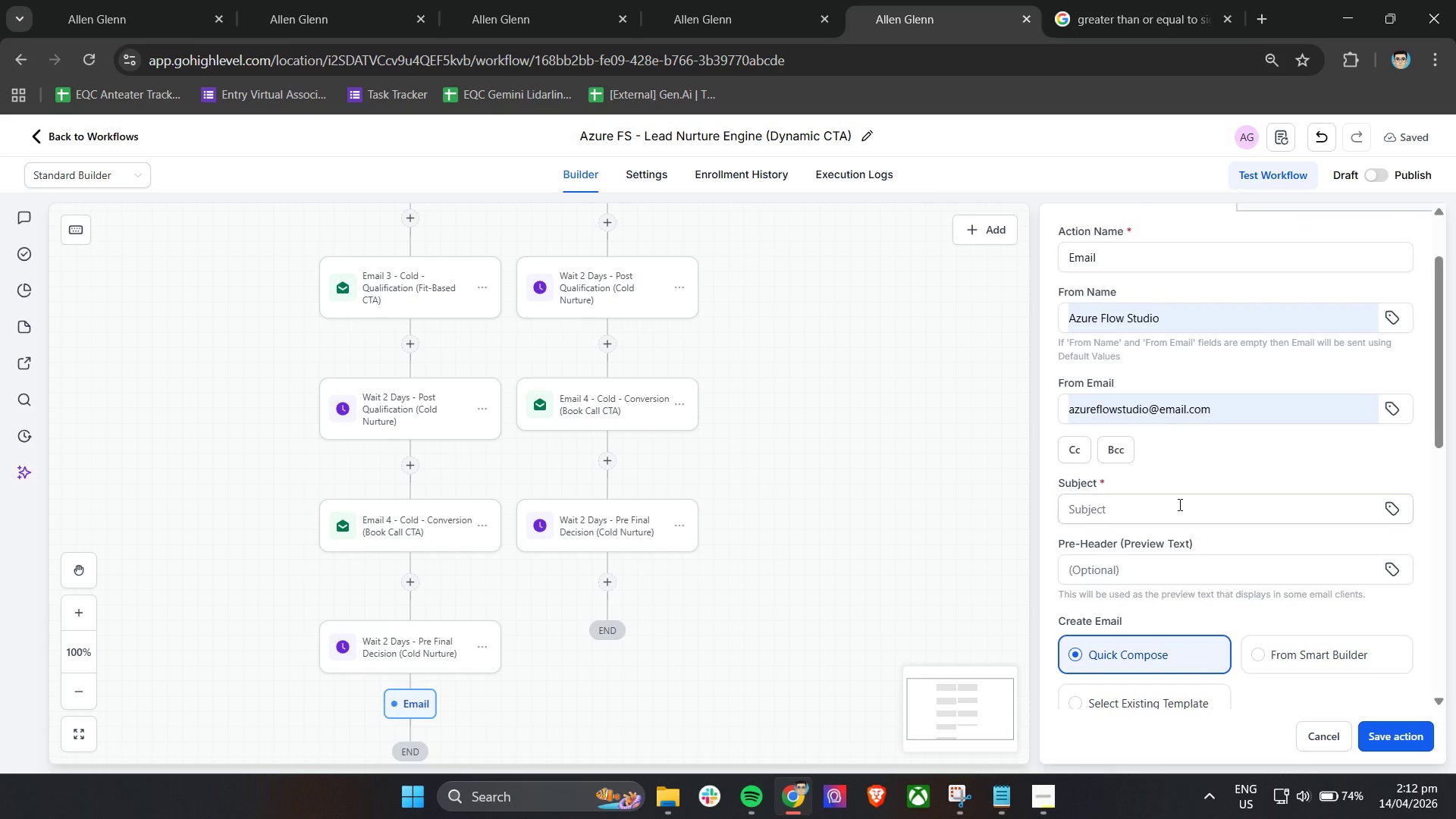 
left_click([1178, 504])
 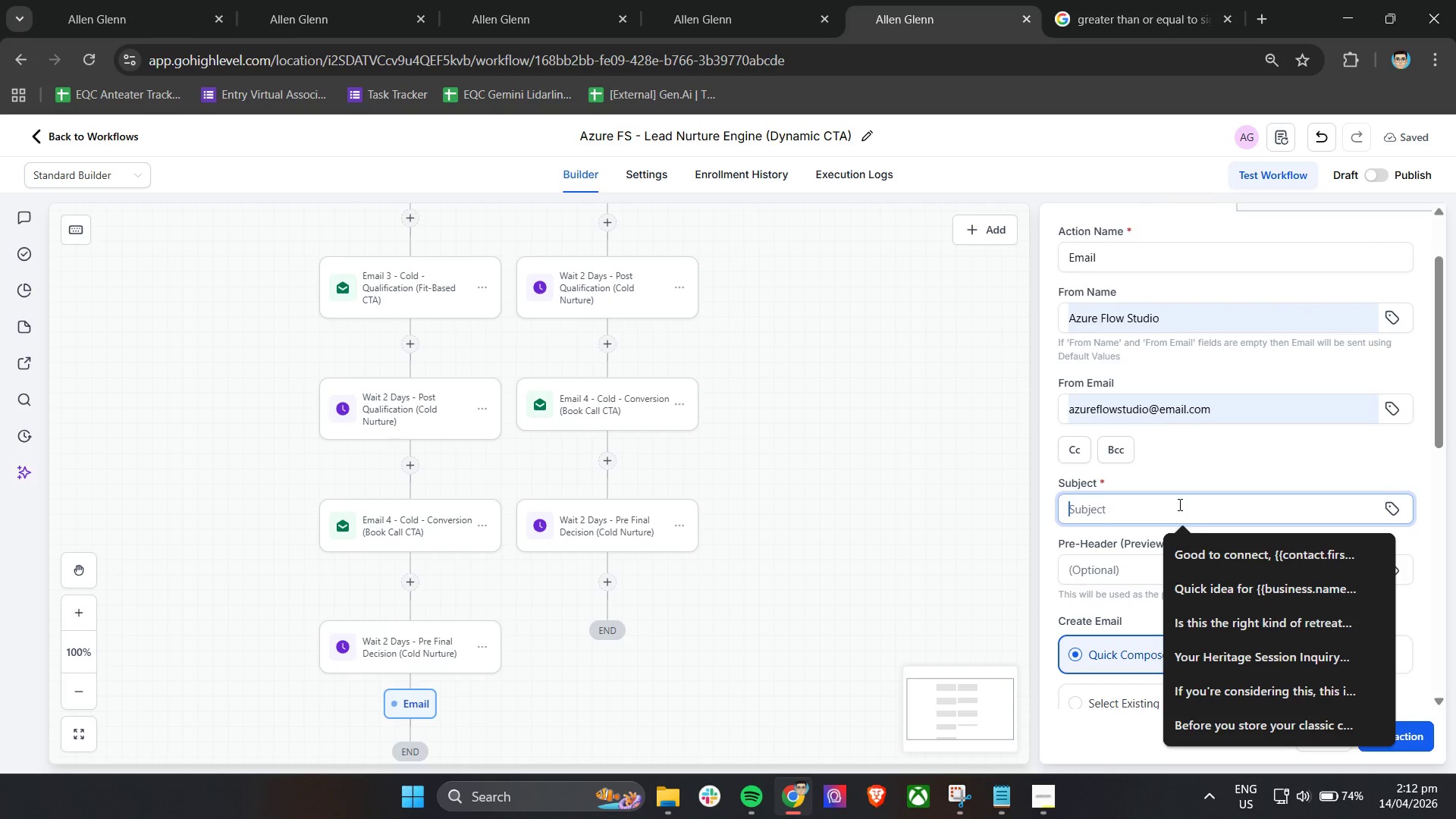 
type(Las)
 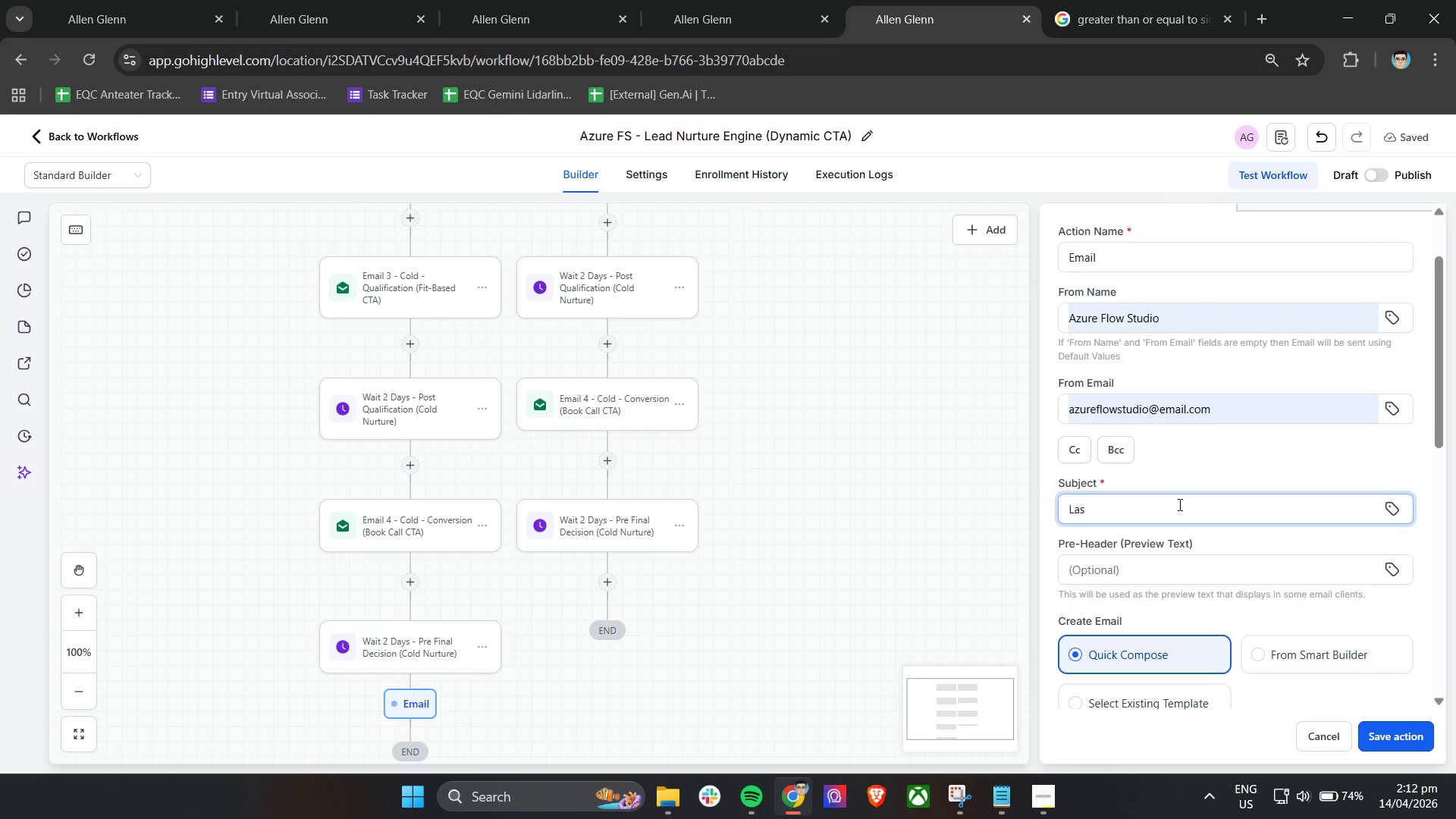 
type(t note on this)
 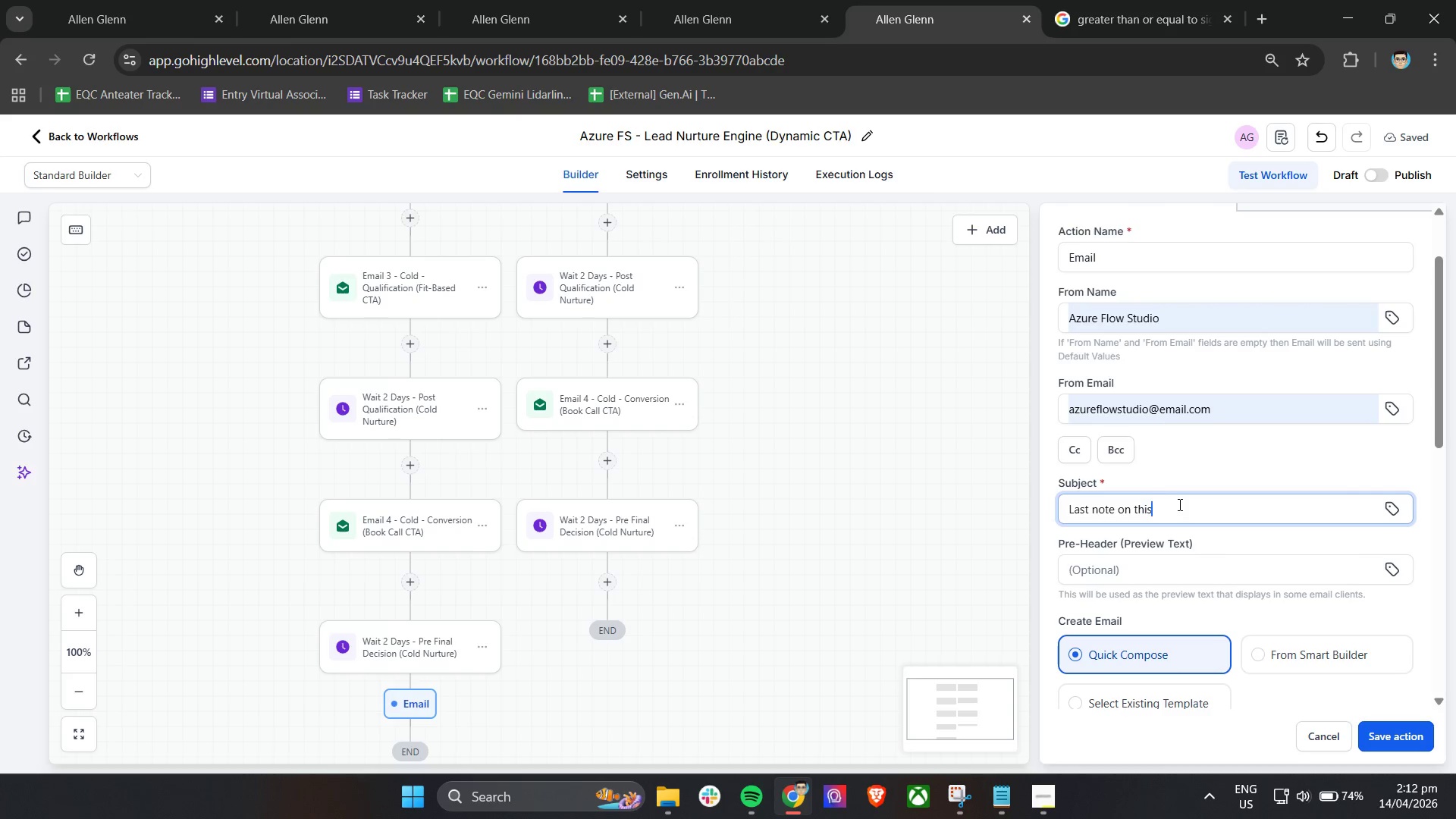 
type( (and )
 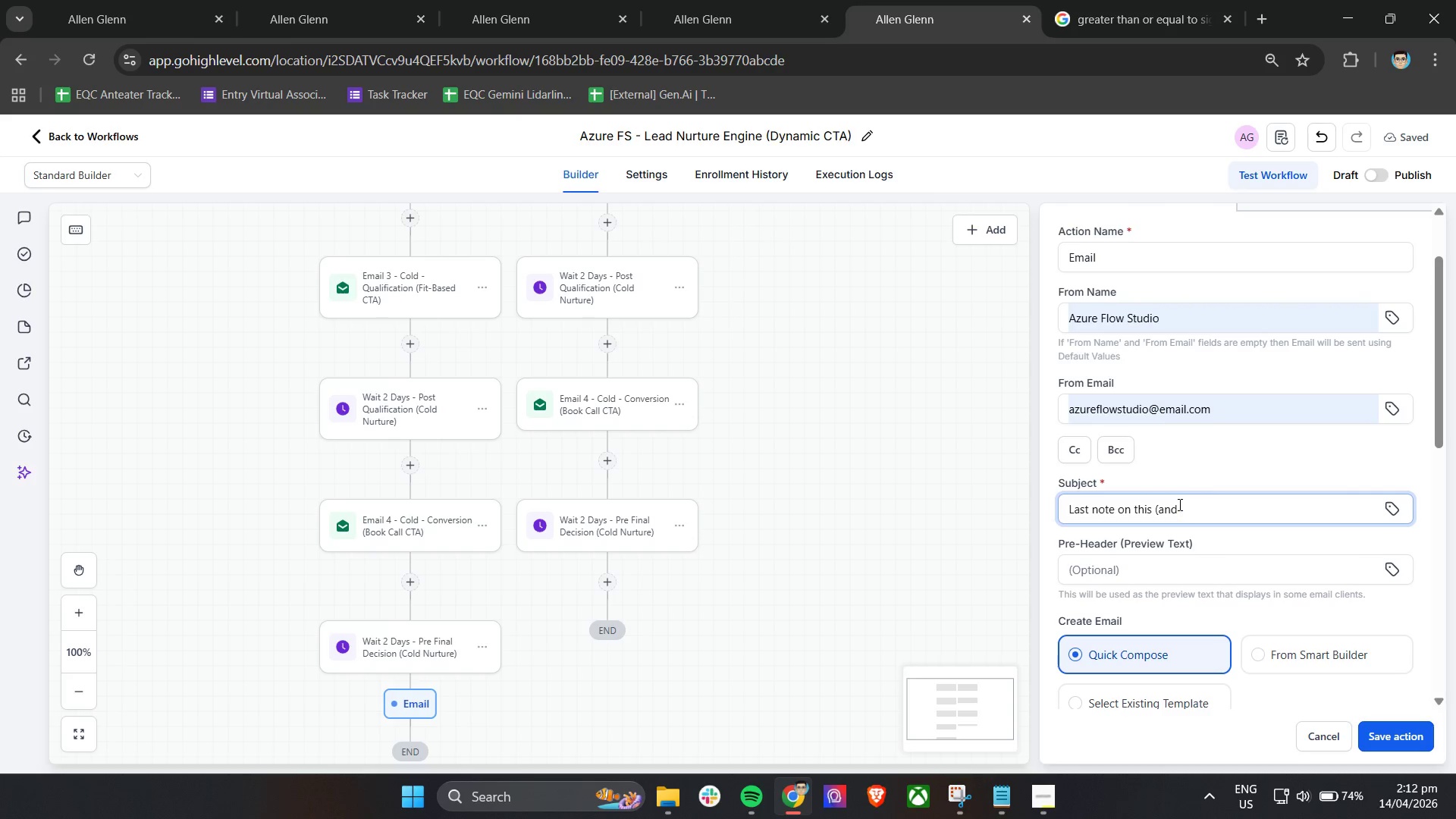 
type(what to do next))
 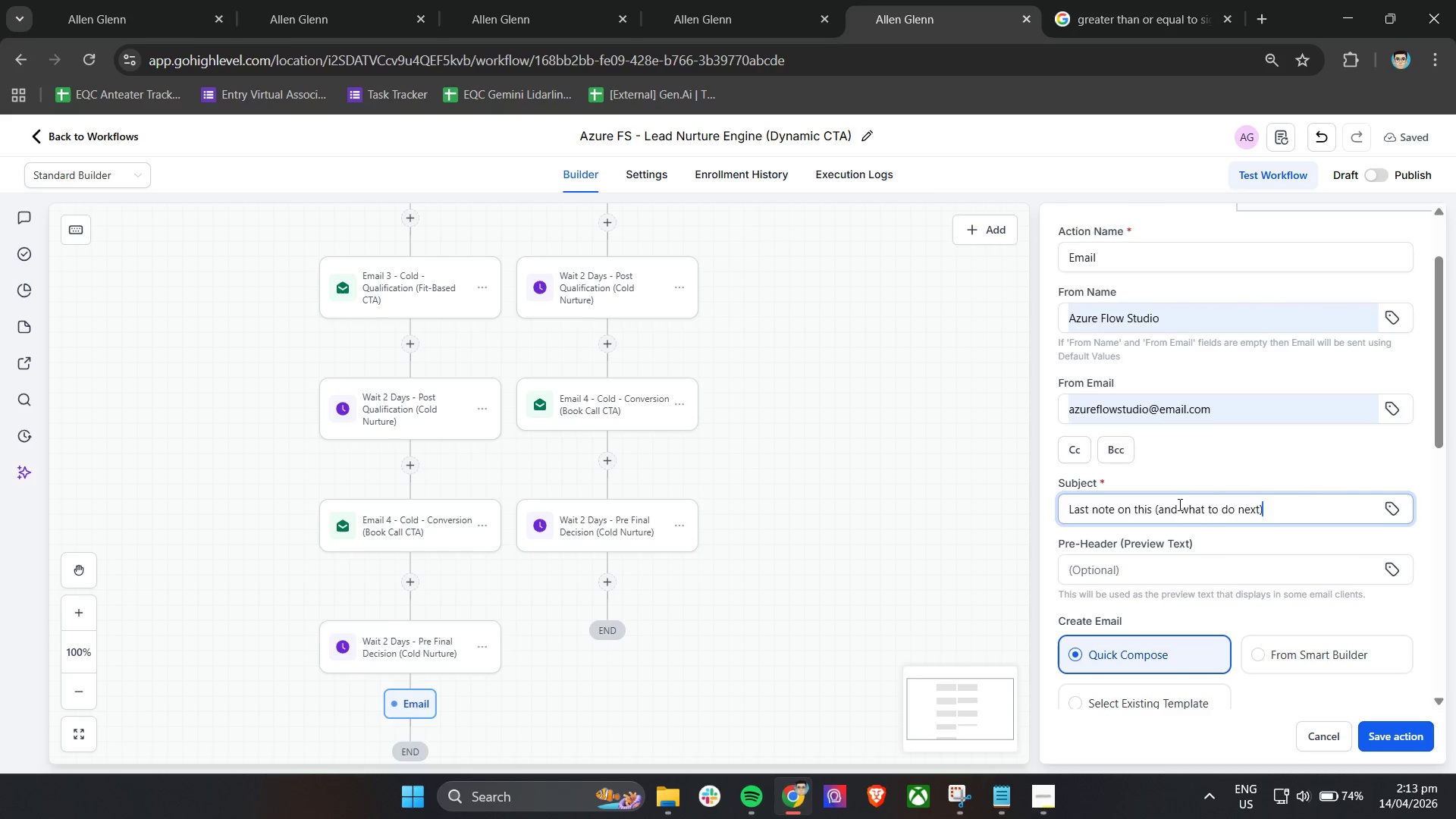 
left_click([1244, 546])
 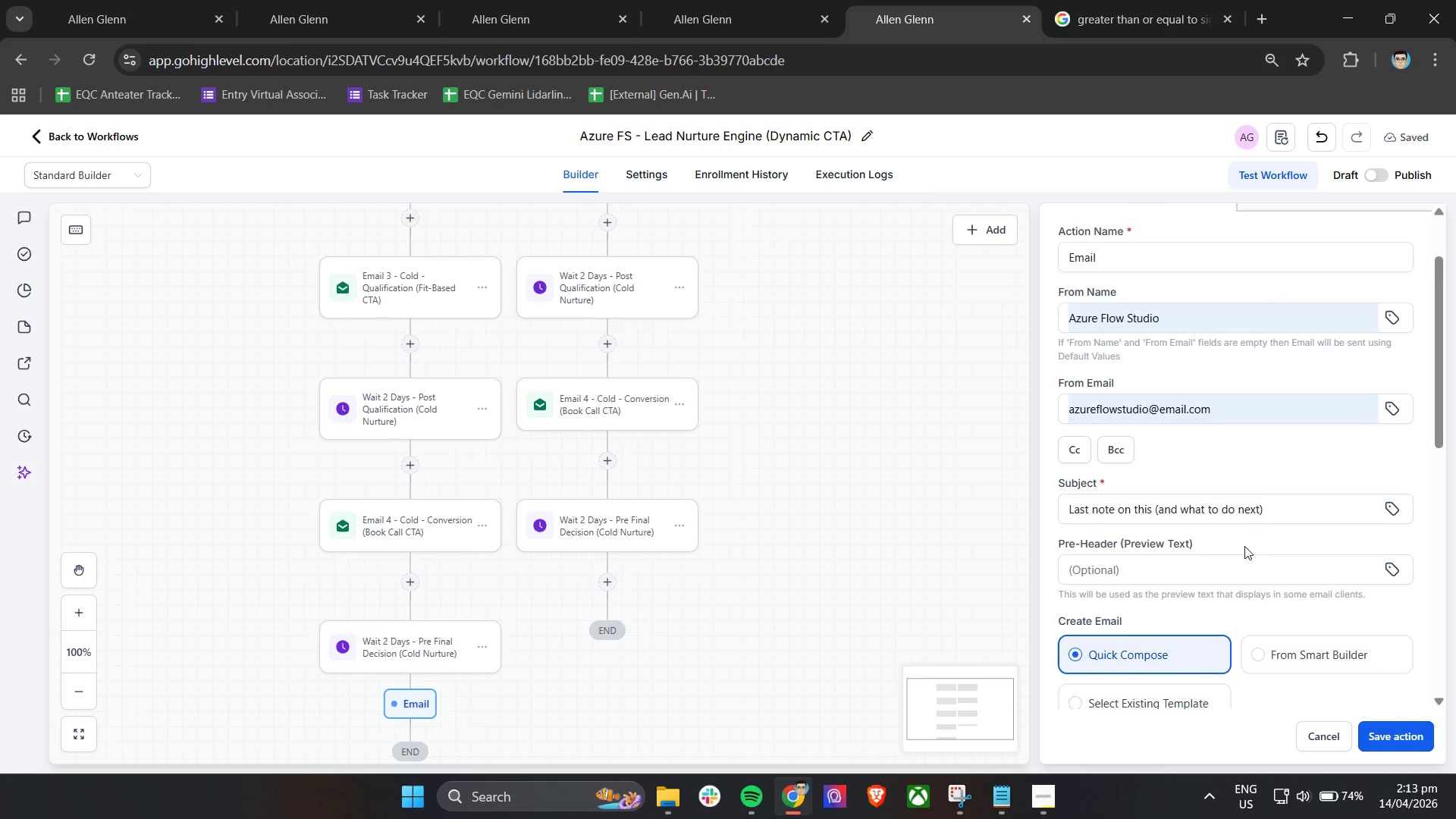 
scroll: coordinate [1244, 546], scroll_direction: down, amount: 1.0
 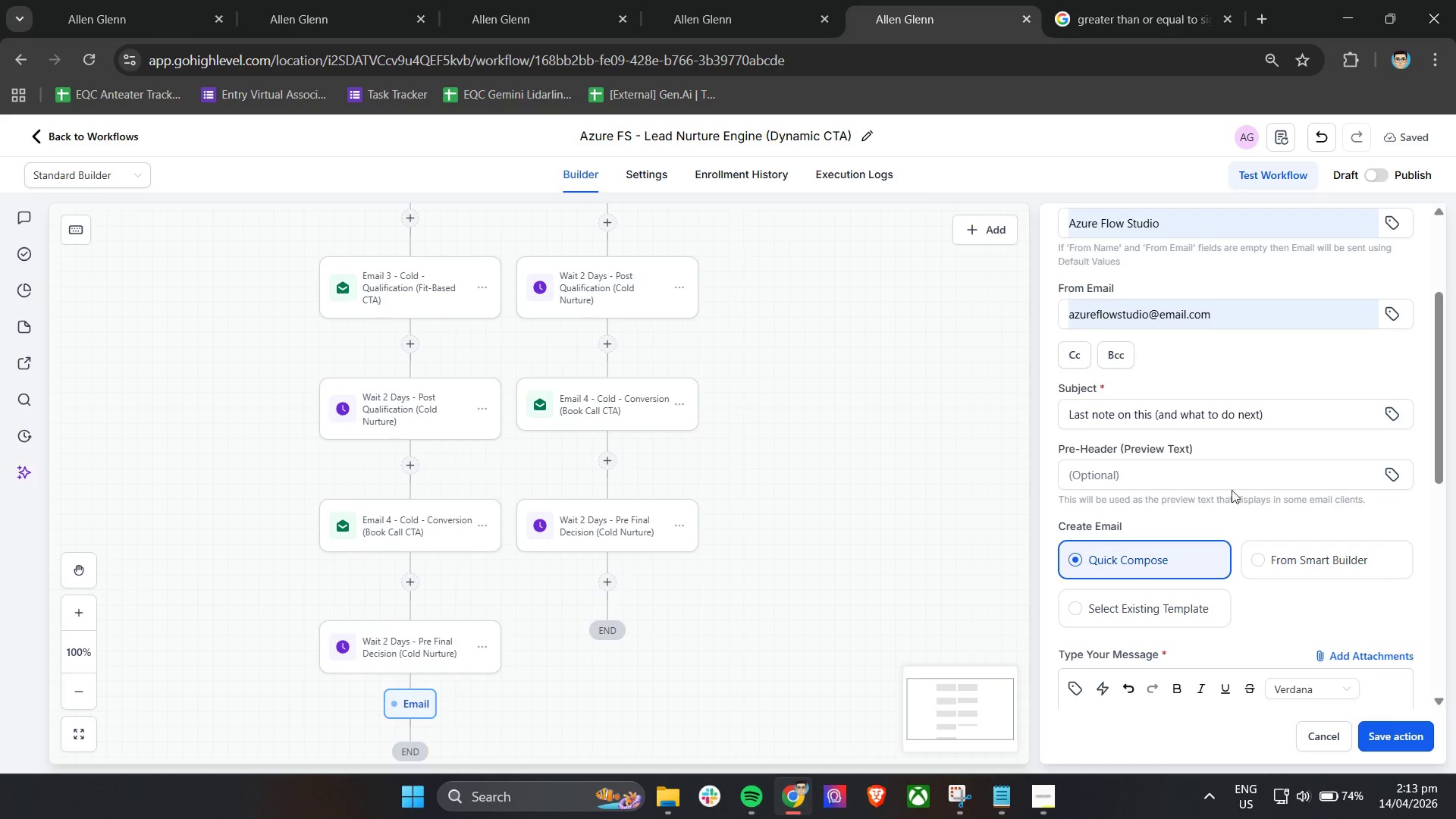 
left_click([1229, 485])
 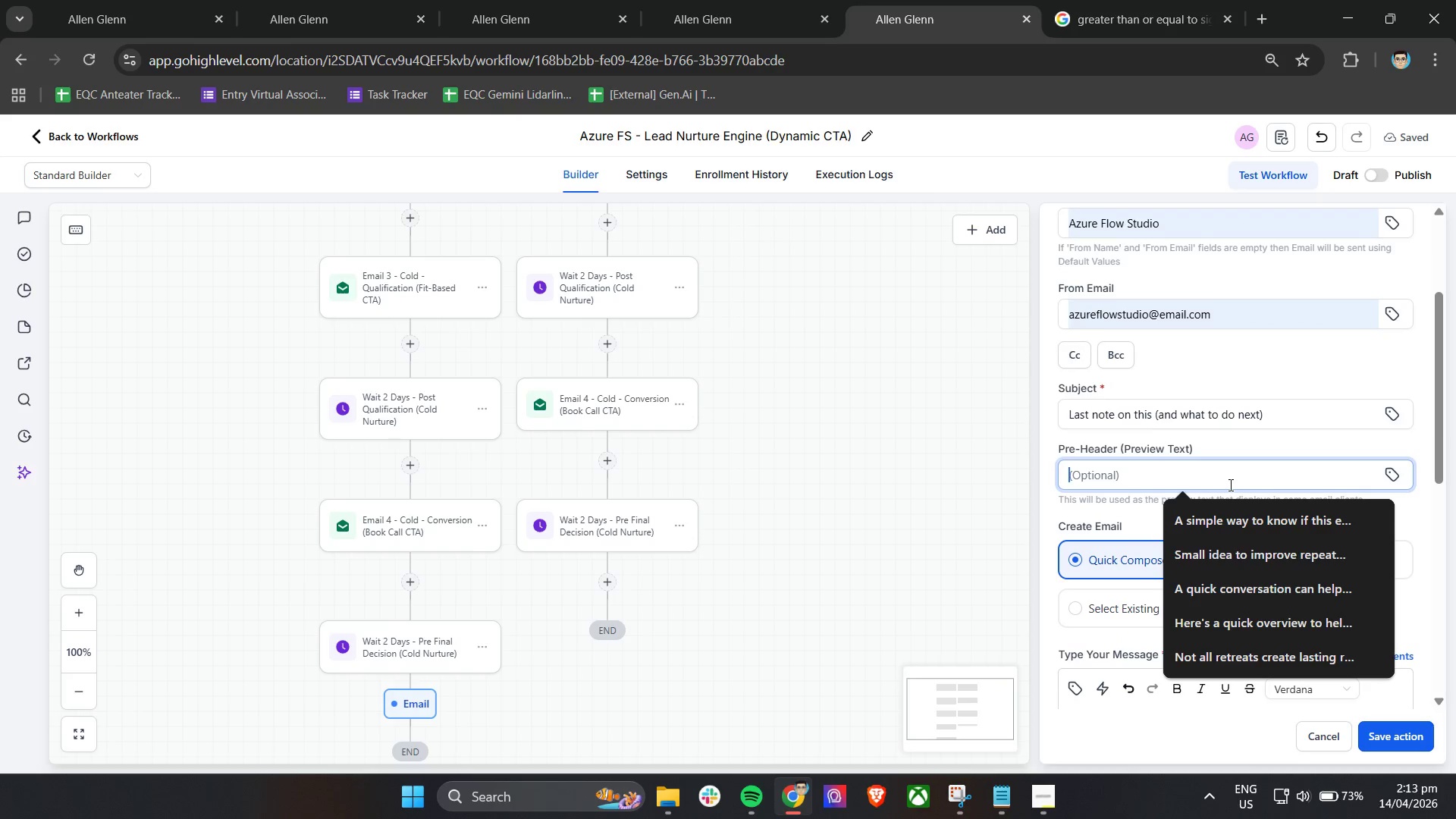 
type(If your)
key(Backspace)
type('re still cond)
key(Backspace)
type(sidering it, here's a )
key(Backspace)
key(Backspace)
type(the simplie)
key(Backspace)
key(Backspace)
type(est next step)
 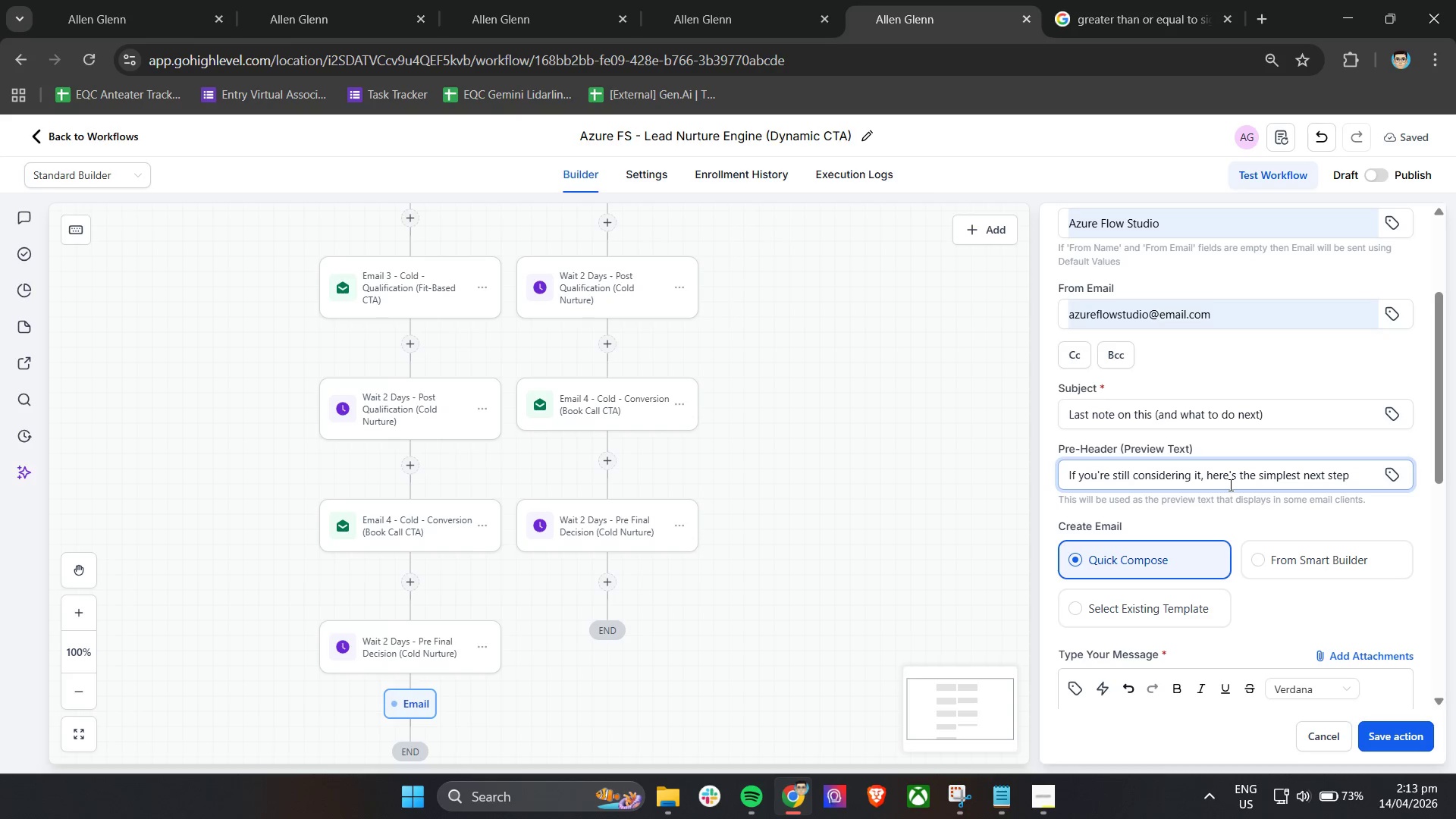 
scroll: coordinate [1229, 485], scroll_direction: down, amount: 2.0
 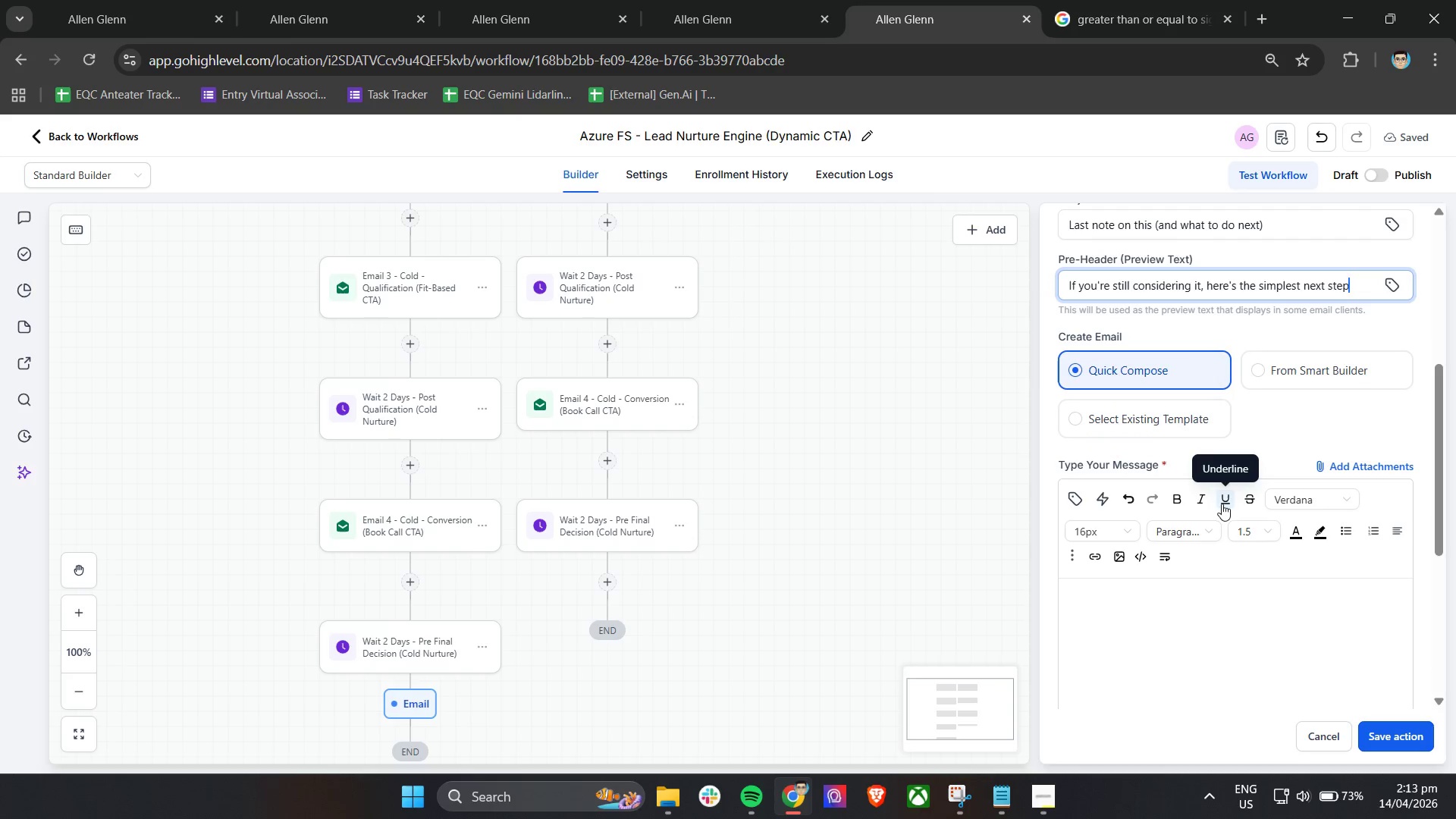 
left_click([1139, 612])
 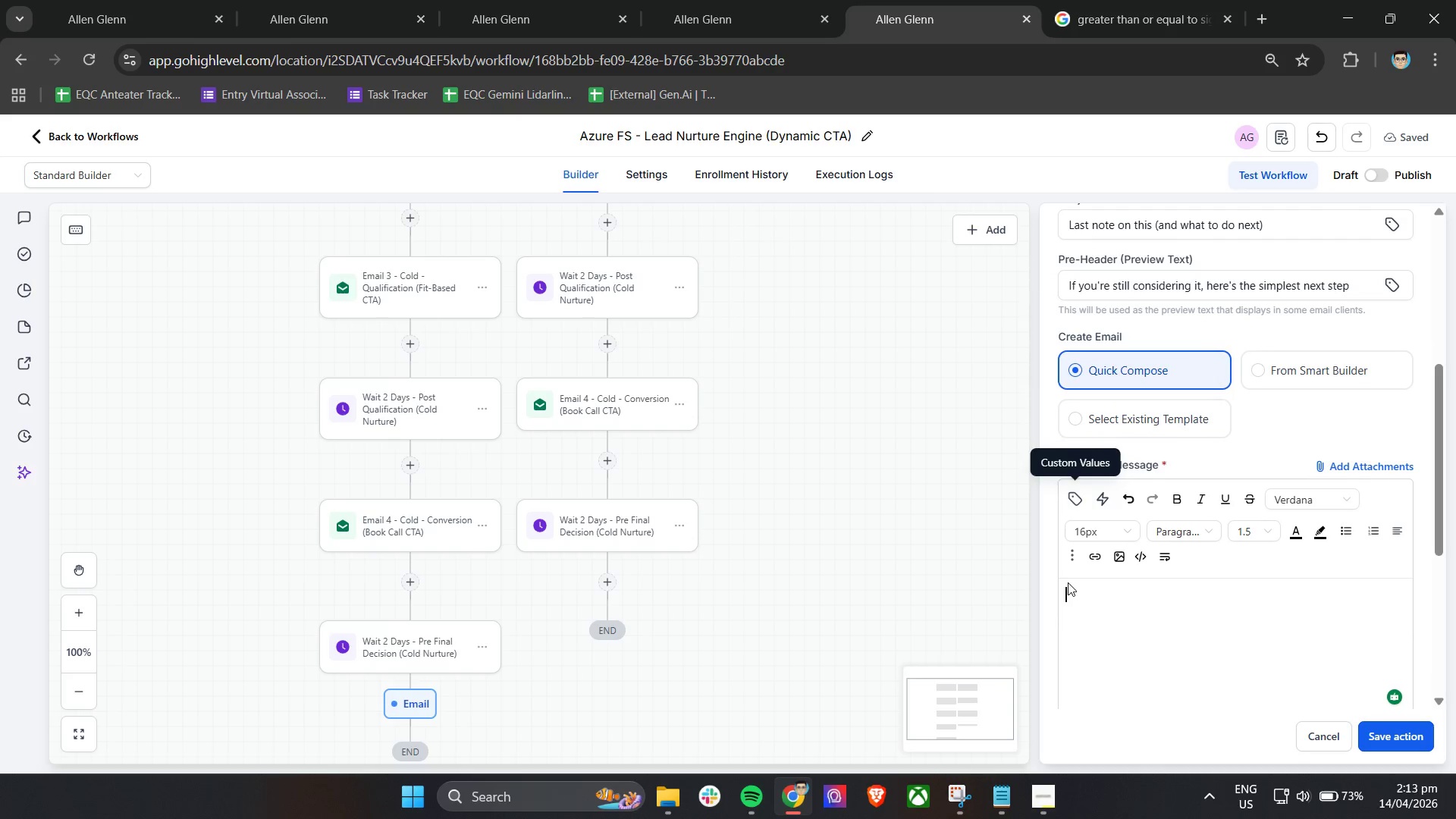 
type(Hi )
 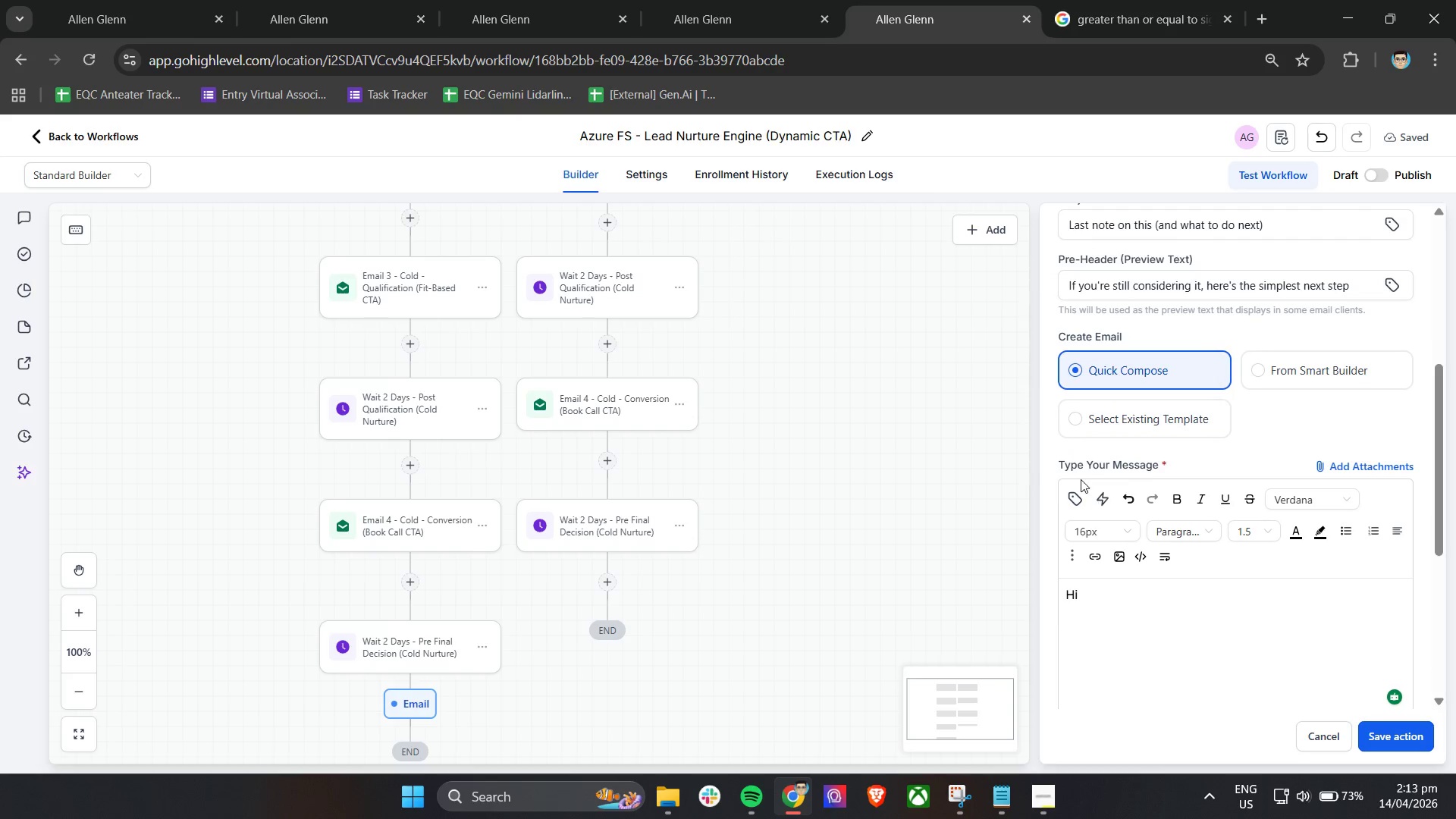 
left_click([1065, 489])
 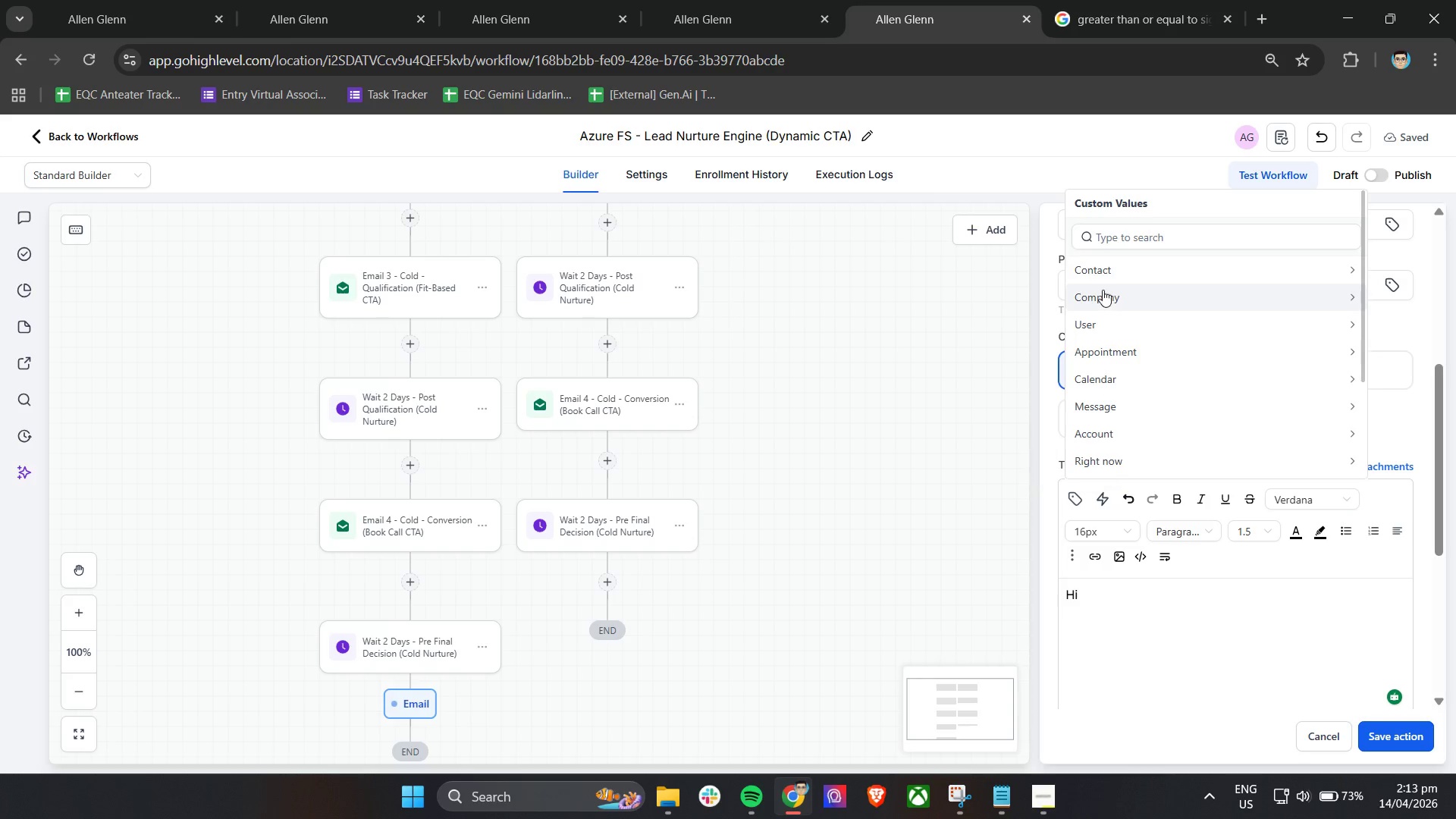 
left_click([1108, 271])
 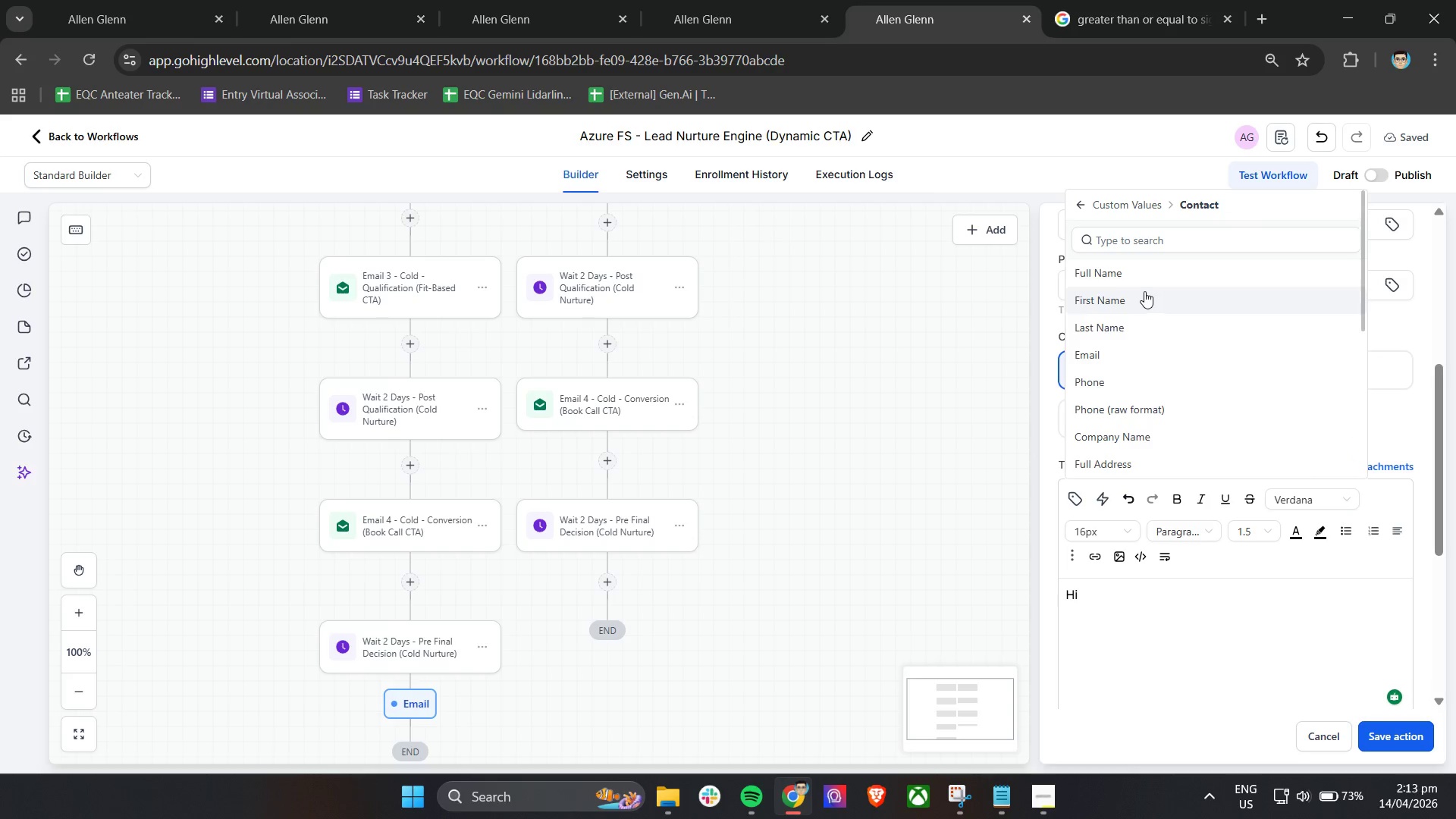 
left_click([1139, 300])
 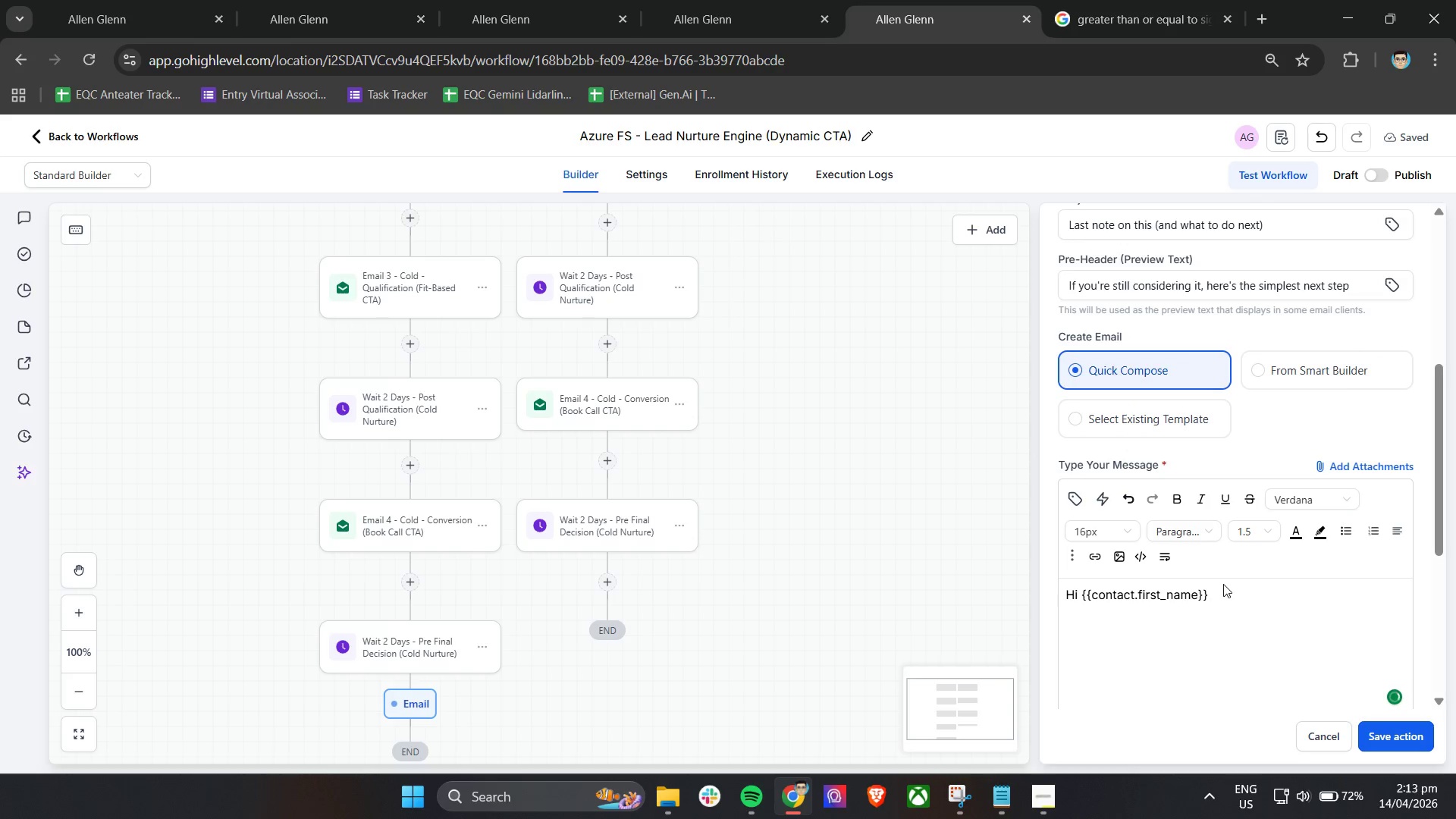 
key(Comma)
 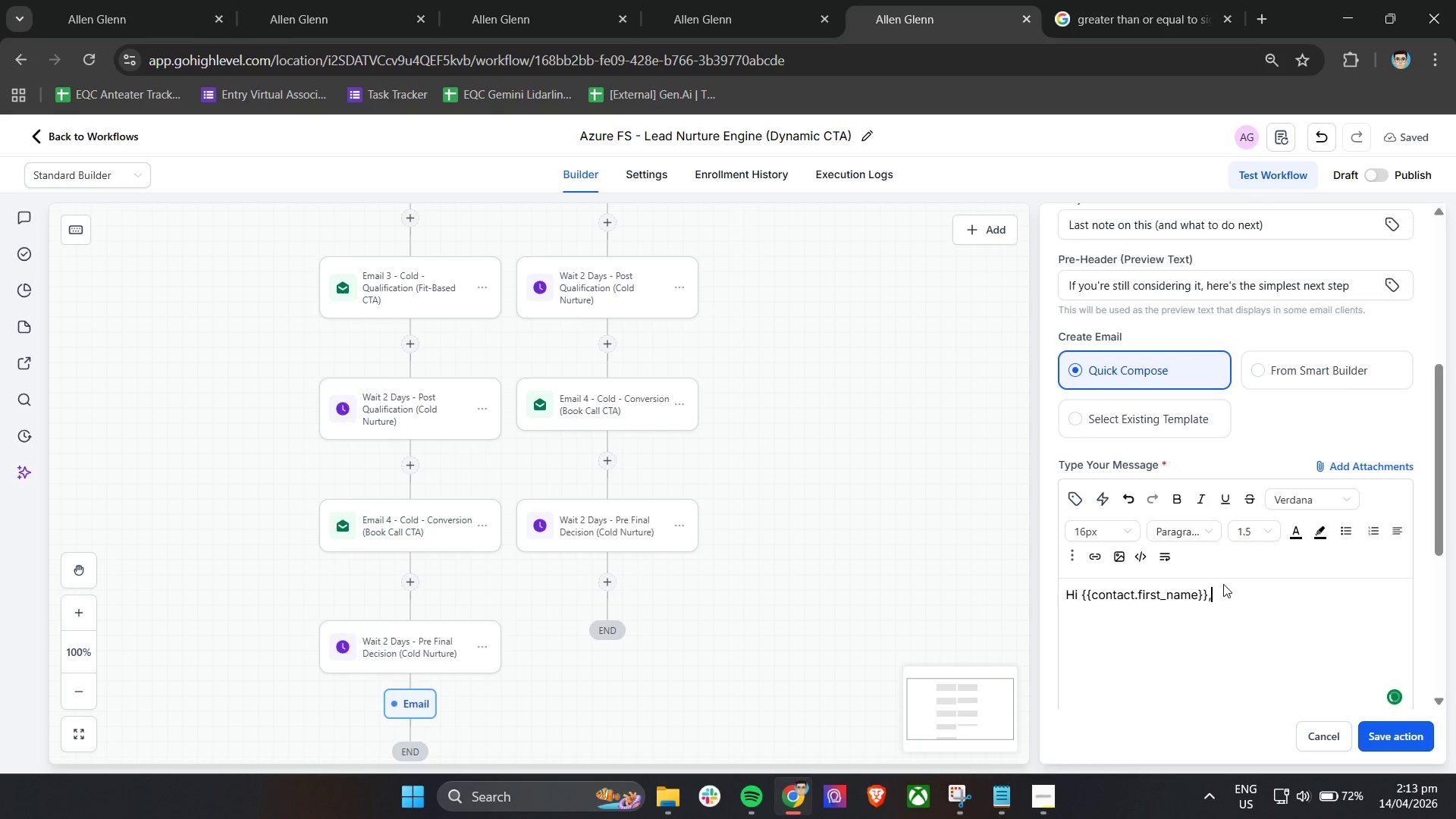 
key(Enter)
 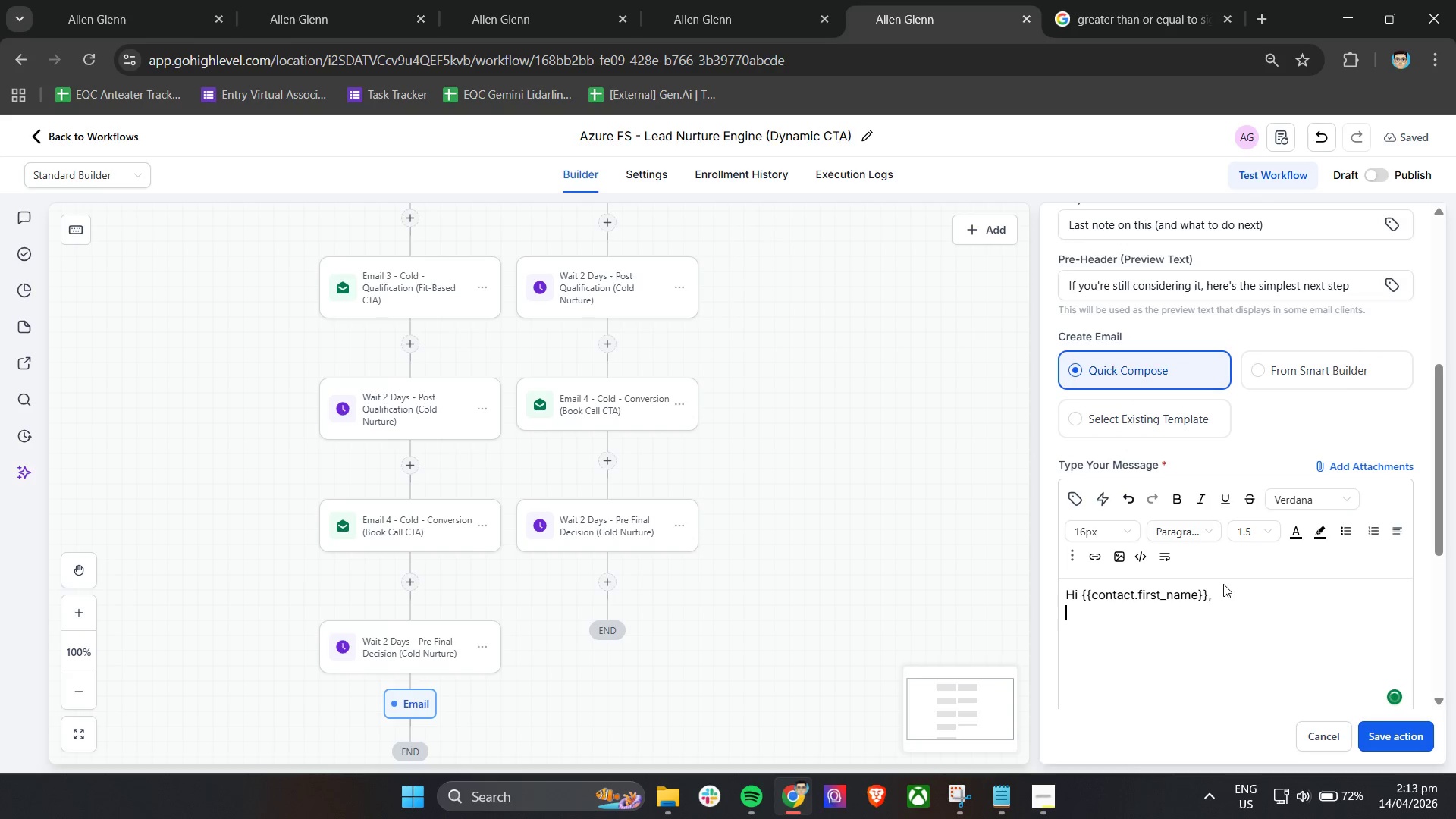 
key(Enter)
 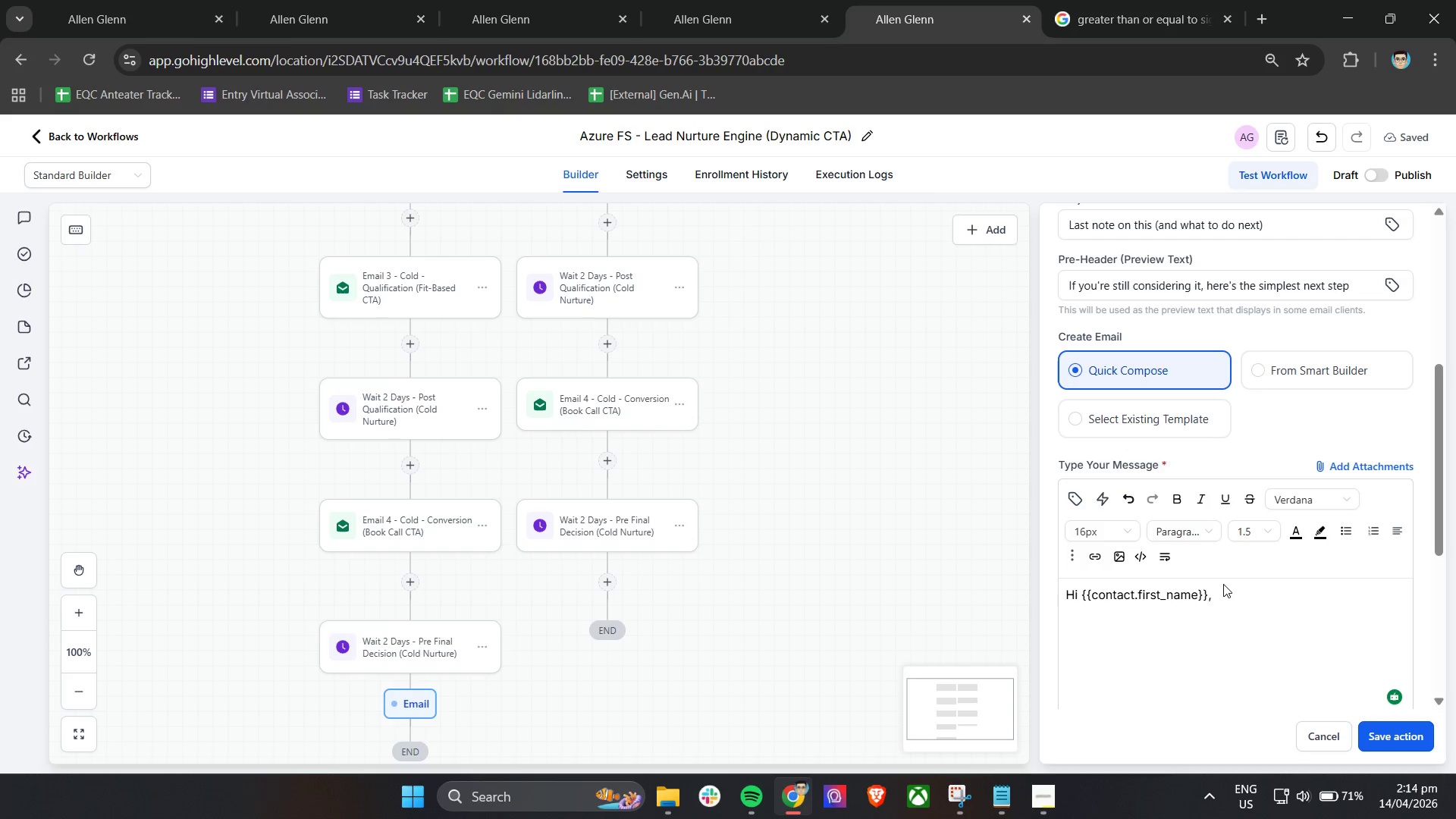 
wait(51.8)
 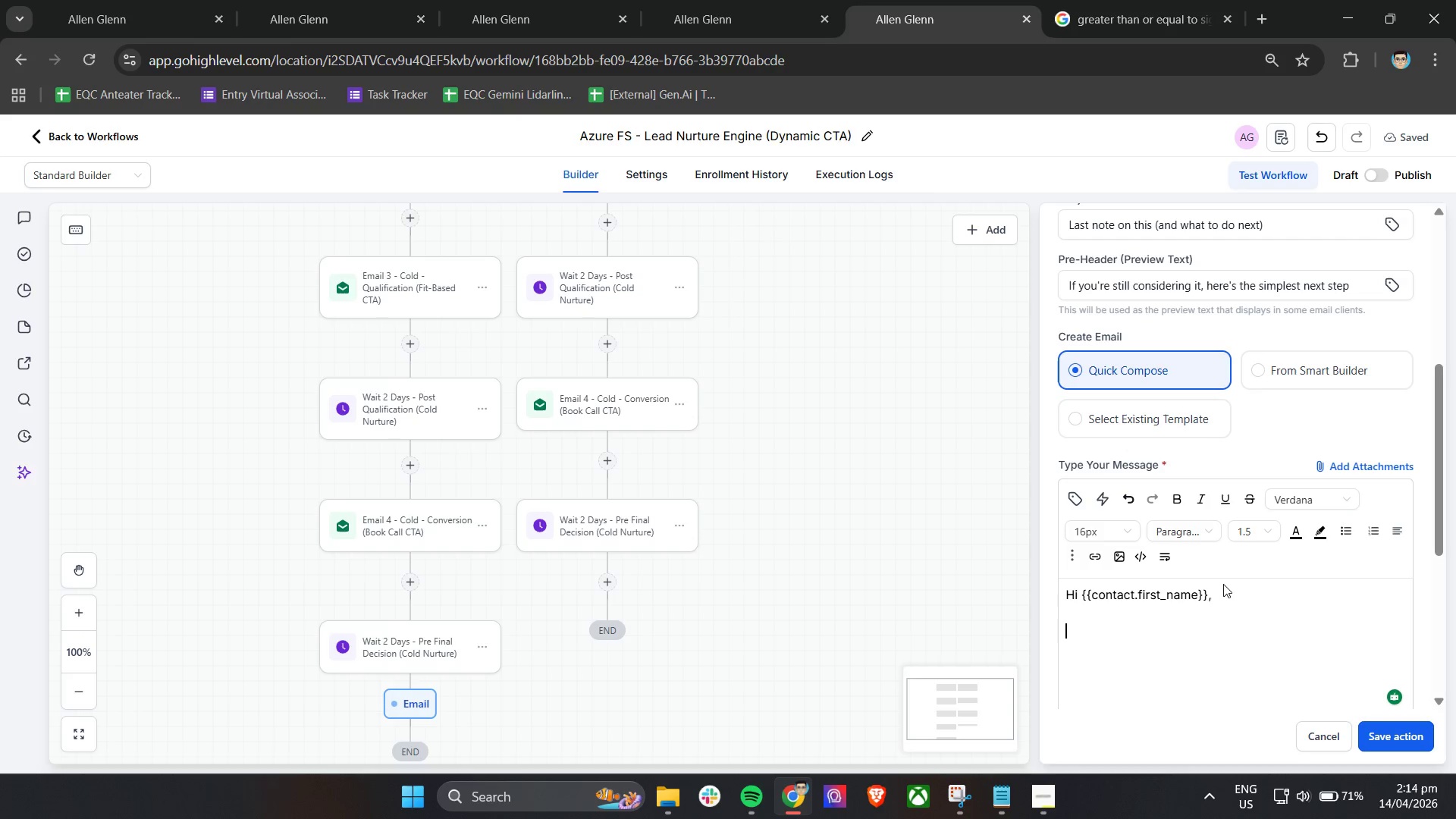 
type(I wandted to send )
key(Backspace)
key(Backspace)
key(Backspace)
key(Backspace)
key(Backspace)
type(ted to send one final note in case you're still thinking about the retreat. )
 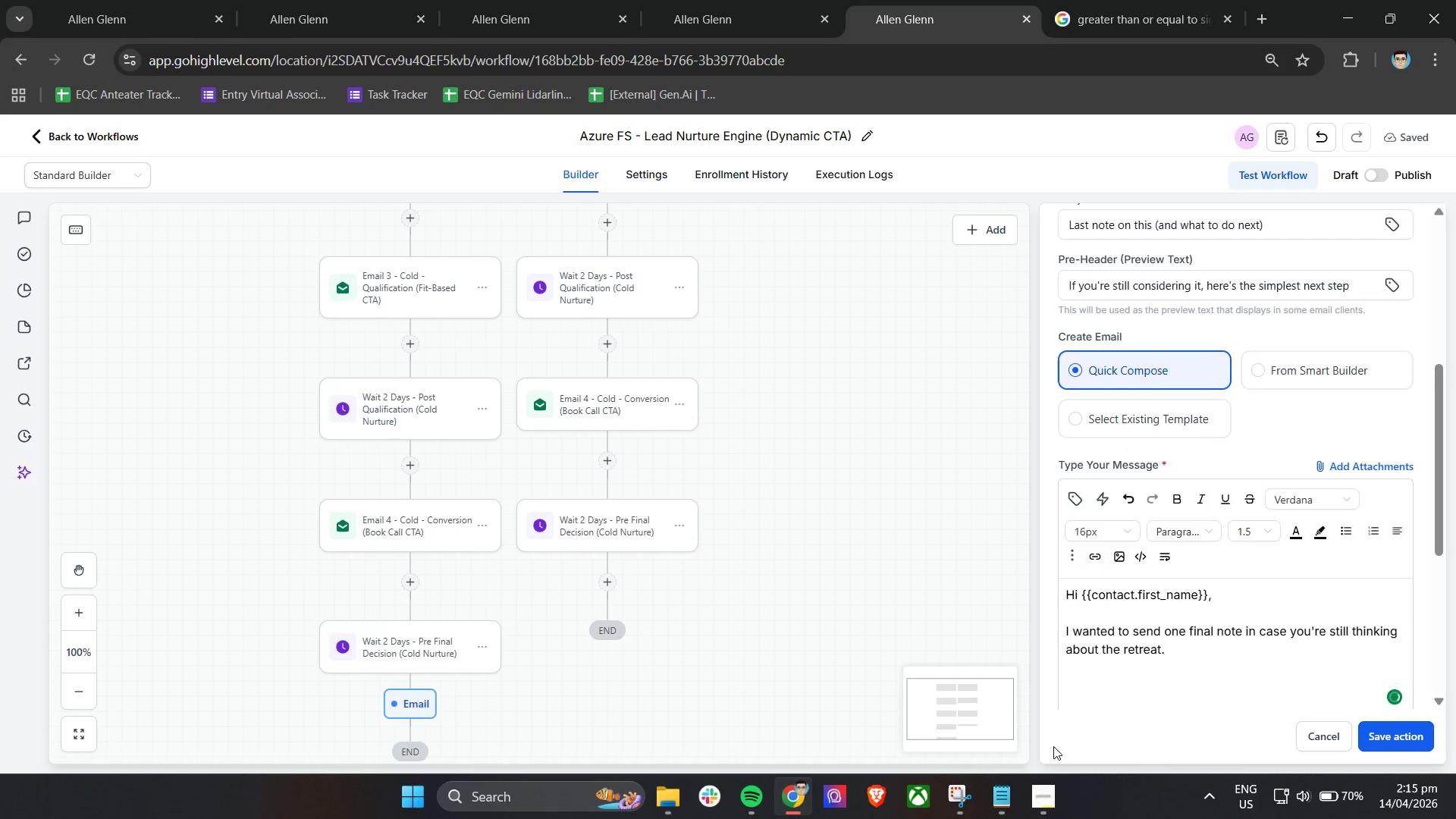 
left_click([1028, 795])